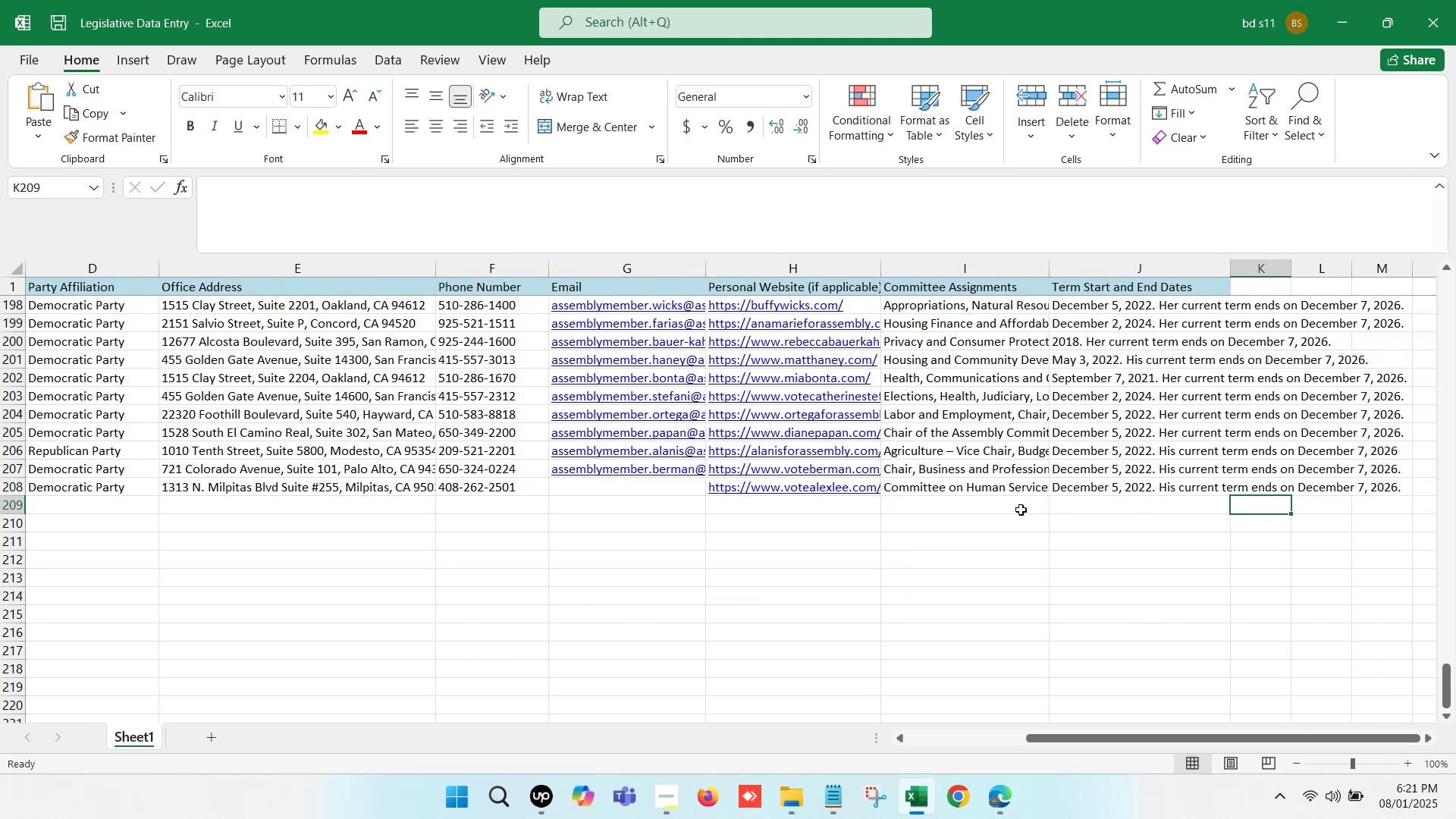 
left_click([992, 505])
 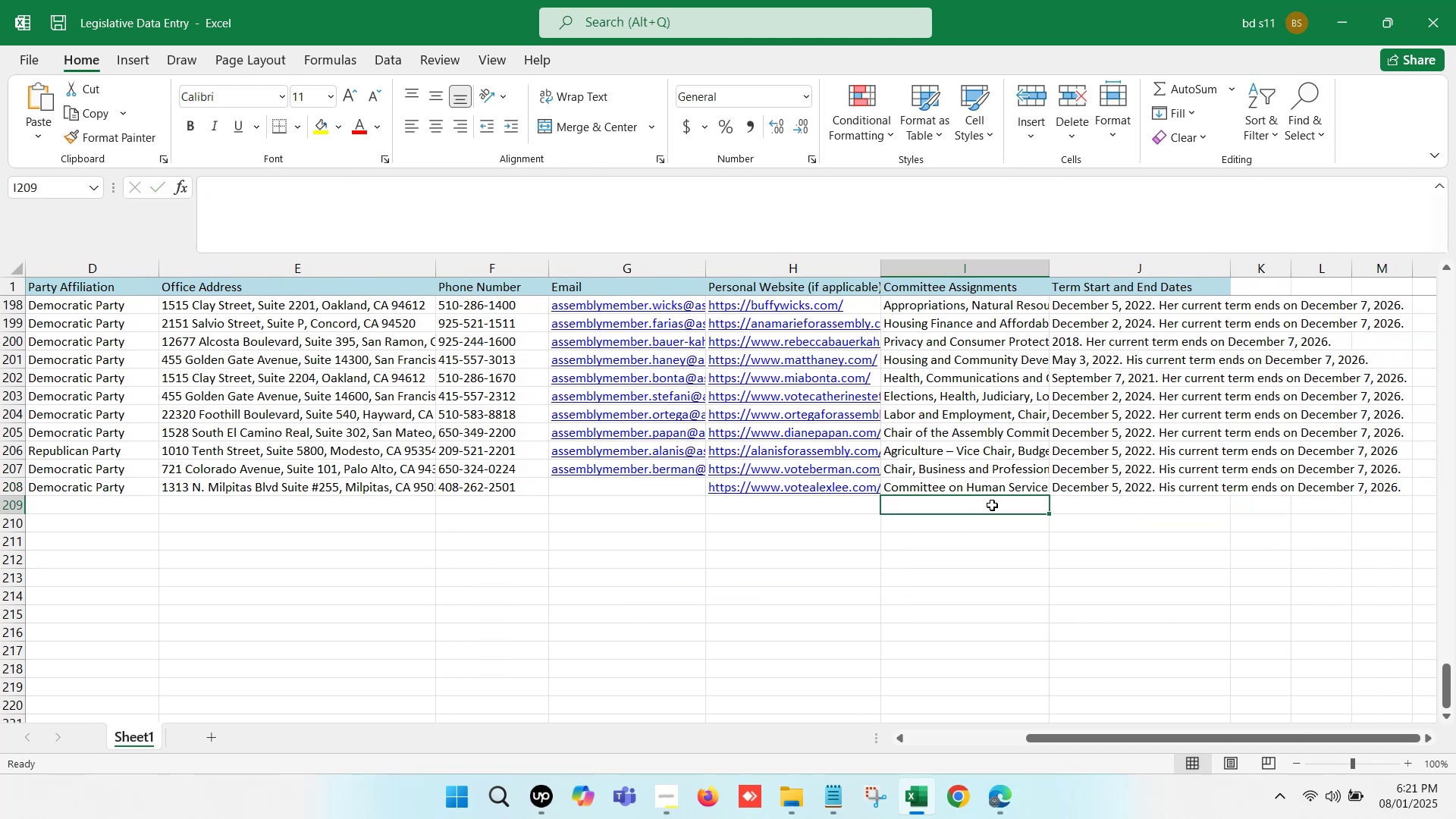 
key(ArrowLeft)
 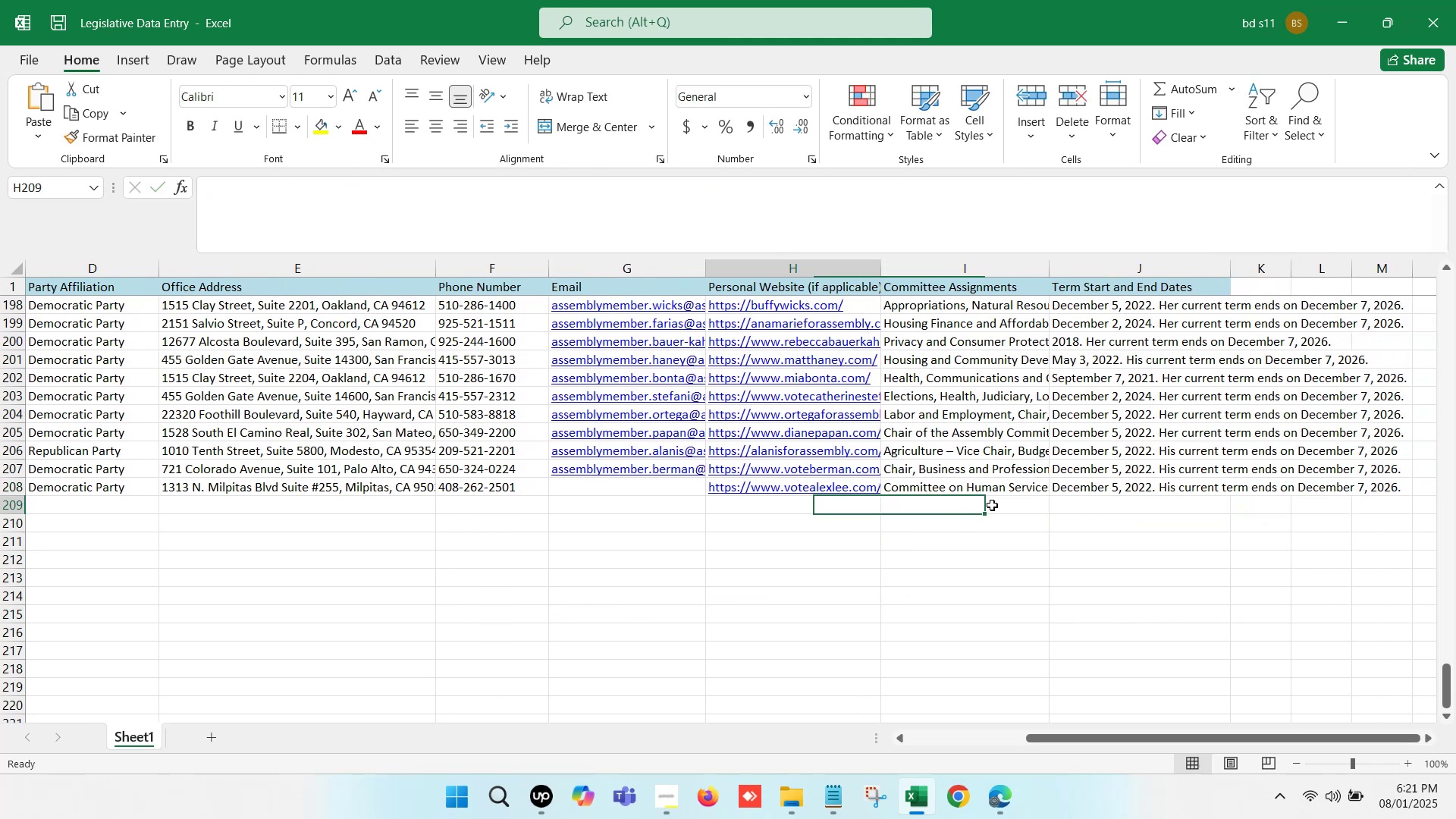 
key(ArrowLeft)
 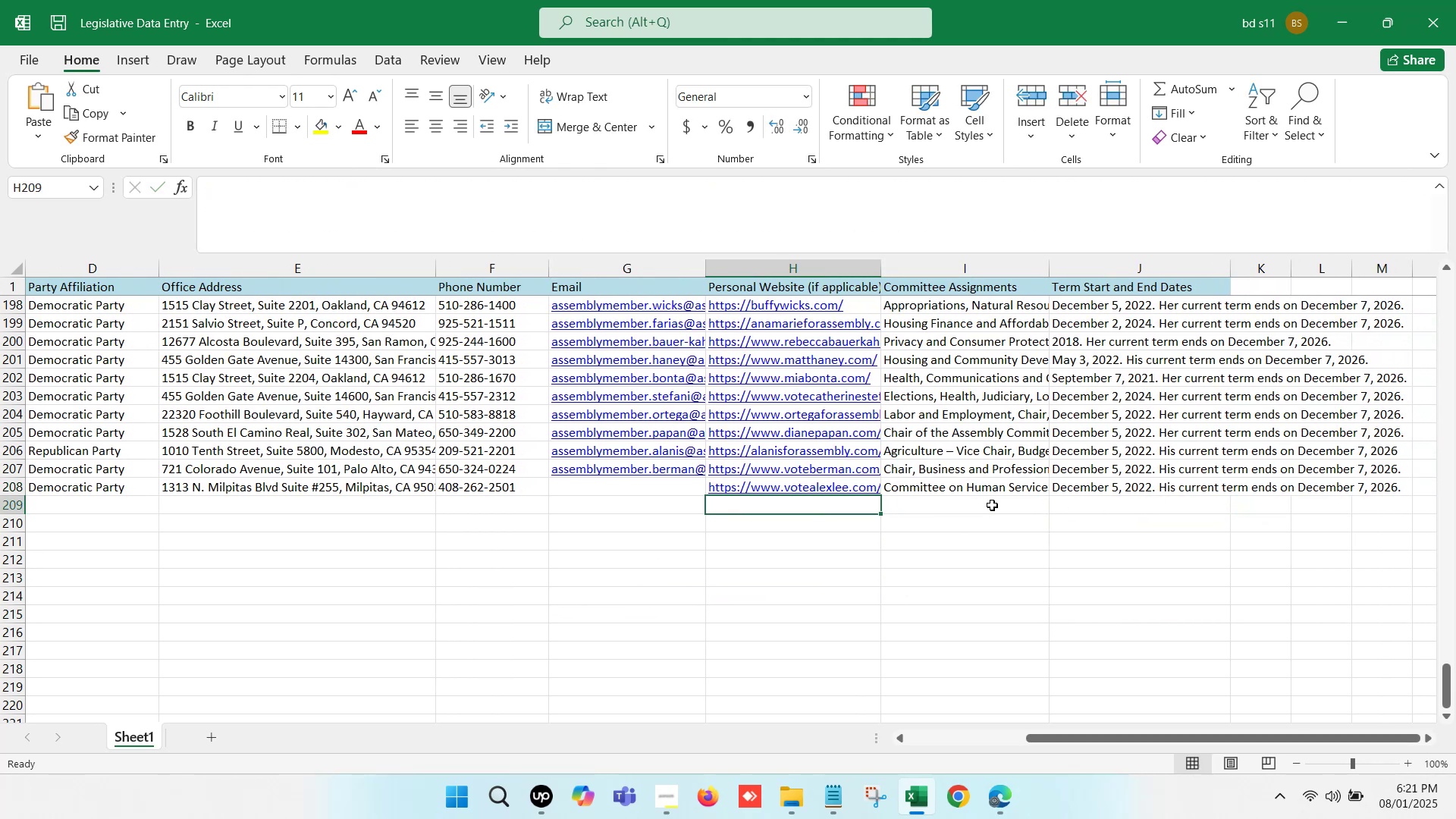 
key(ArrowLeft)
 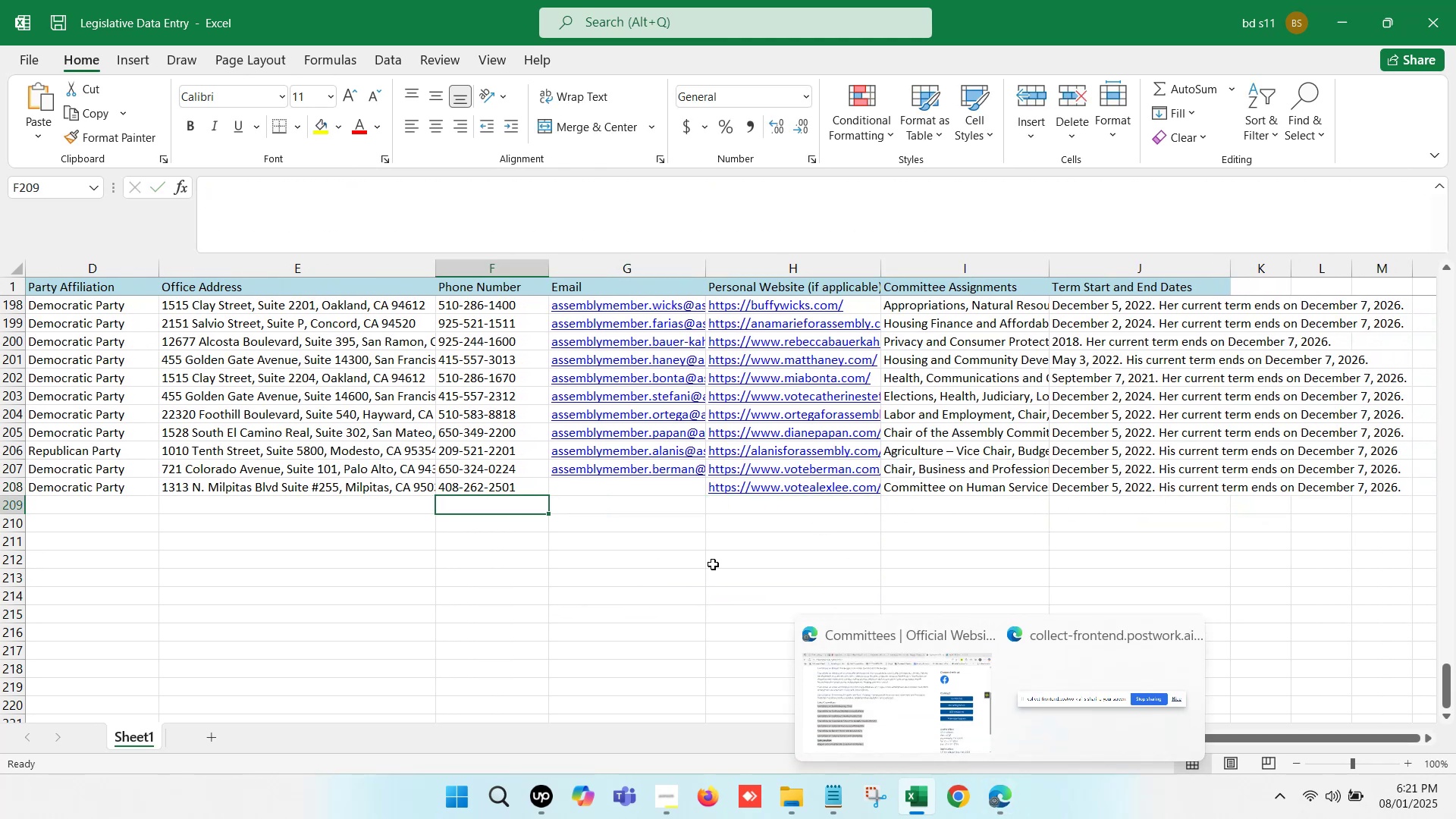 
hold_key(key=ArrowLeft, duration=1.03)
 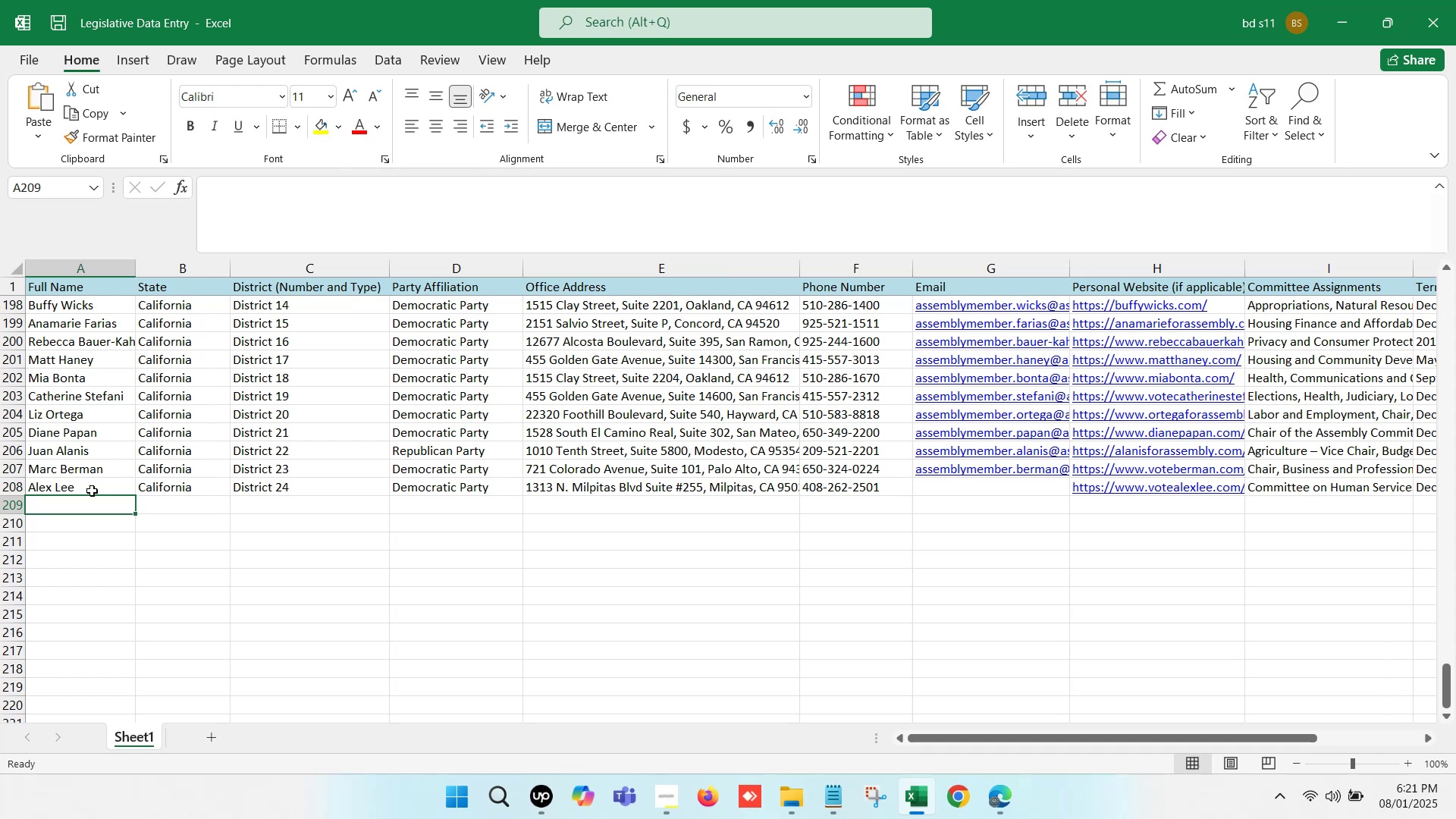 
left_click([87, 486])
 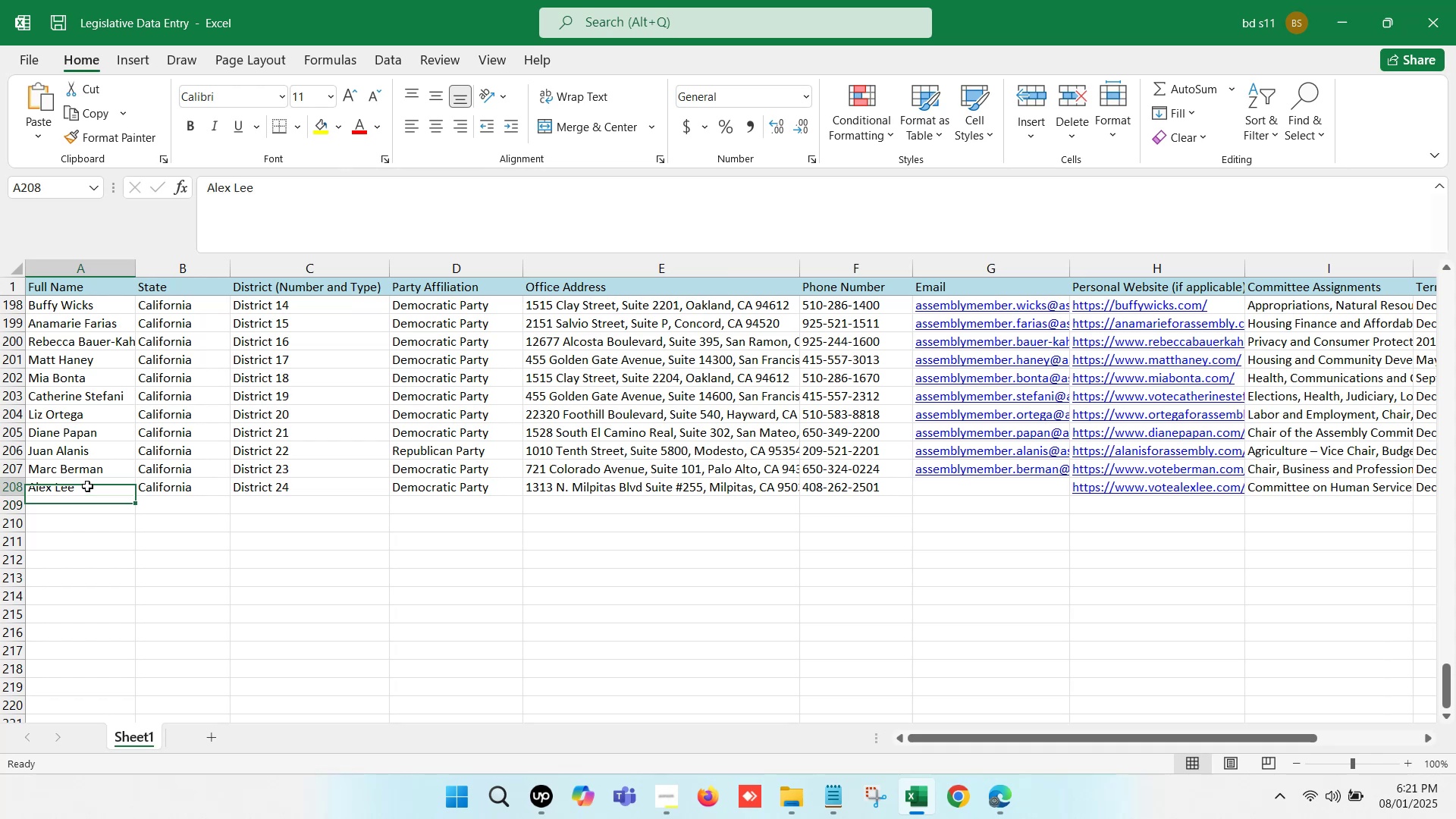 
key(Control+ControlLeft)
 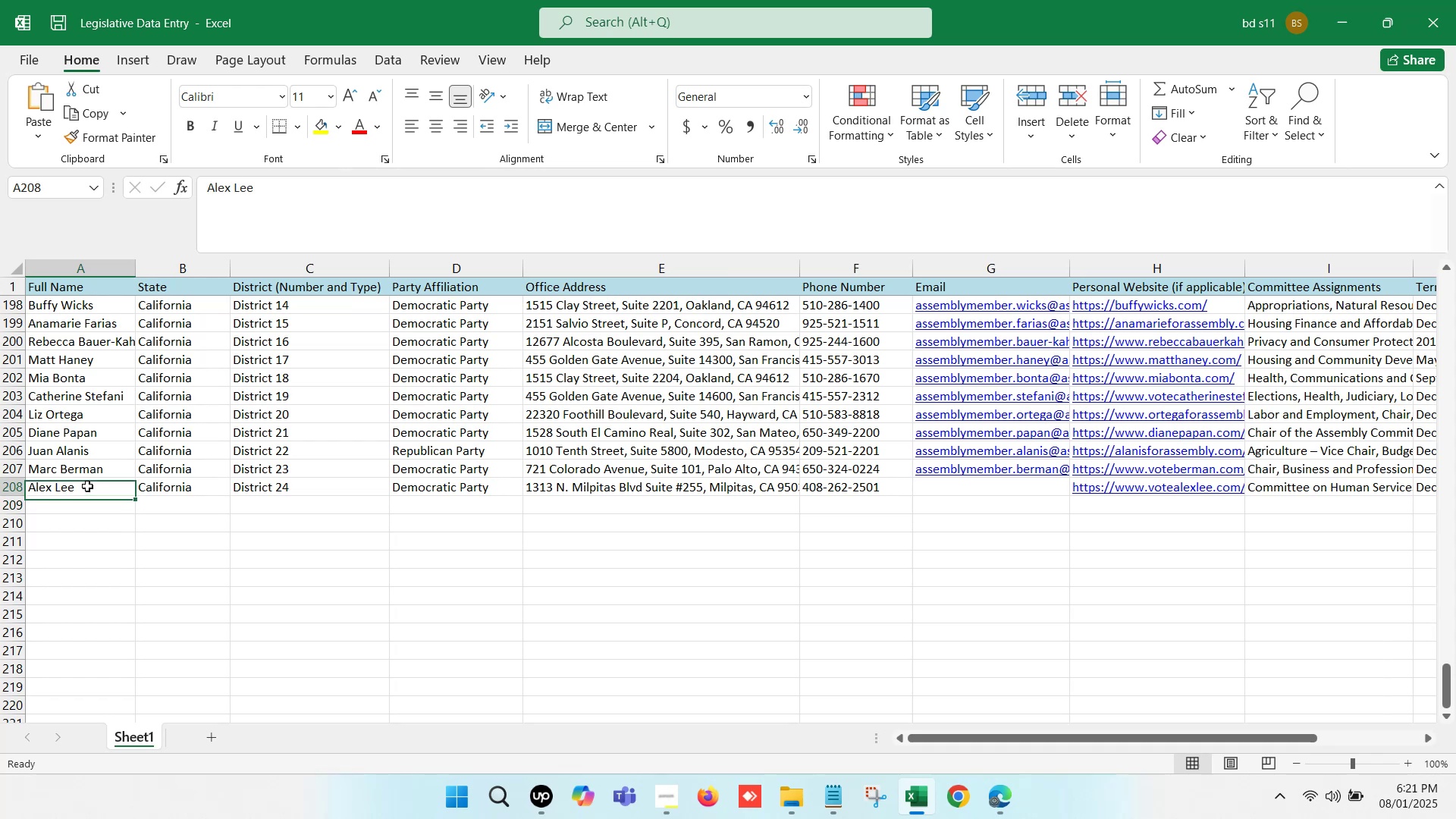 
key(Control+C)
 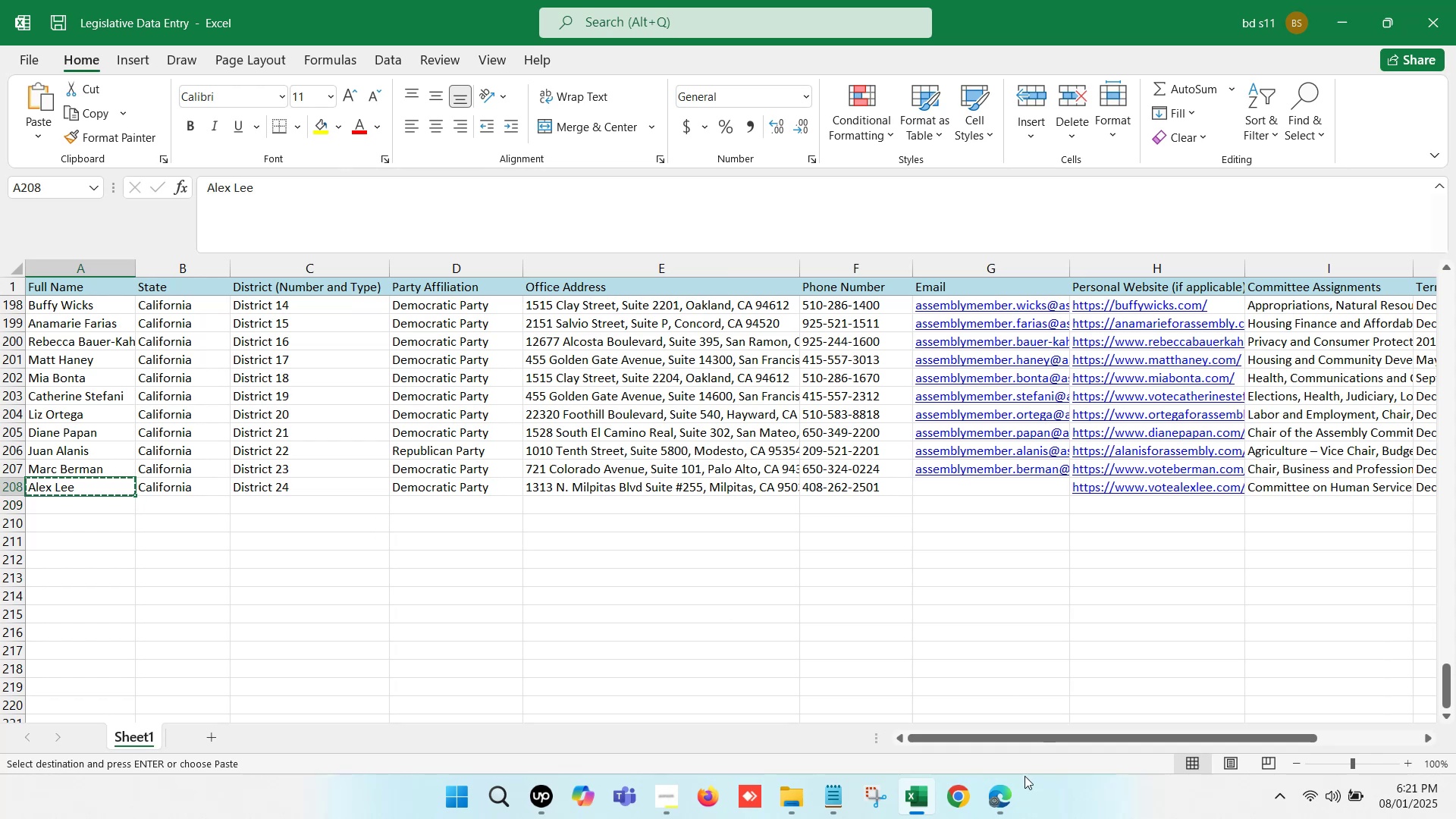 
left_click([1006, 807])
 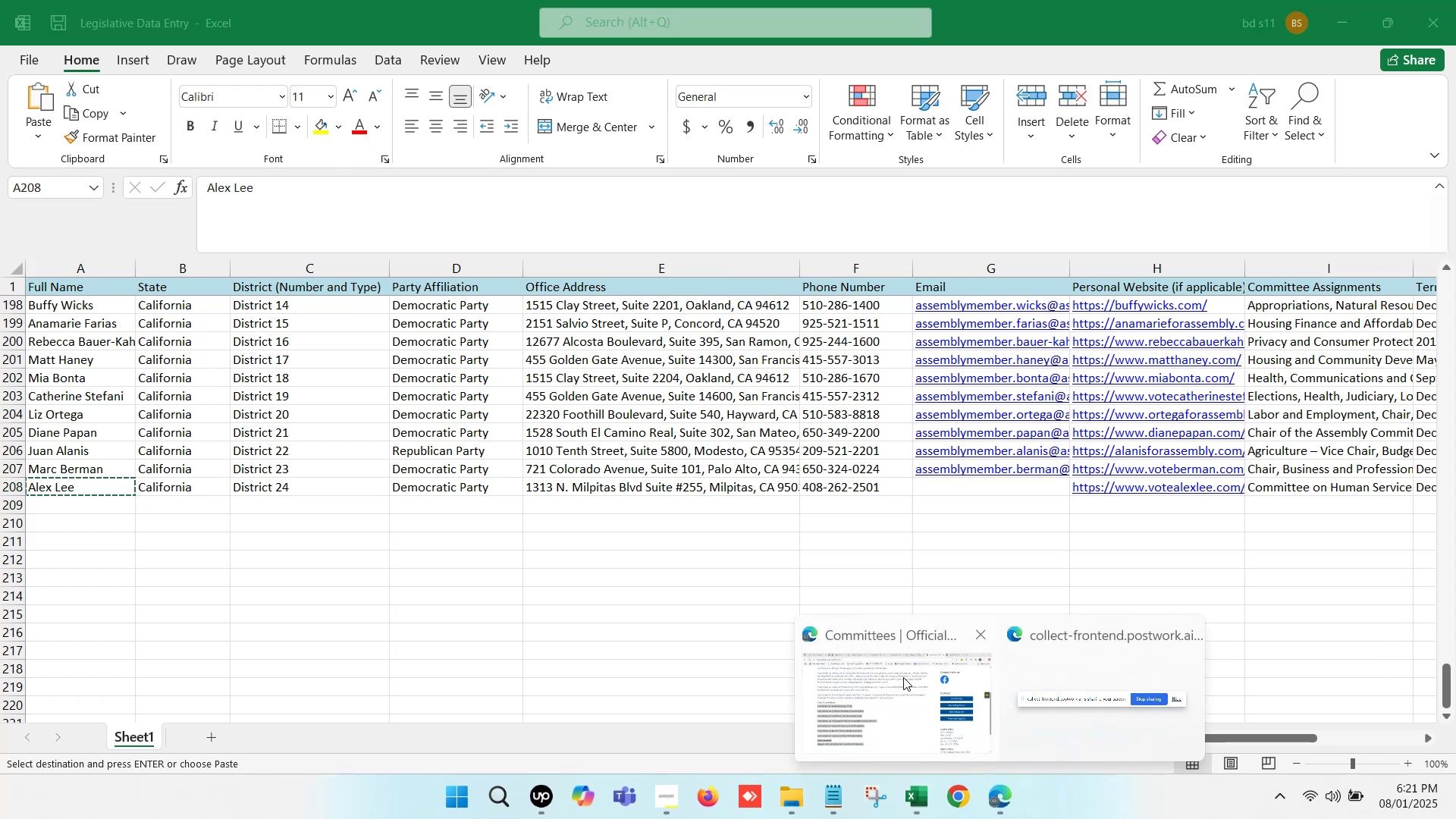 
left_click([899, 673])
 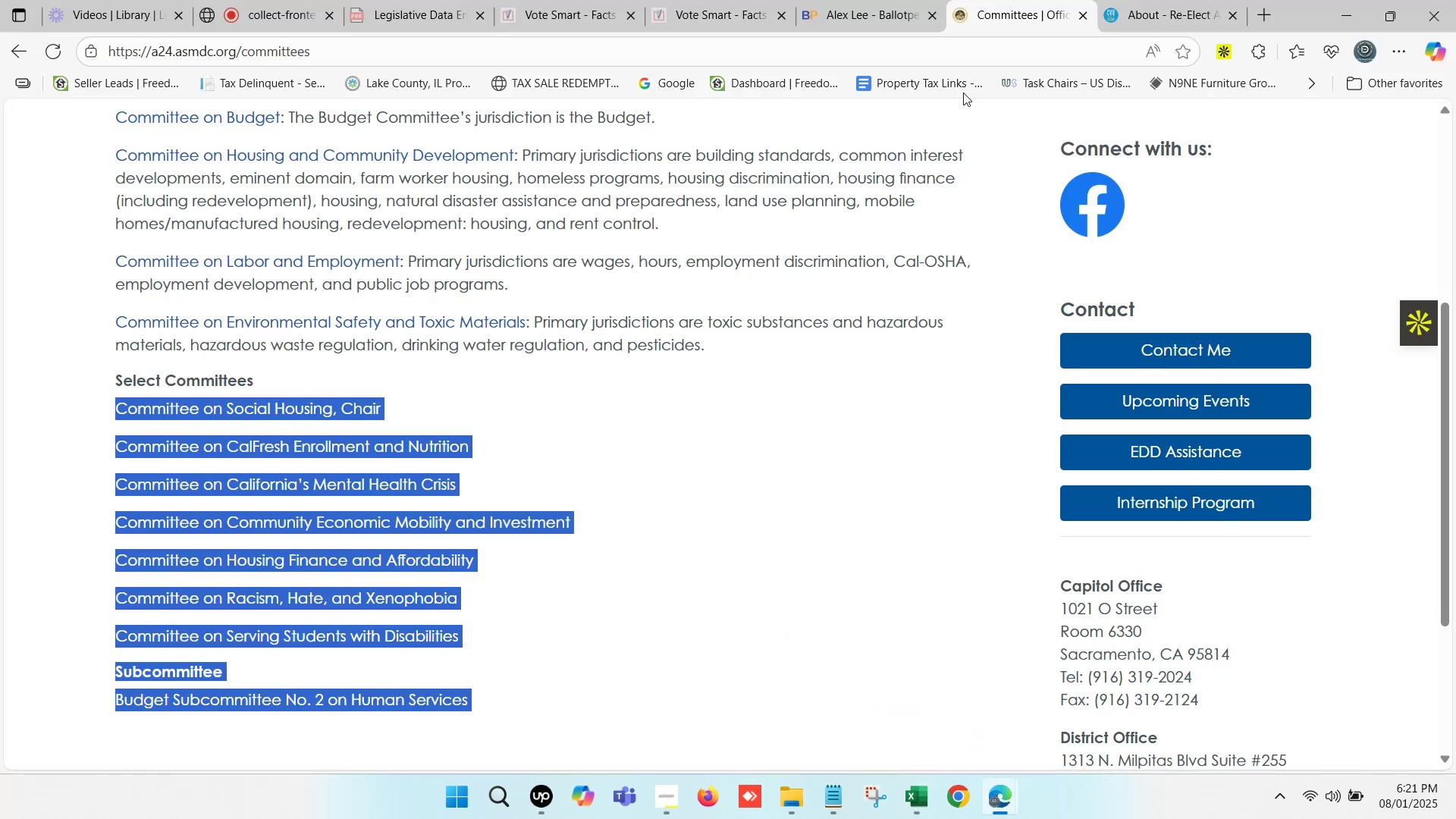 
scroll: coordinate [405, 212], scroll_direction: up, amount: 8.0
 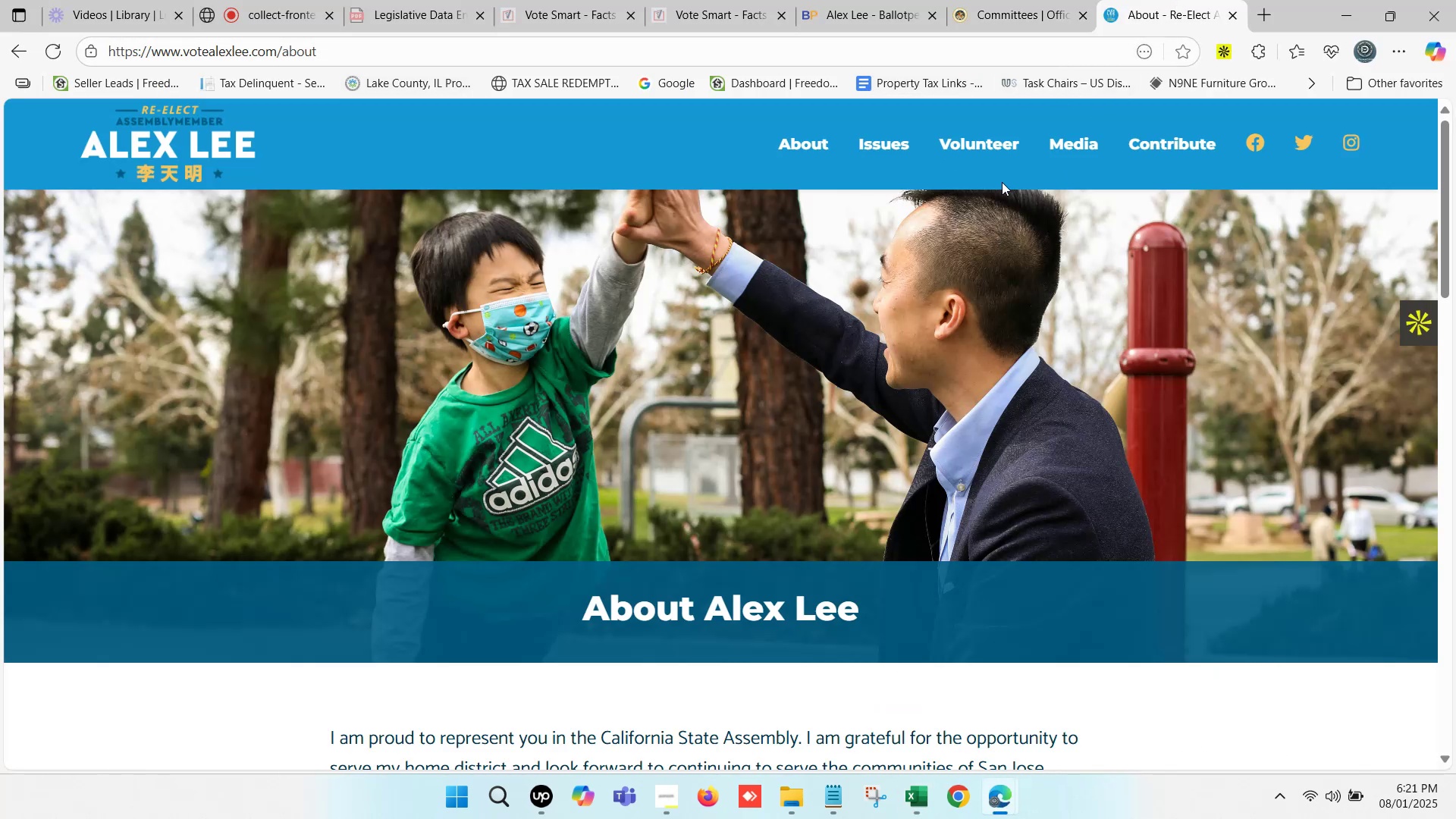 
left_click([1258, 12])
 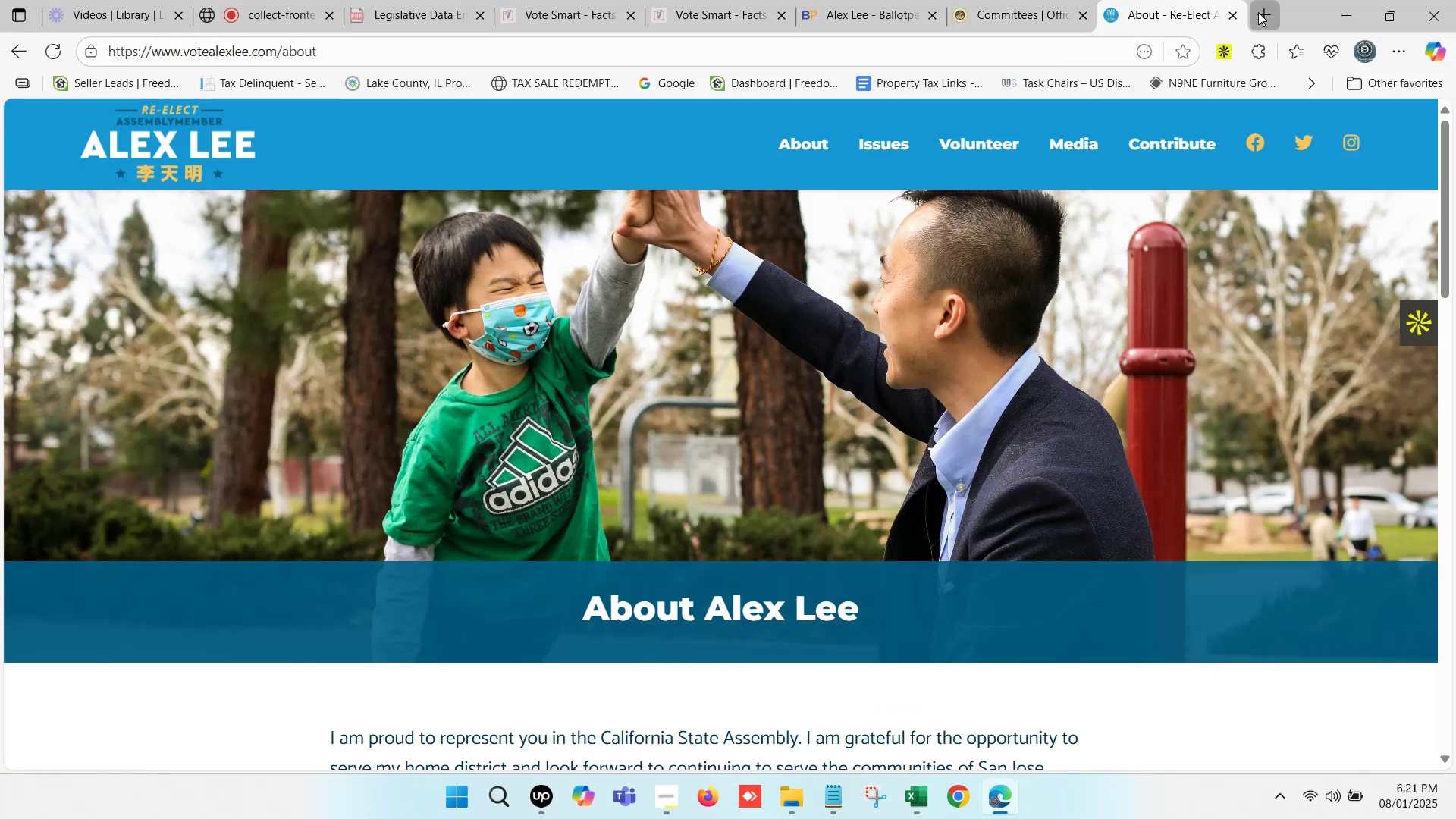 
hold_key(key=ControlLeft, duration=0.58)
 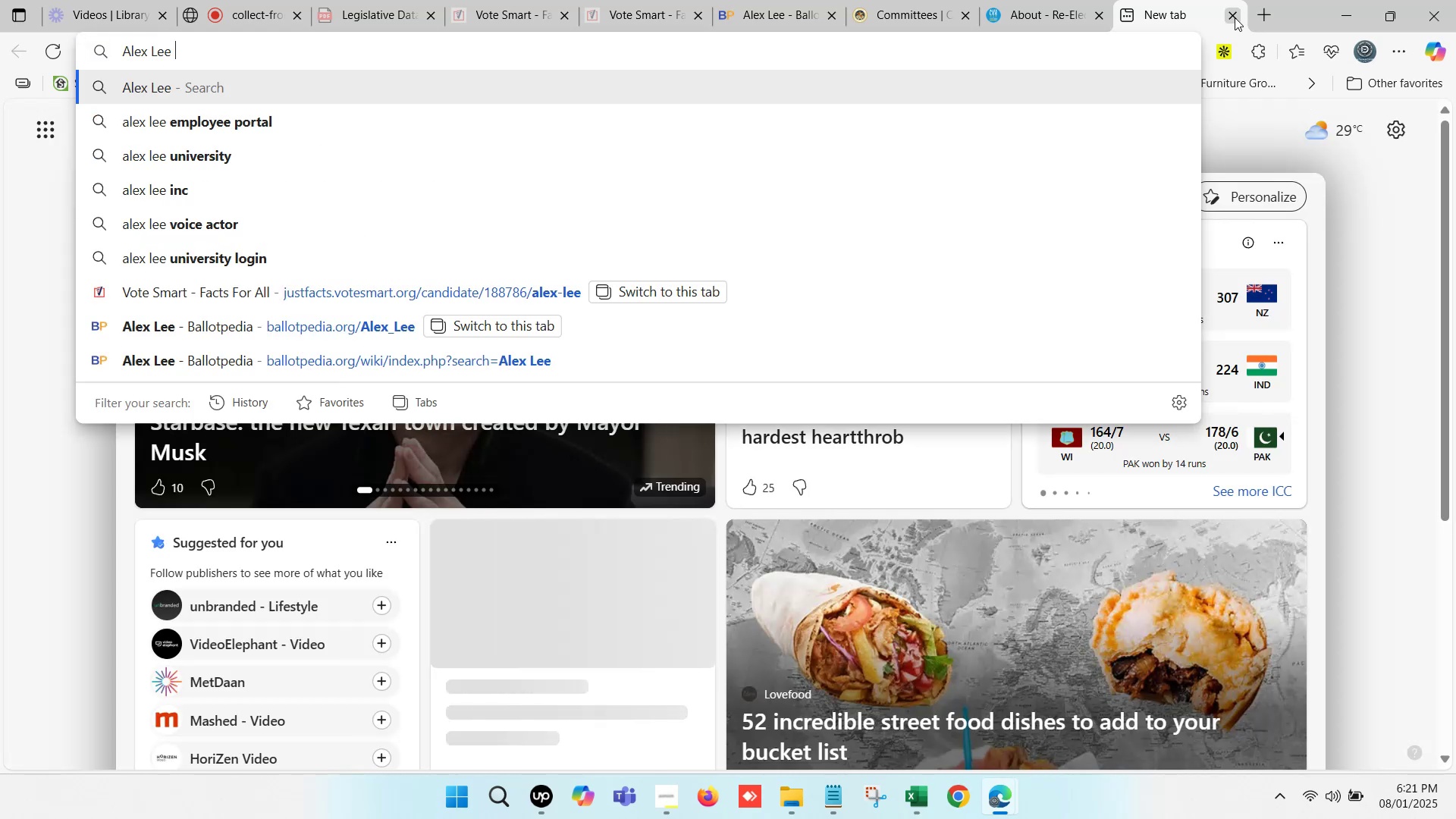 
hold_key(key=V, duration=0.31)
 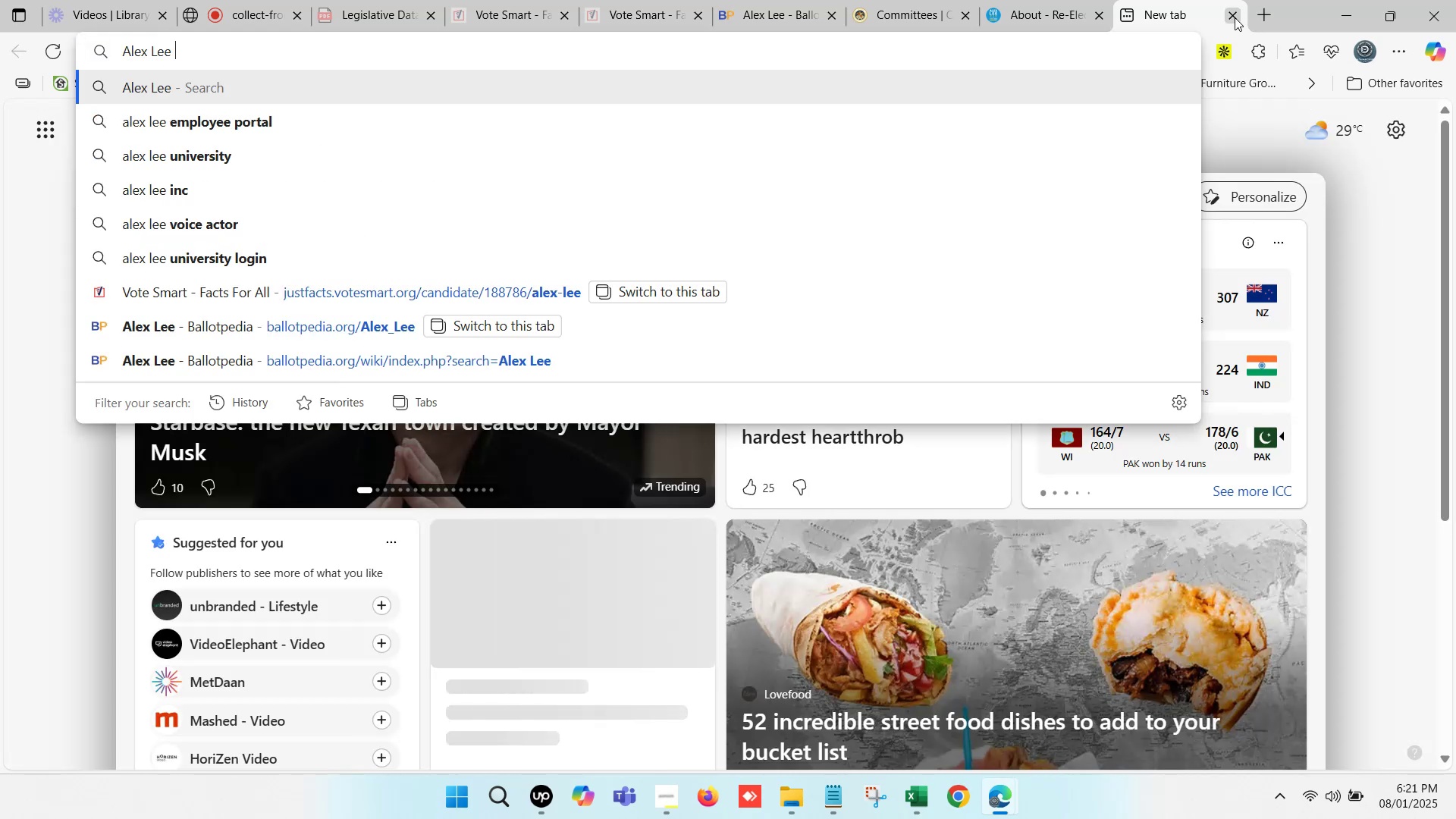 
key(Space)
 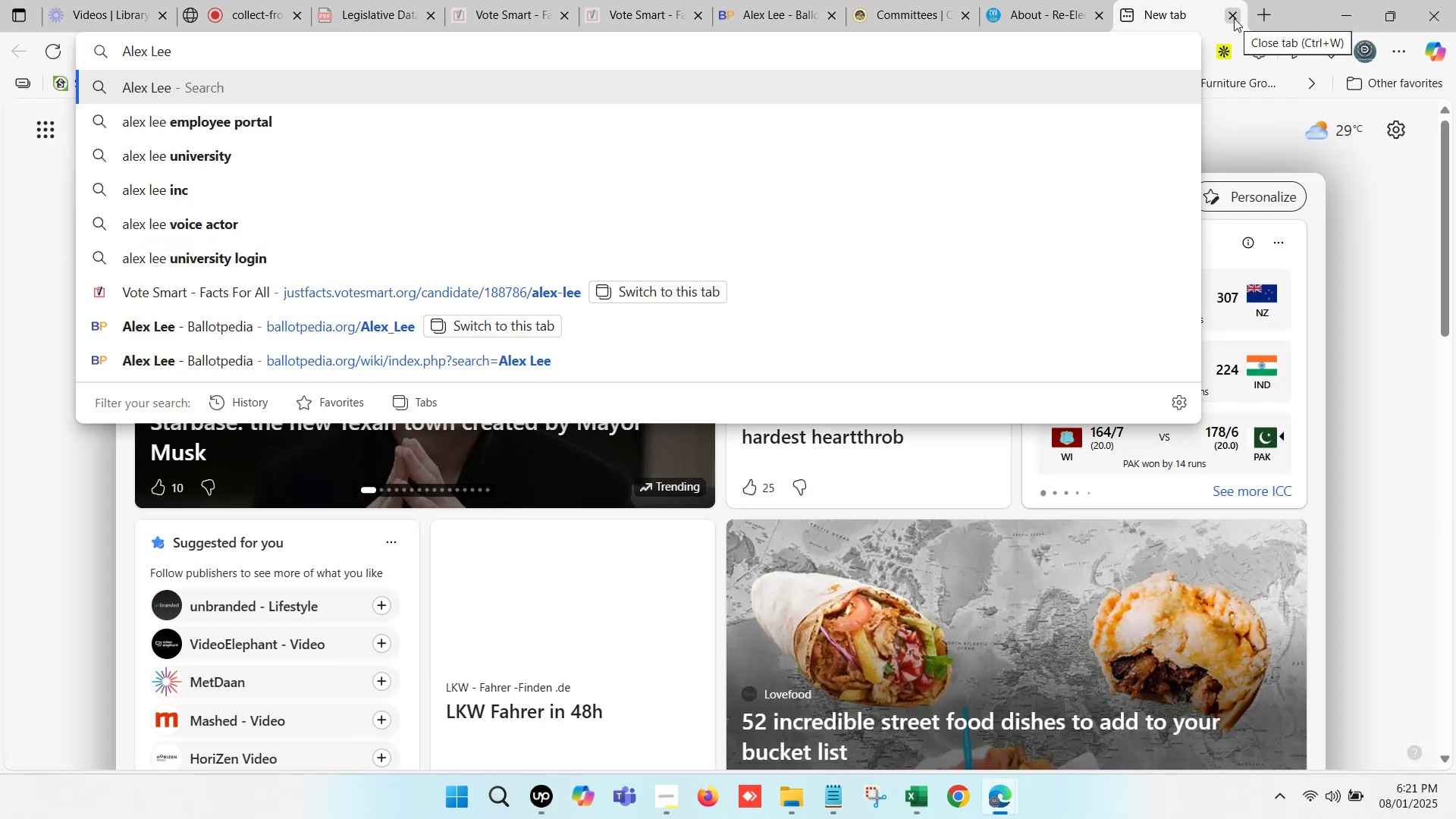 
key(Enter)
 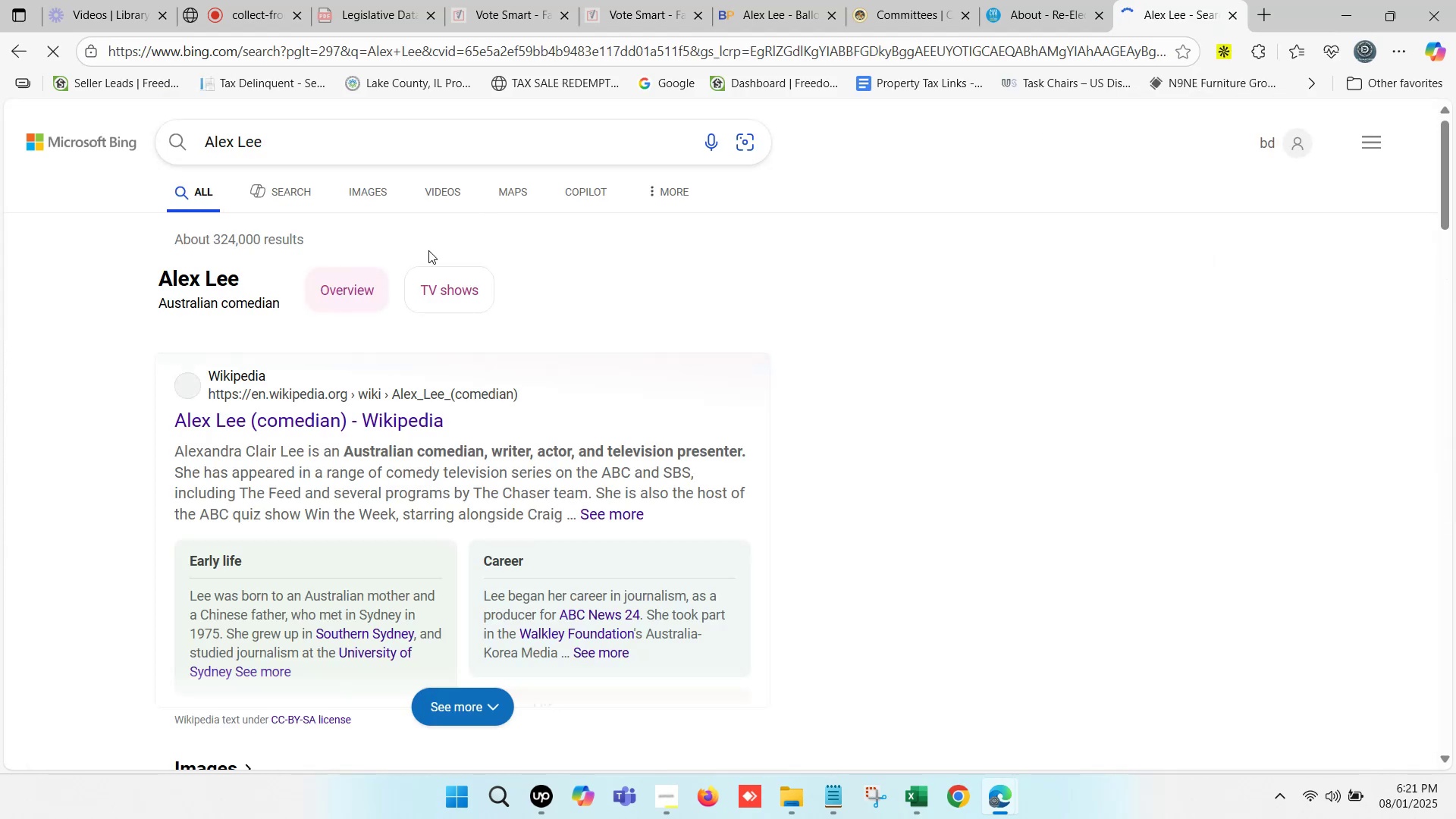 
scroll: coordinate [344, 459], scroll_direction: down, amount: 2.0
 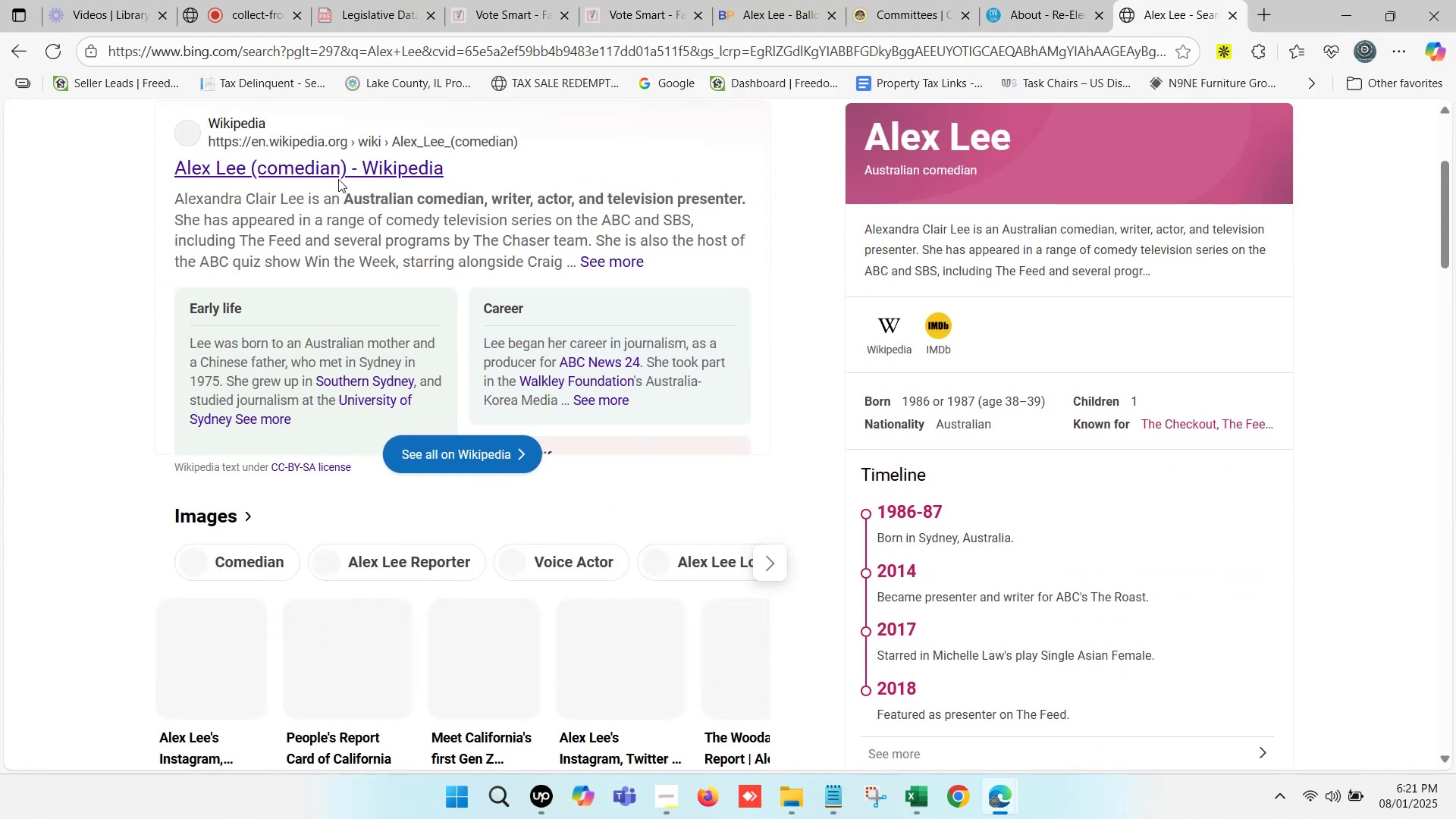 
scroll: coordinate [353, 312], scroll_direction: up, amount: 3.0
 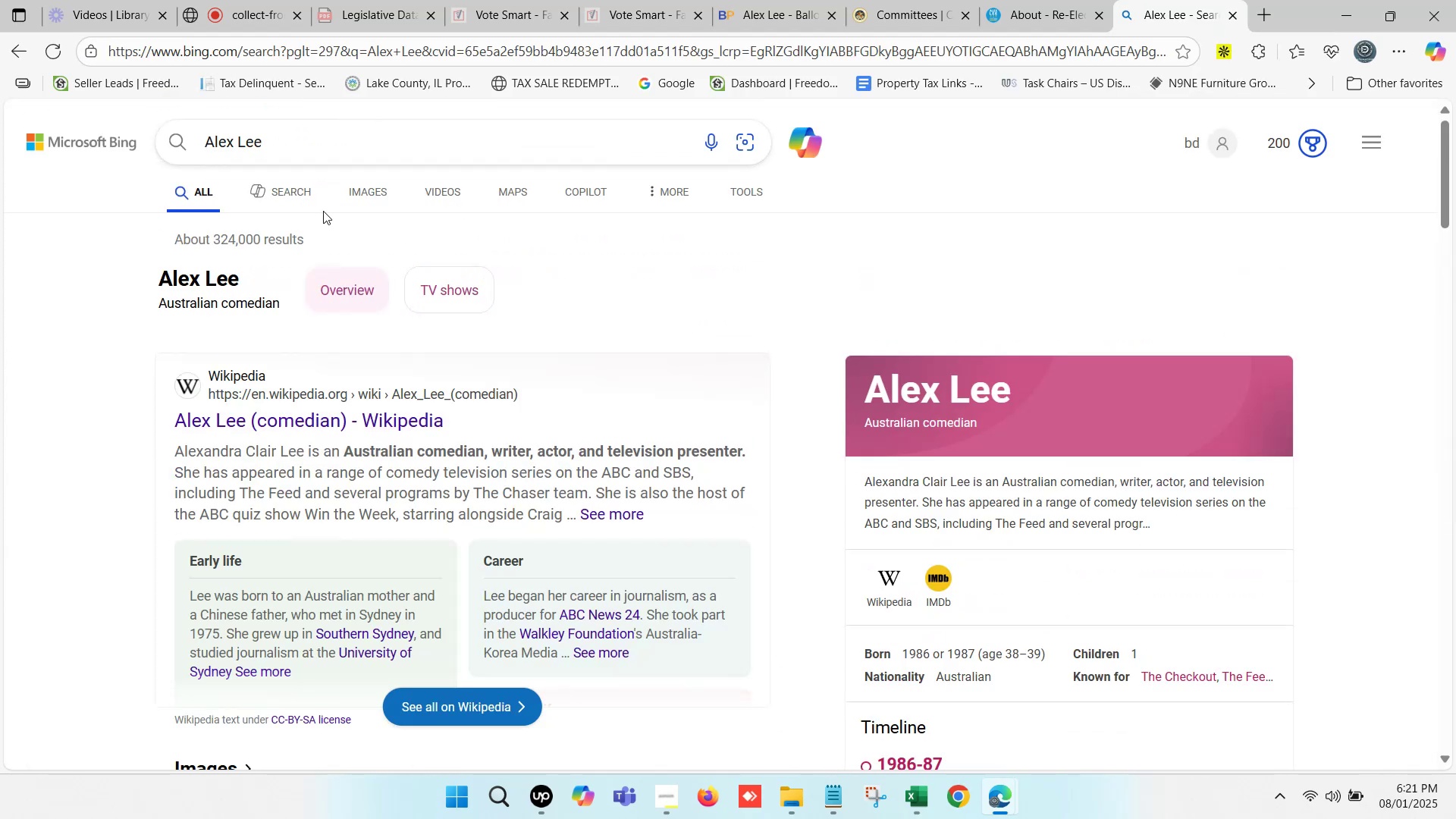 
left_click([359, 136])
 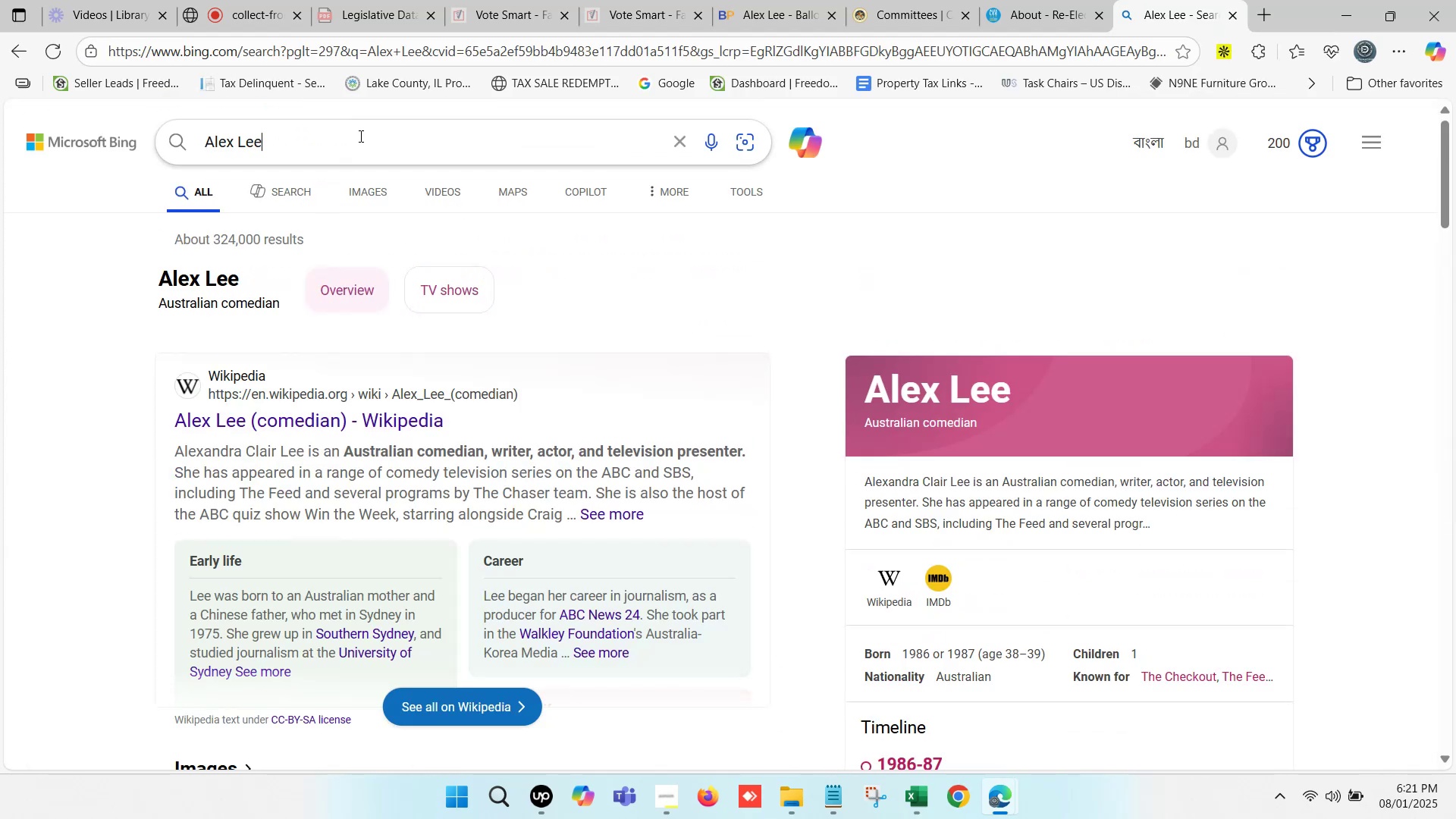 
type( email)
 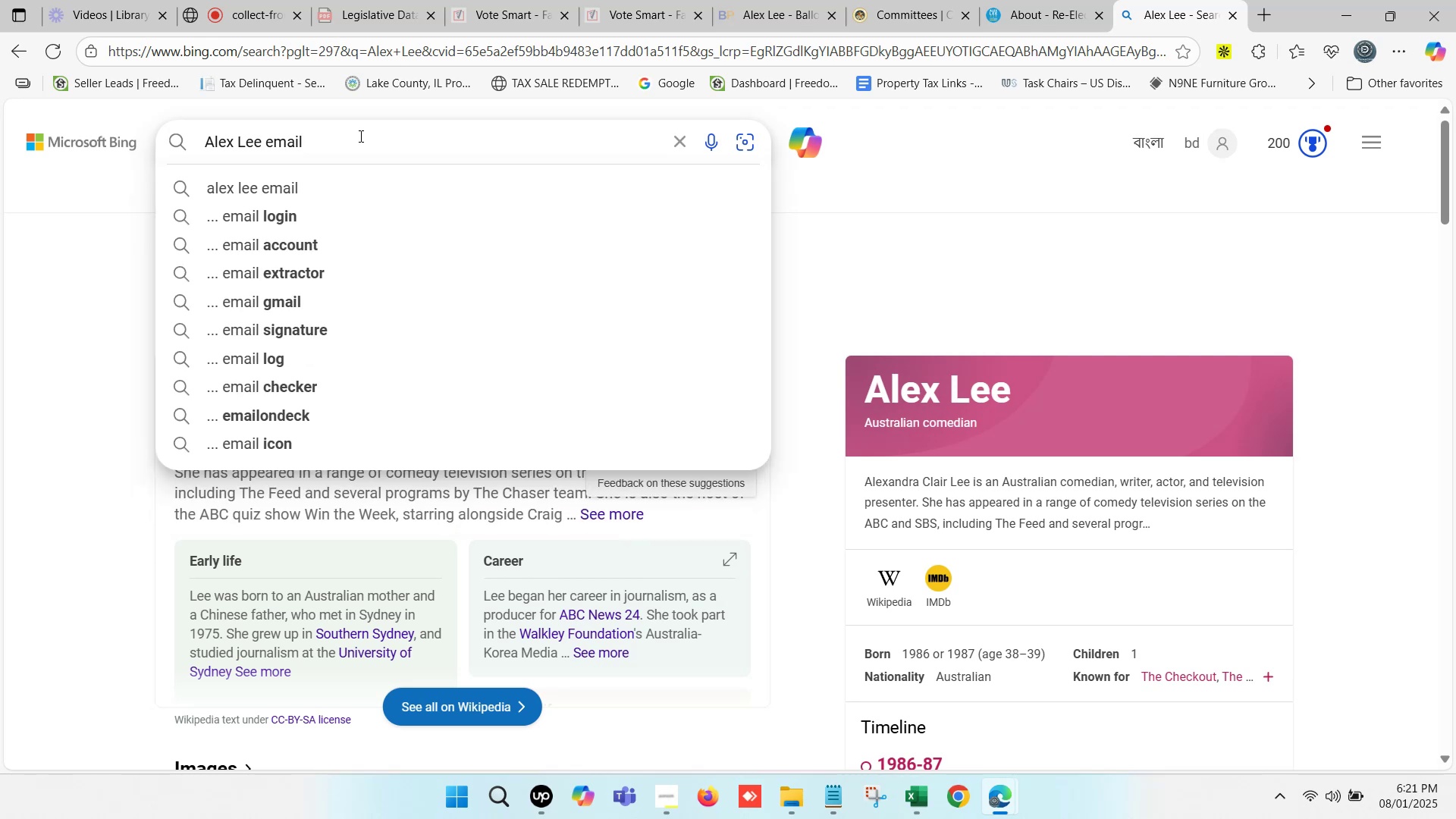 
key(Enter)
 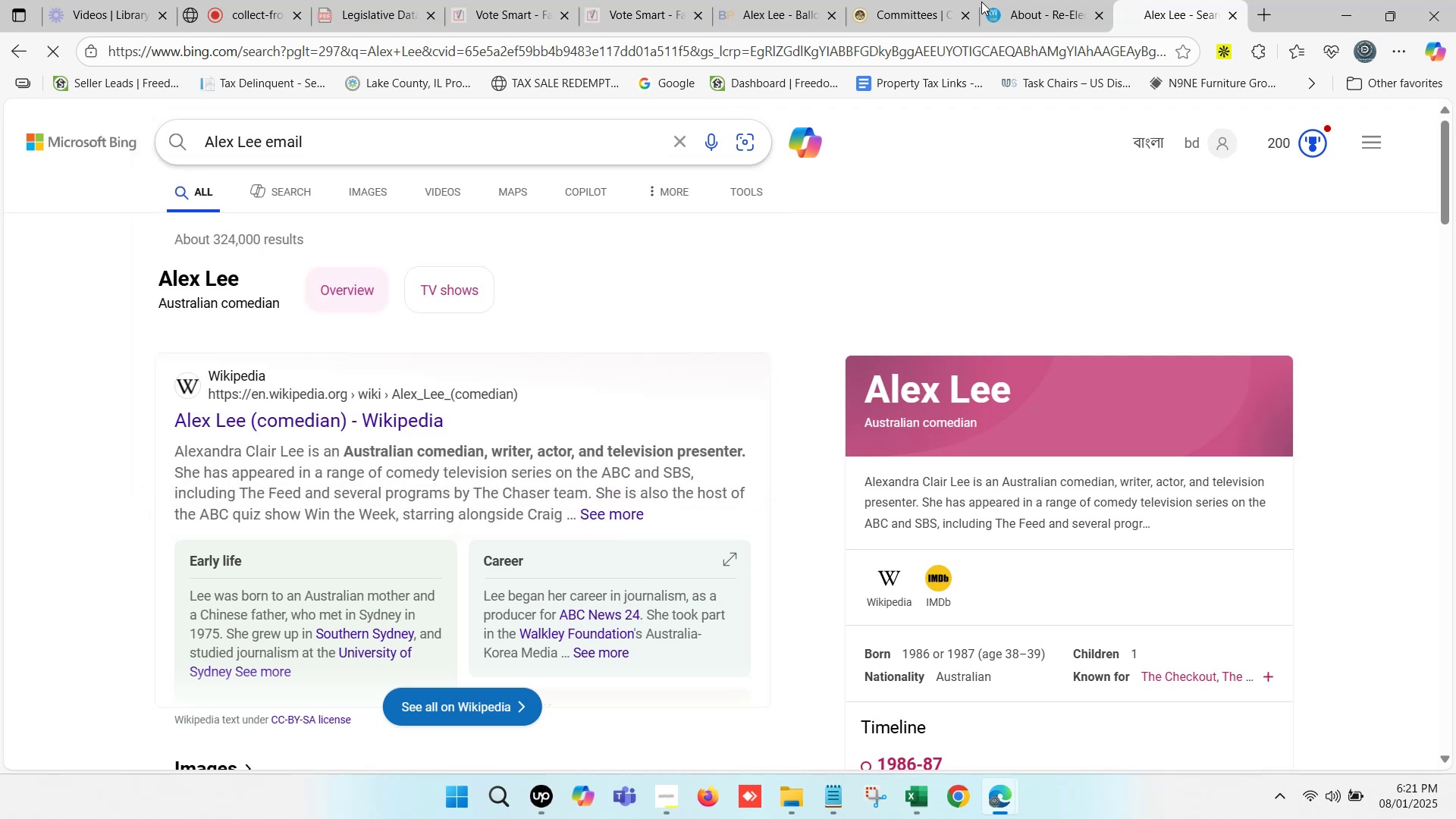 
left_click([949, 5])
 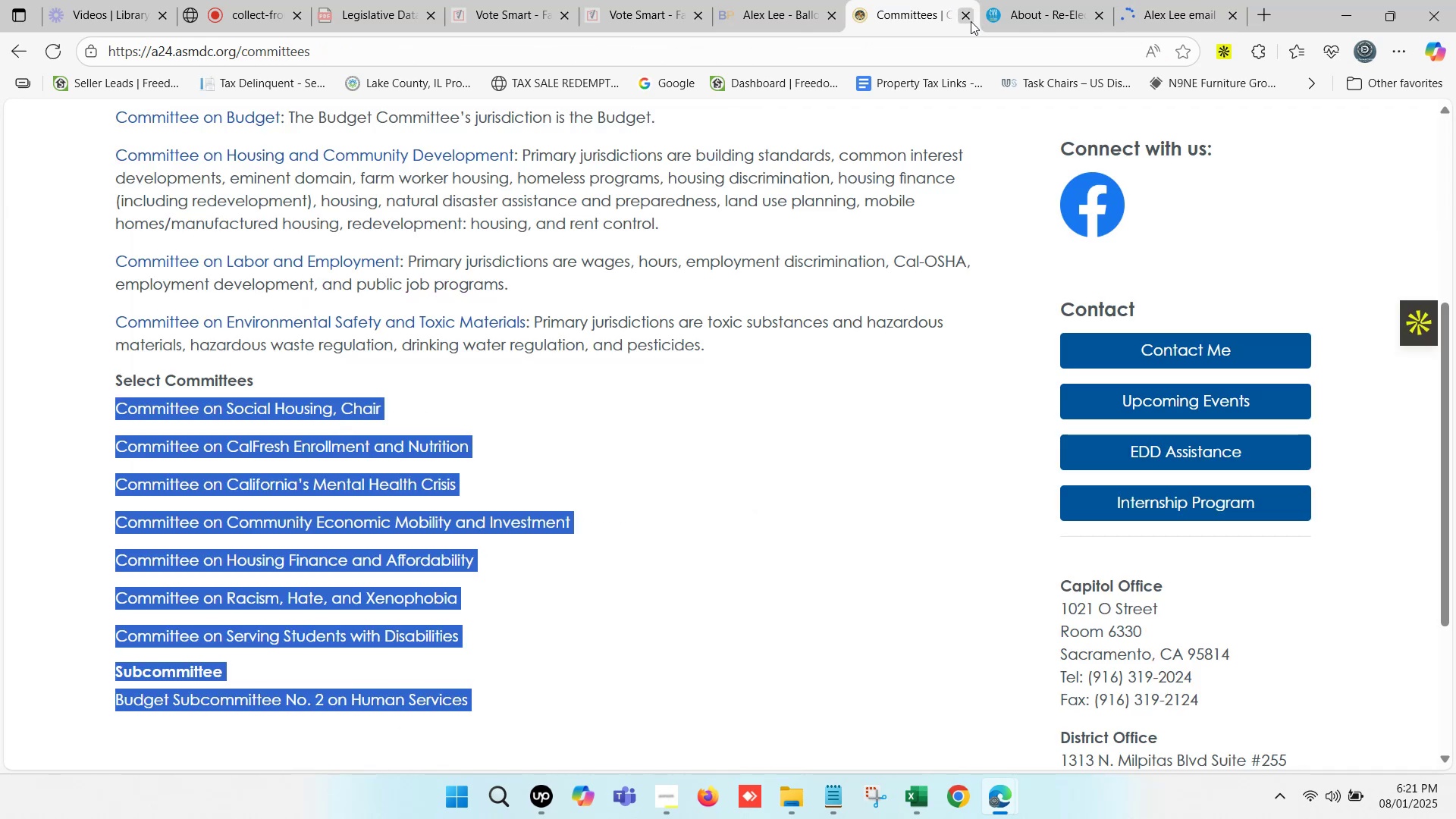 
left_click([1012, 4])
 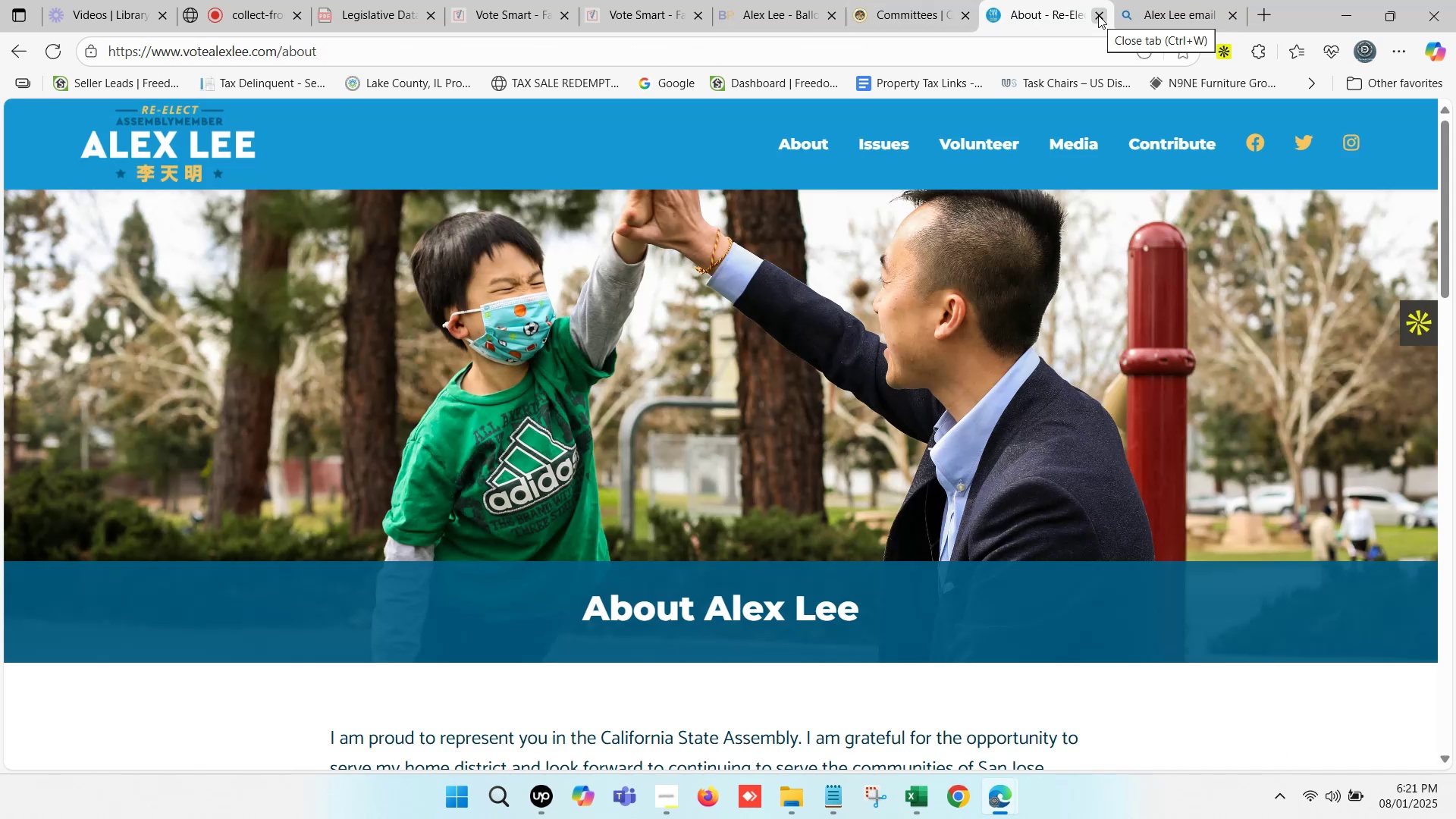 
left_click([1098, 15])
 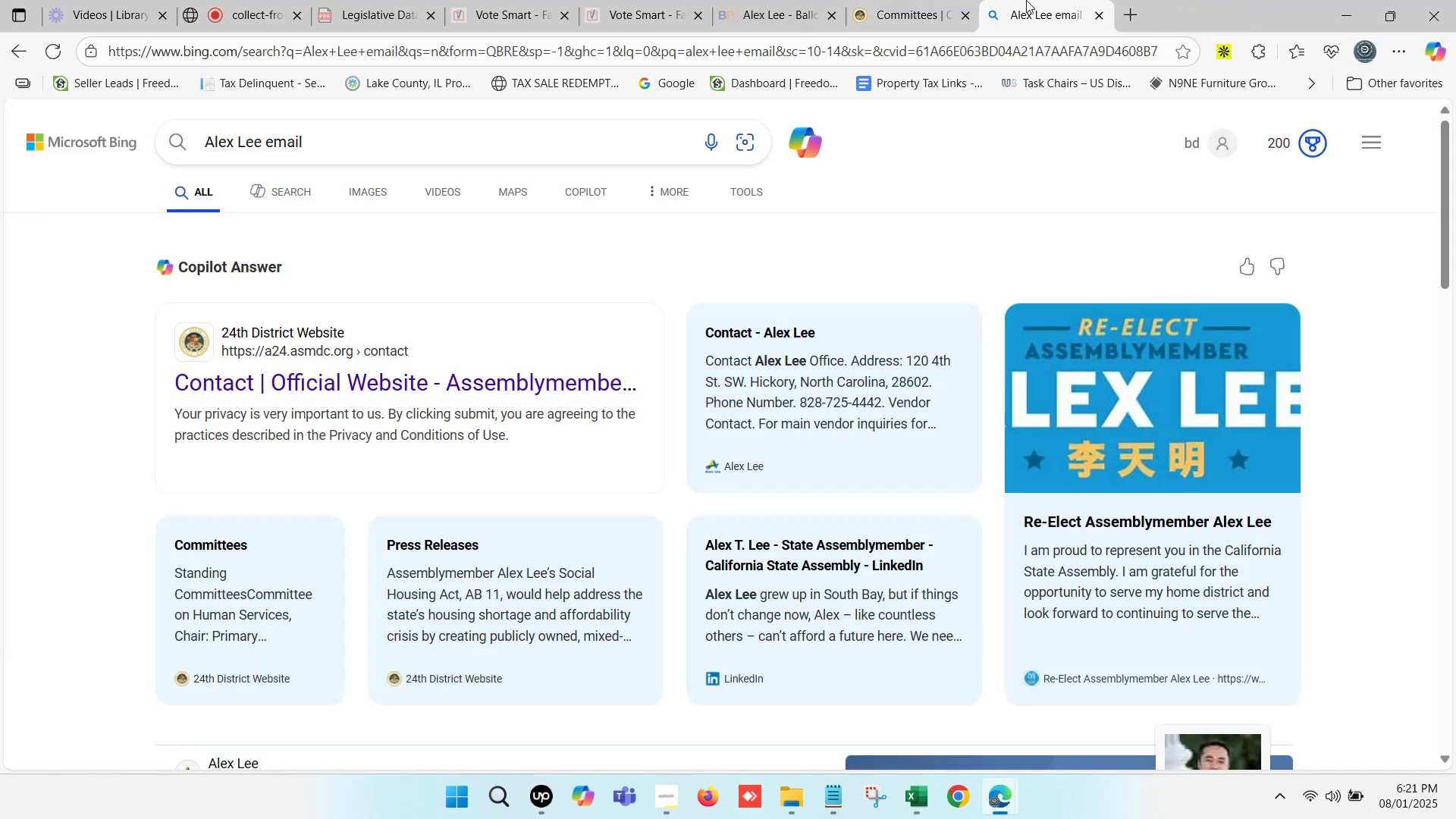 
scroll: coordinate [350, 412], scroll_direction: down, amount: 6.0
 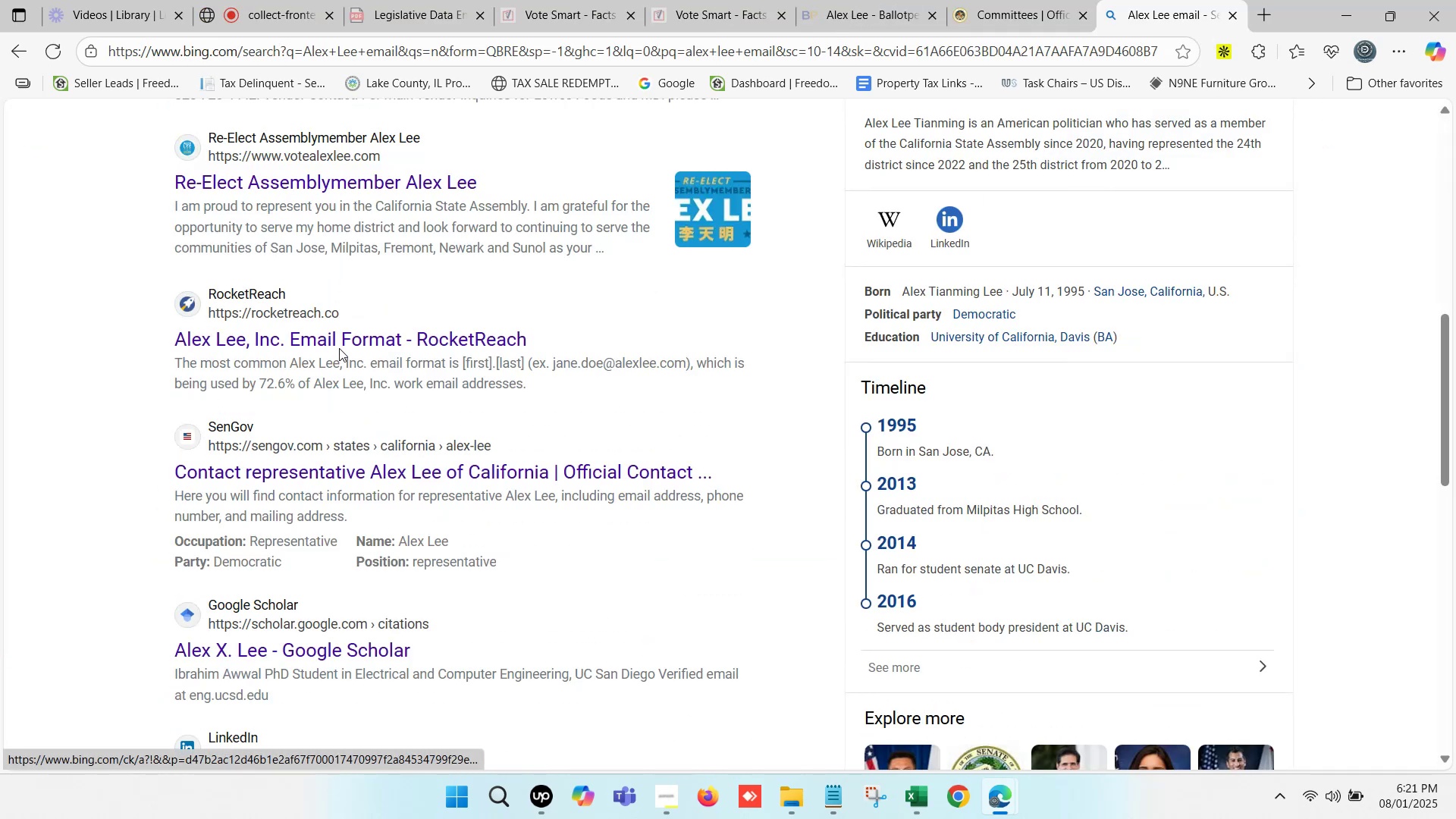 
left_click([341, 342])
 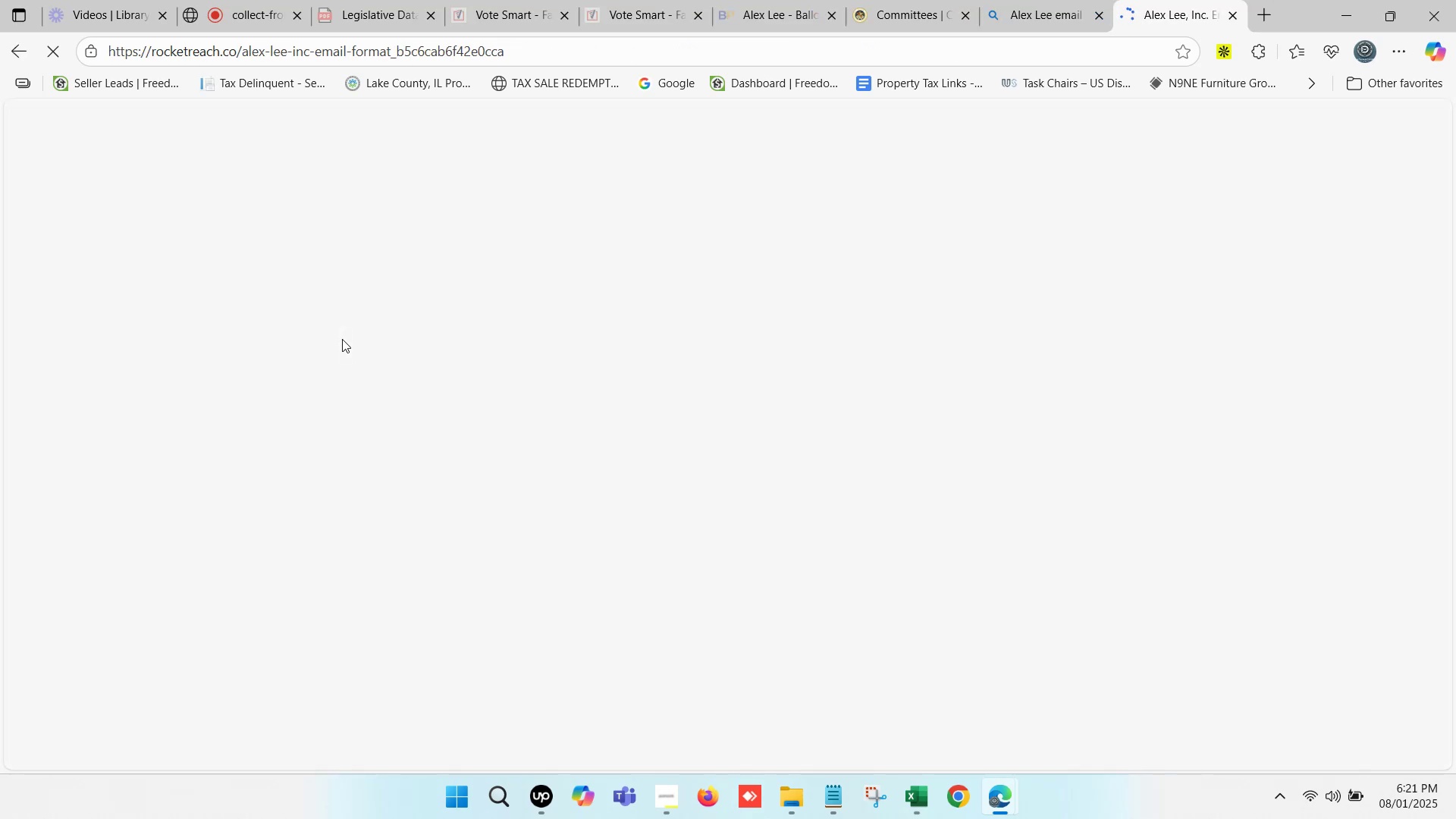 
scroll: coordinate [522, 469], scroll_direction: down, amount: 2.0
 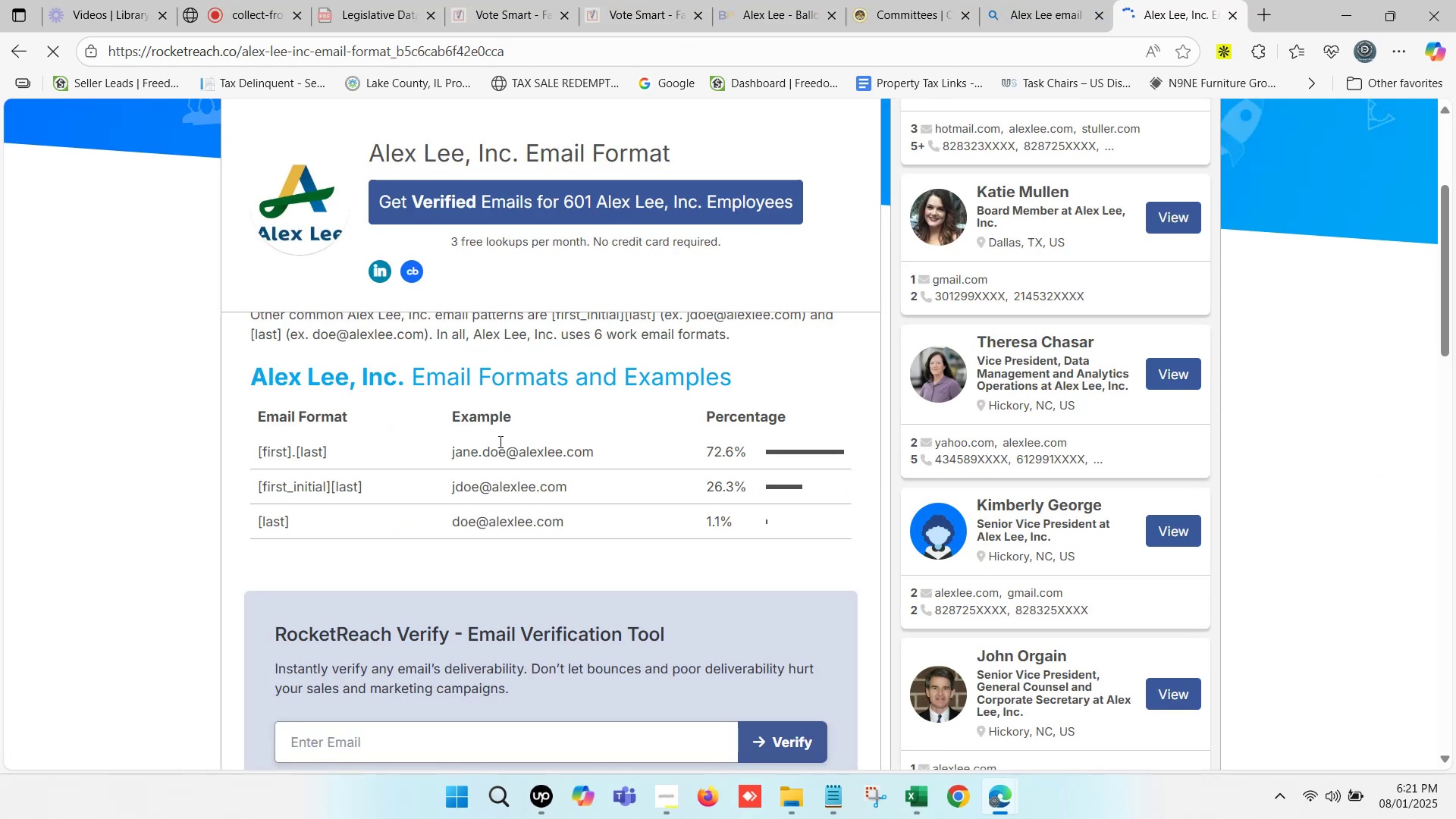 
scroll: coordinate [499, 441], scroll_direction: up, amount: 2.0
 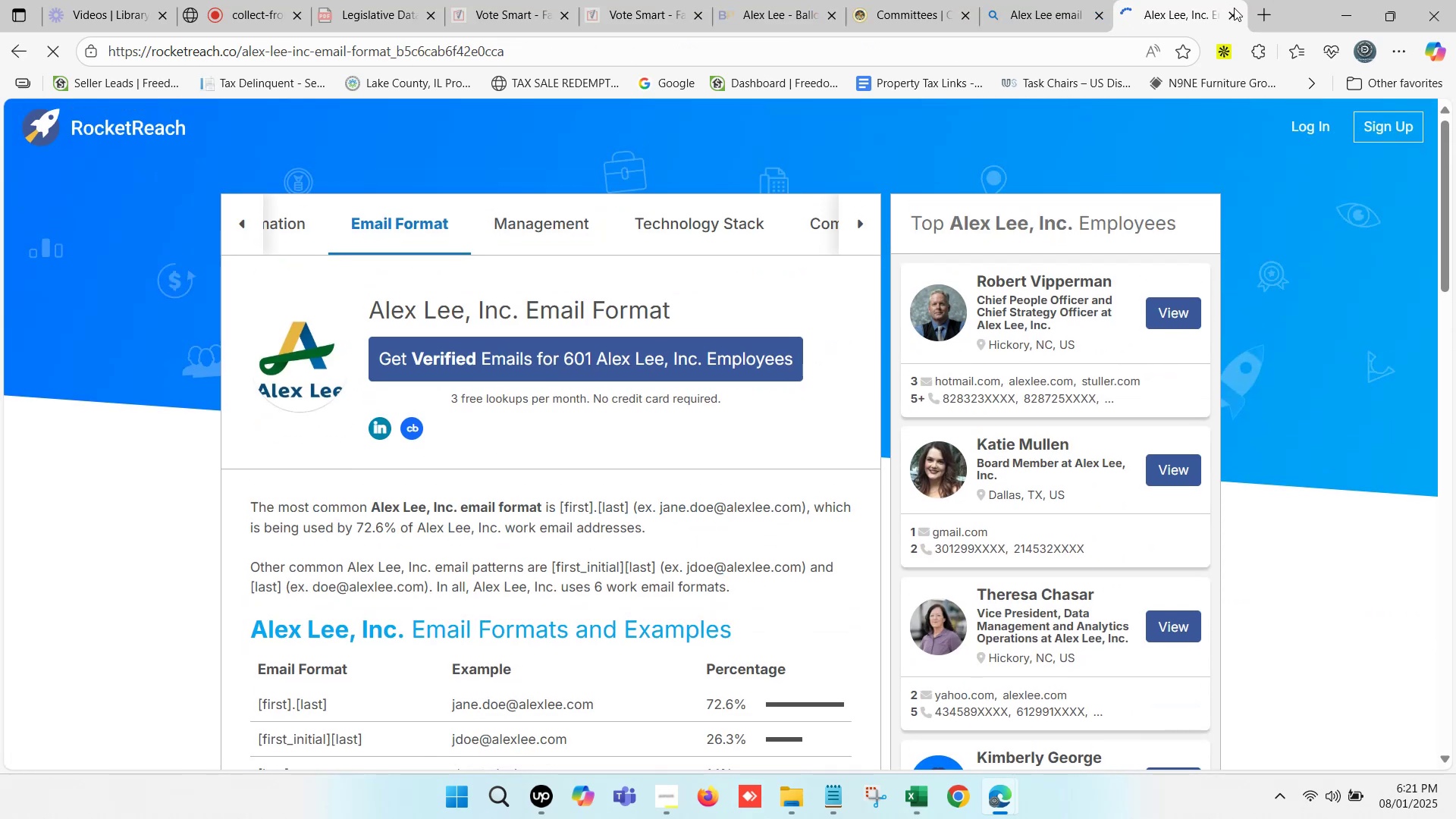 
mouse_move([1094, 15])
 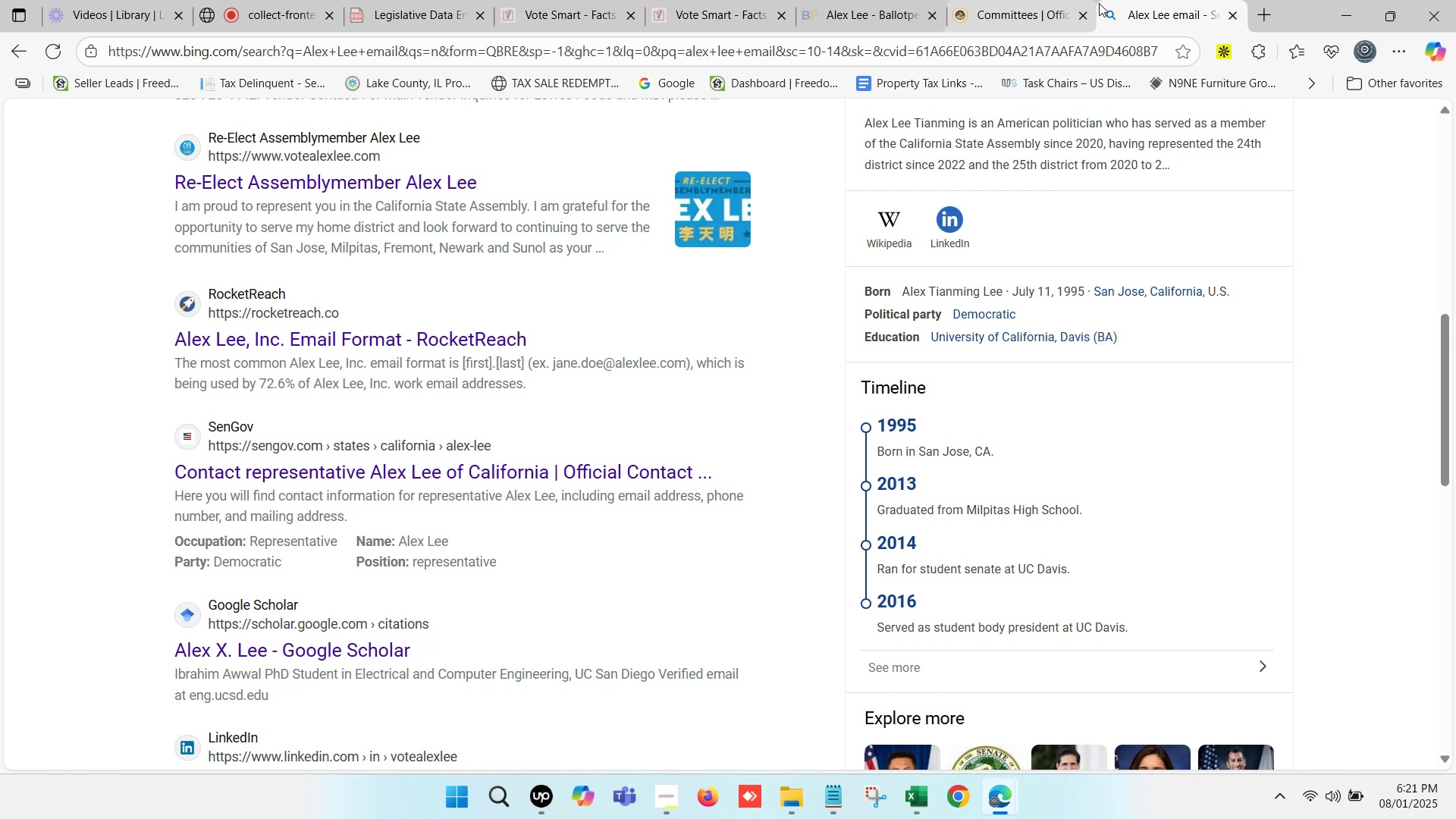 
scroll: coordinate [369, 438], scroll_direction: down, amount: 3.0
 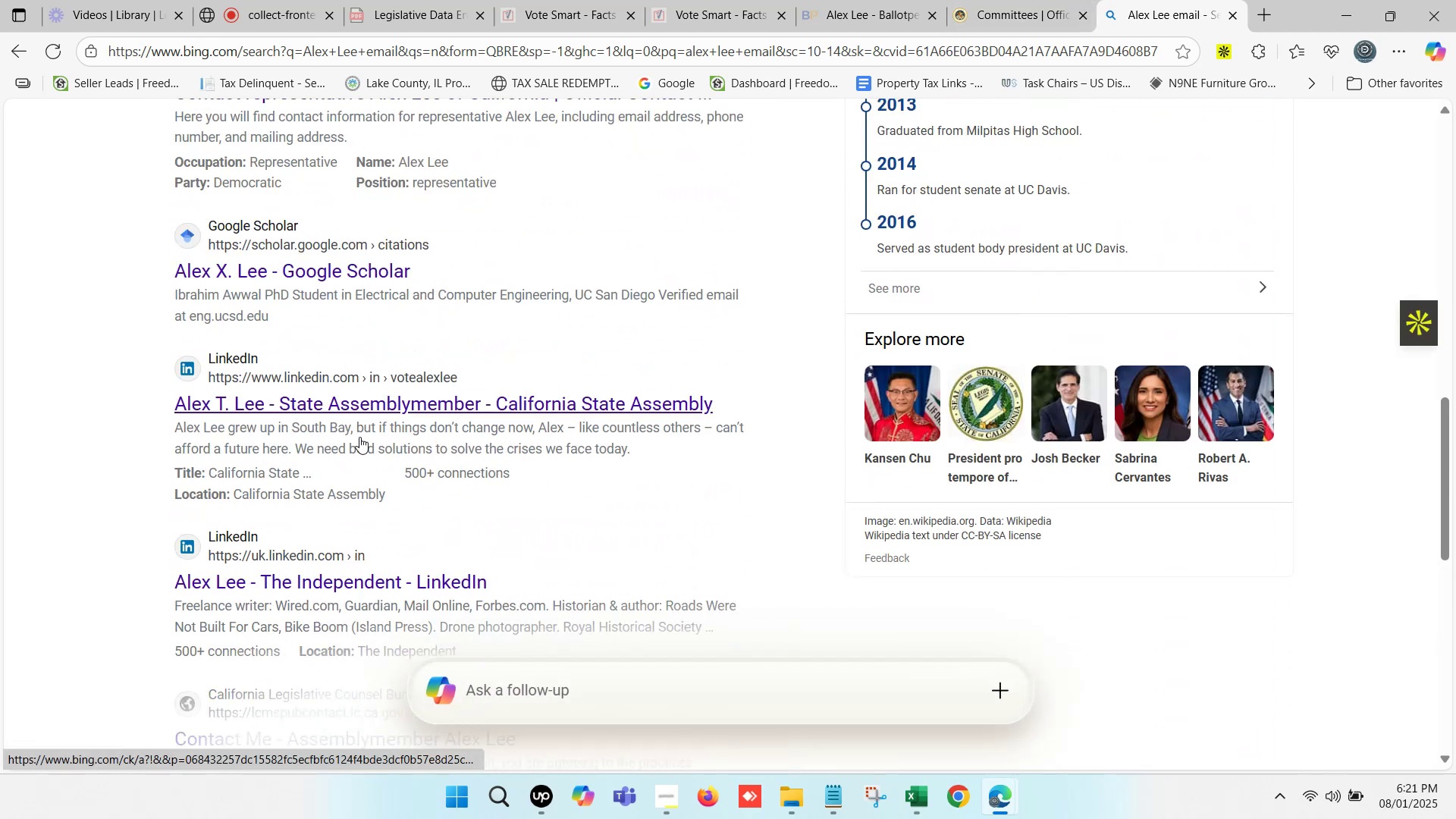 
scroll: coordinate [349, 433], scroll_direction: up, amount: 3.0
 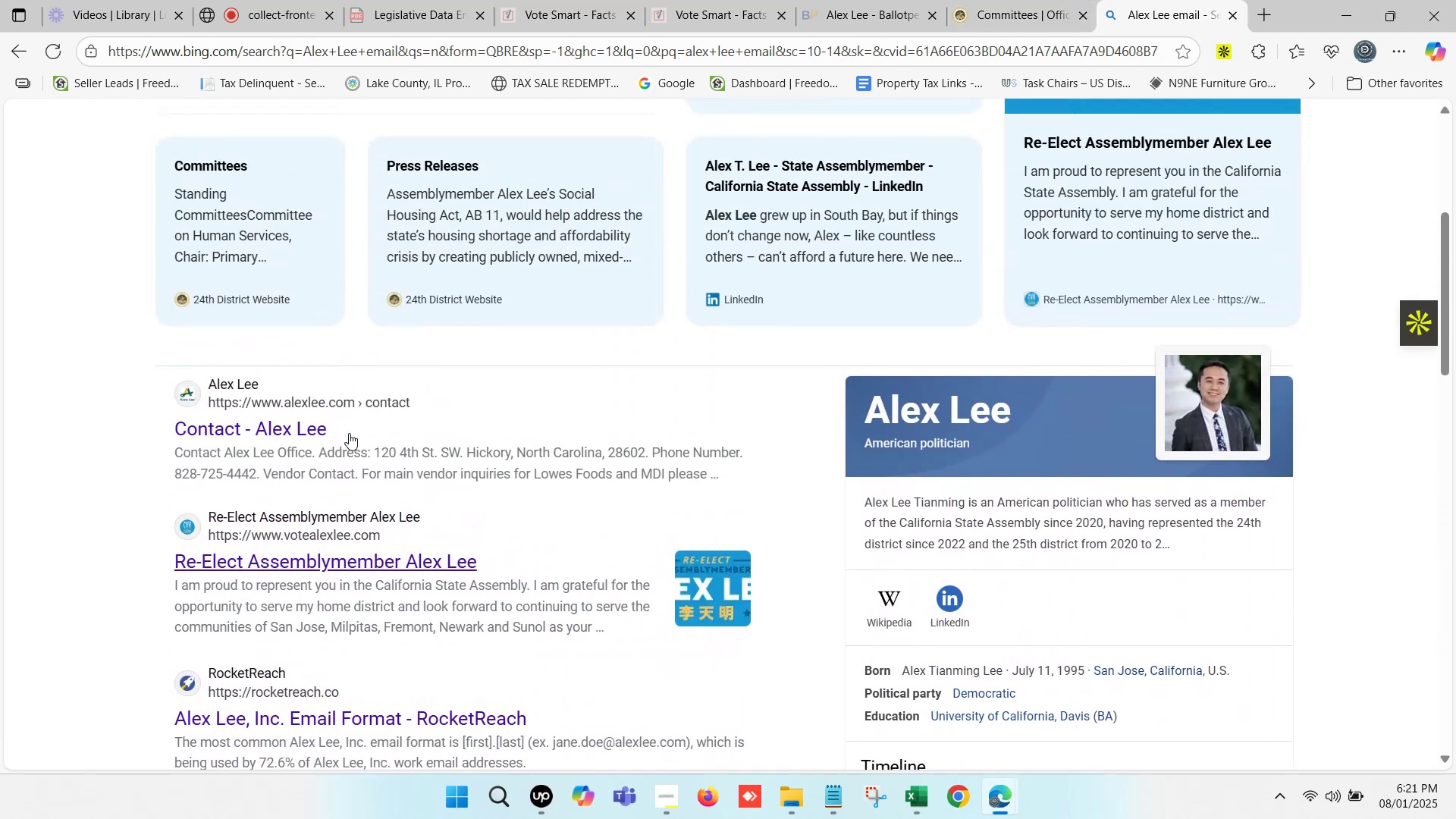 
scroll: coordinate [349, 433], scroll_direction: down, amount: 11.0
 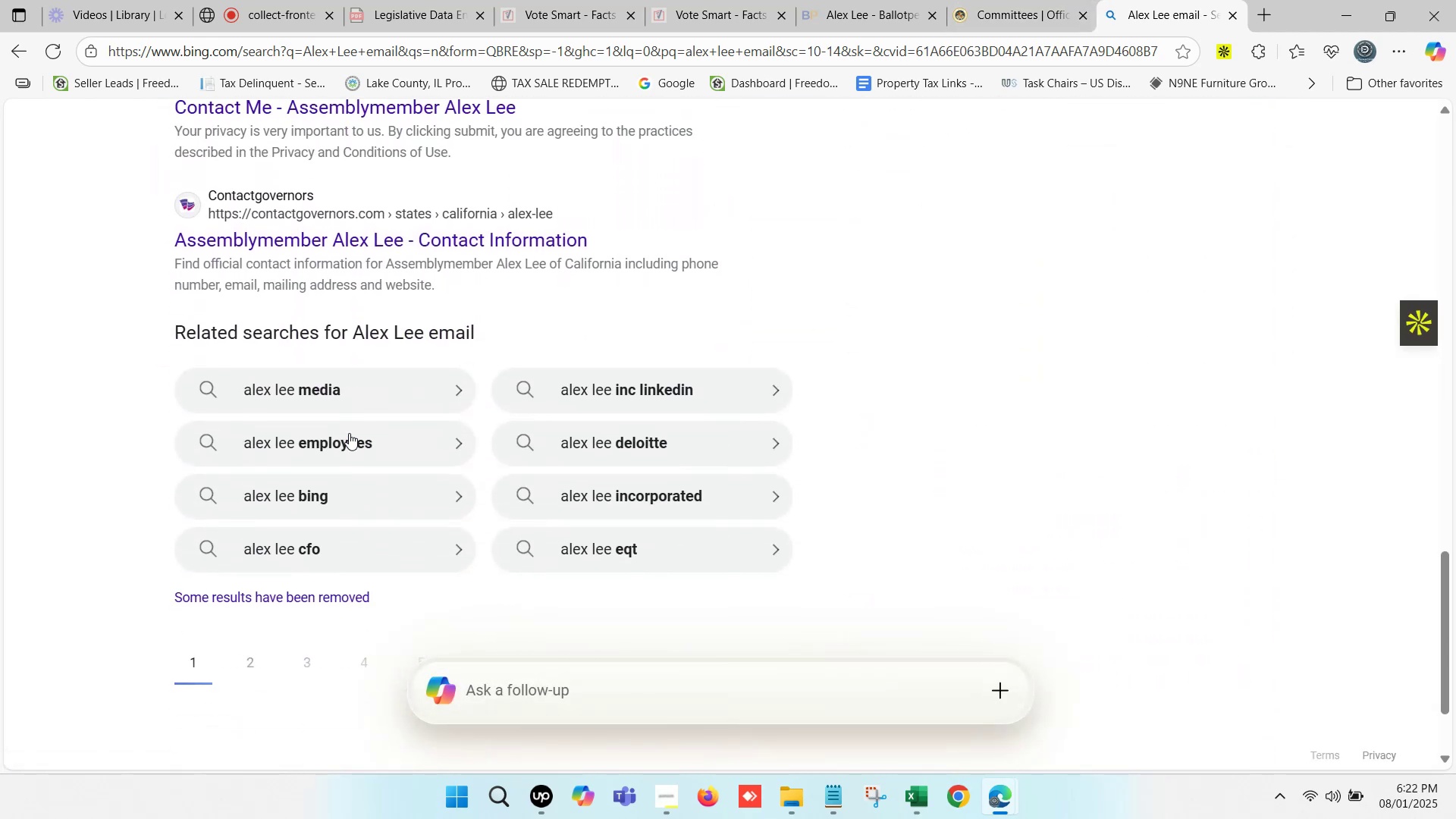 
scroll: coordinate [388, 408], scroll_direction: up, amount: 11.0
 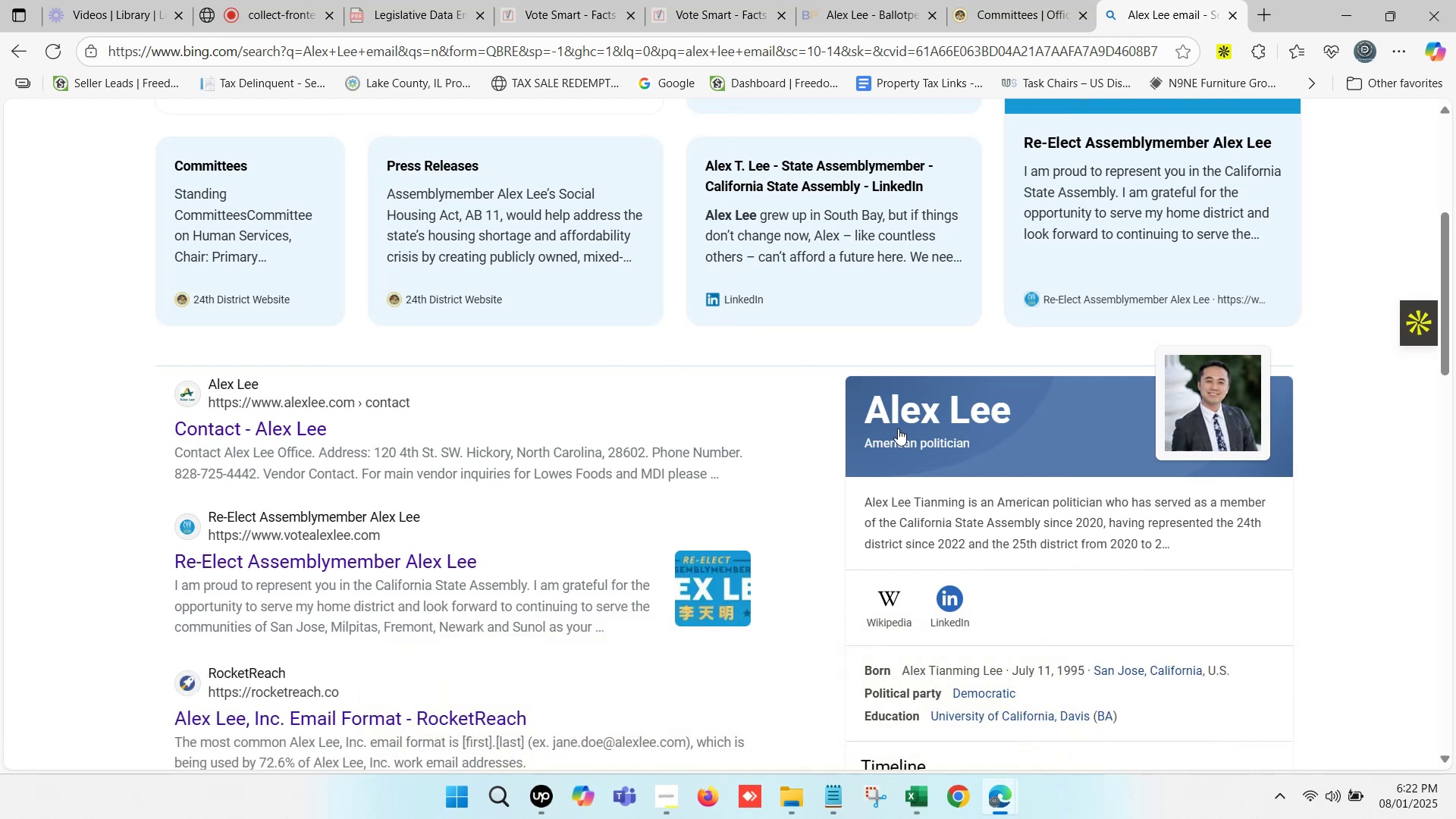 
wait(6.7)
 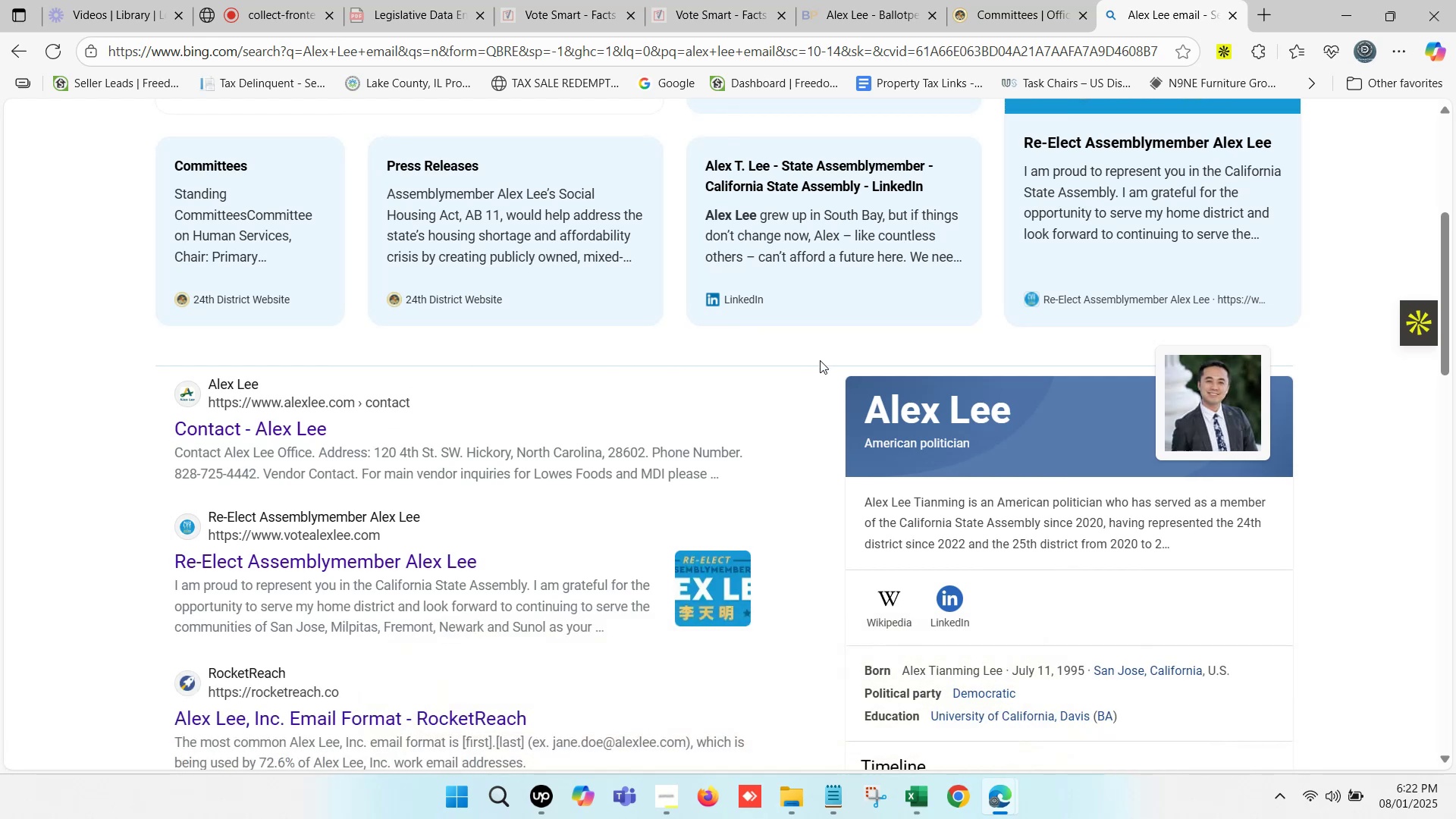 
scroll: coordinate [373, 428], scroll_direction: down, amount: 9.0
 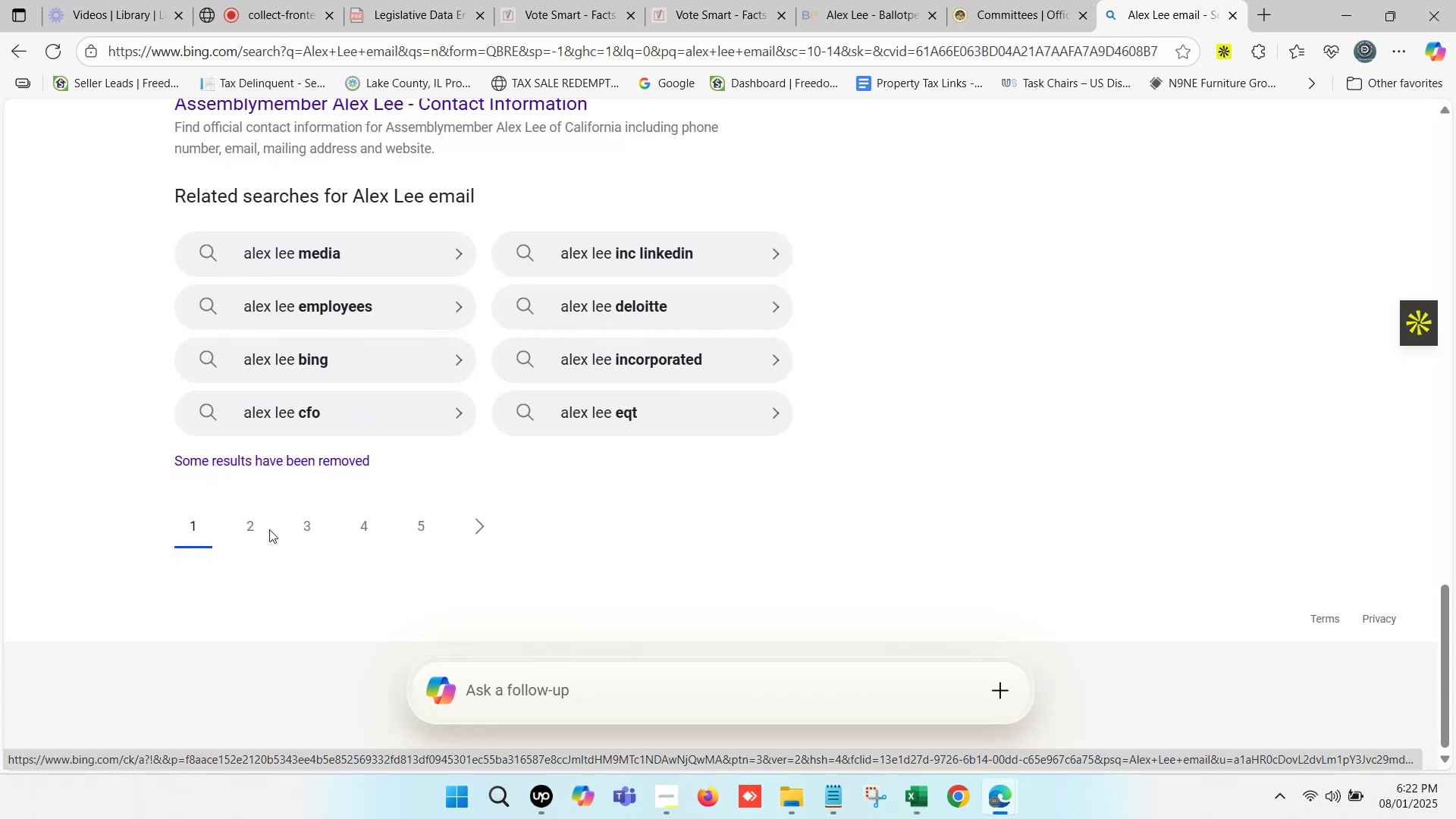 
left_click([254, 529])
 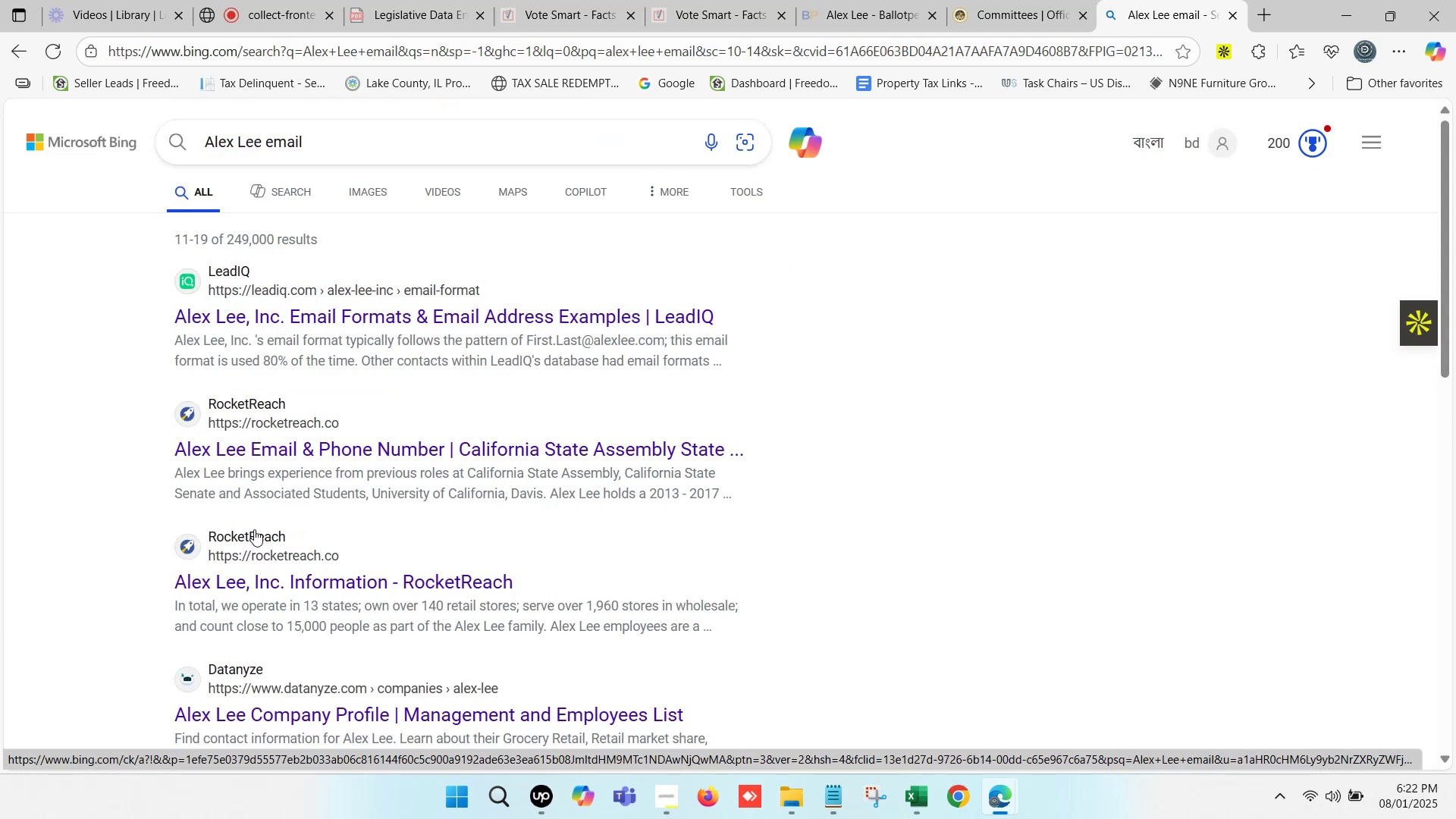 
scroll: coordinate [826, 370], scroll_direction: down, amount: 14.0
 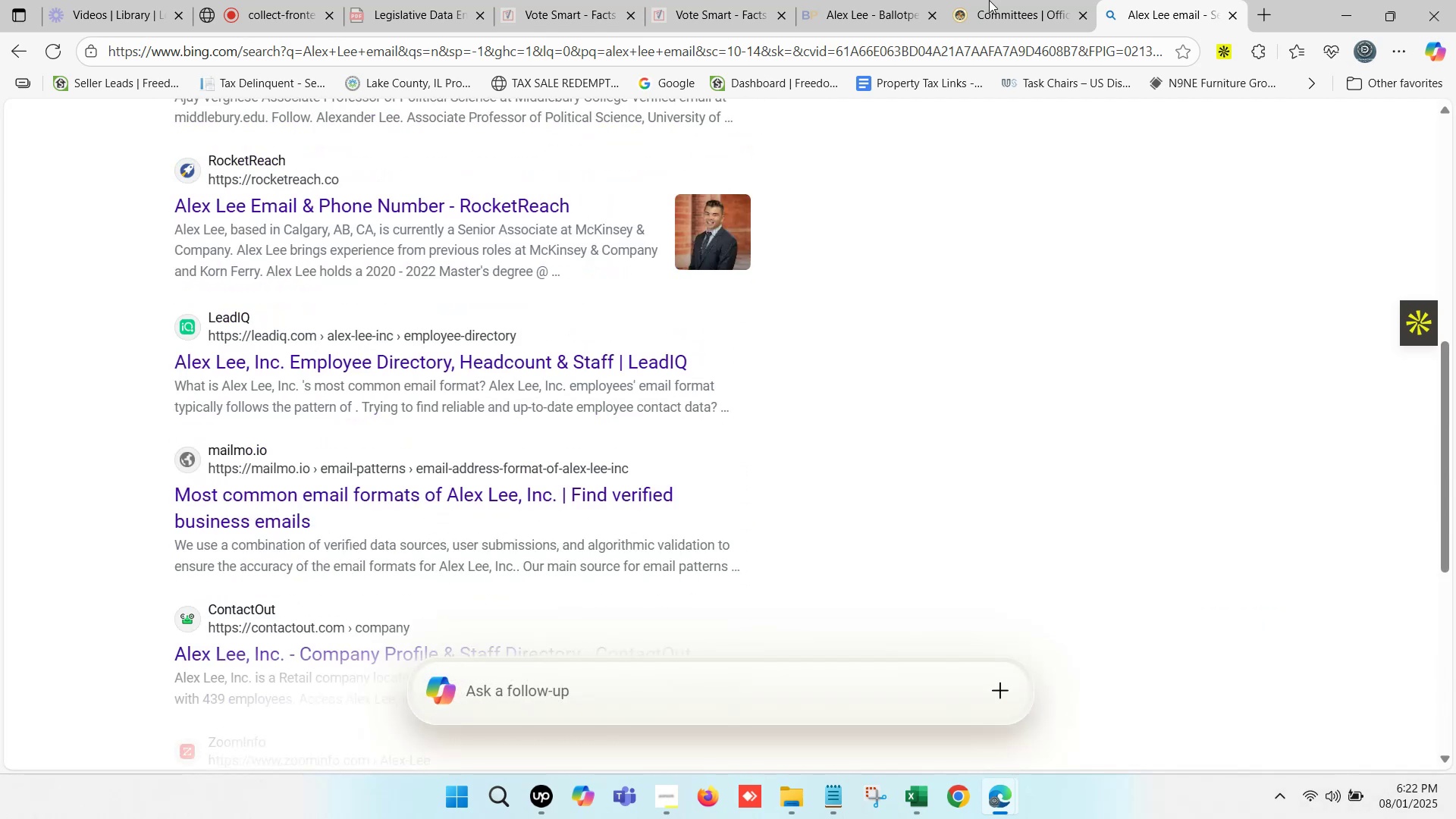 
left_click([1021, 0])
 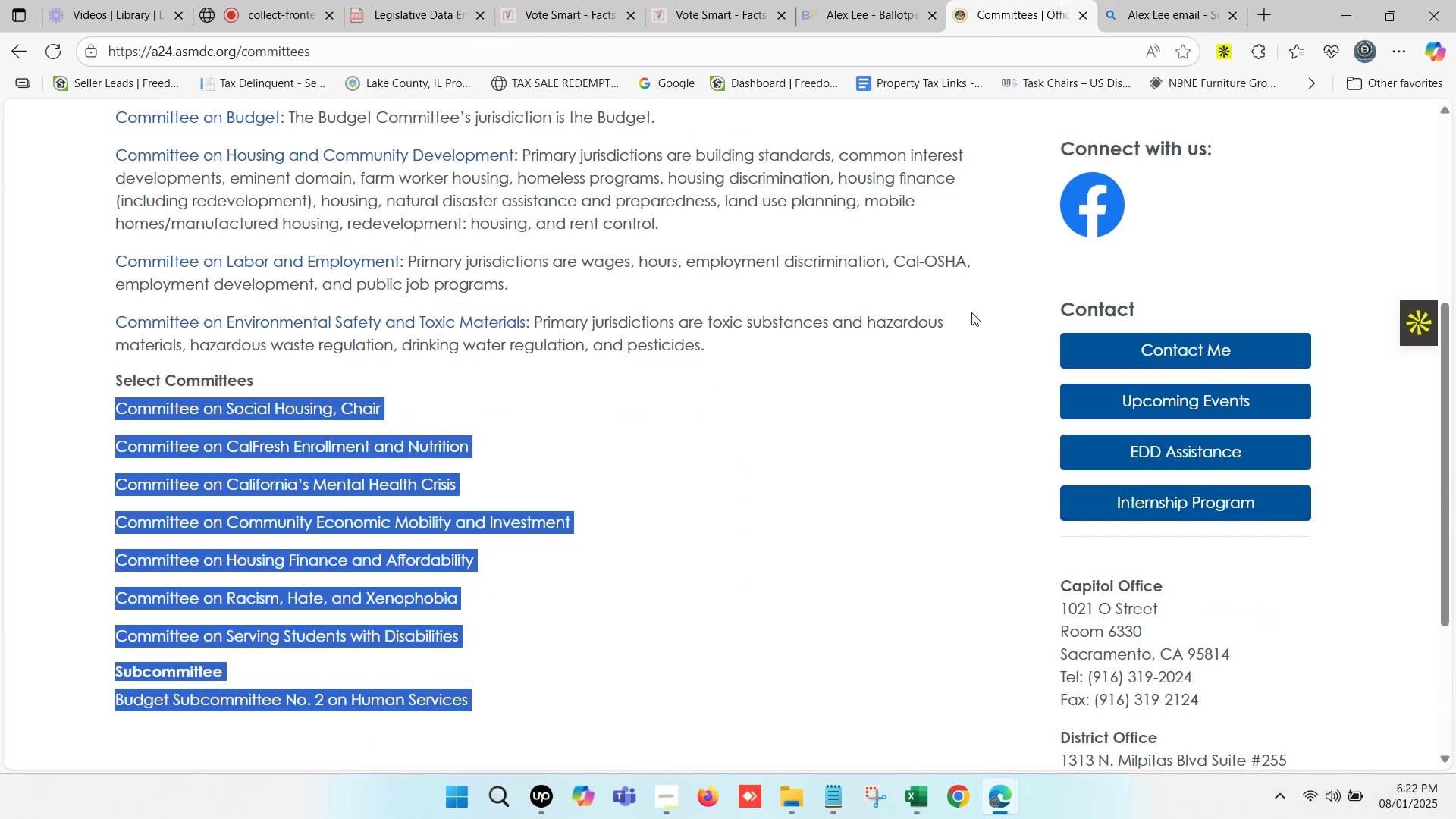 
scroll: coordinate [1139, 529], scroll_direction: down, amount: 2.0
 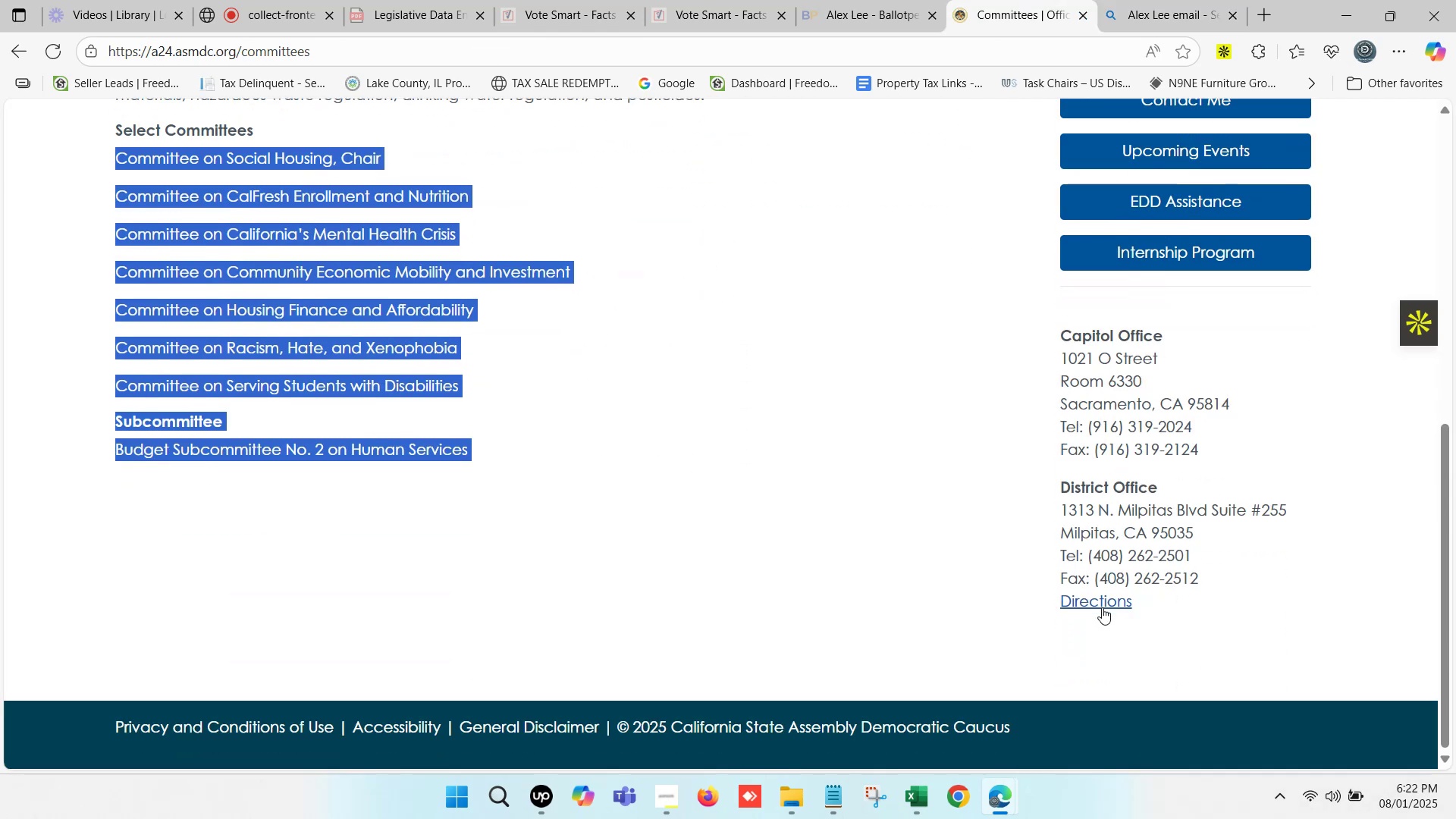 
scroll: coordinate [1191, 542], scroll_direction: up, amount: 2.0
 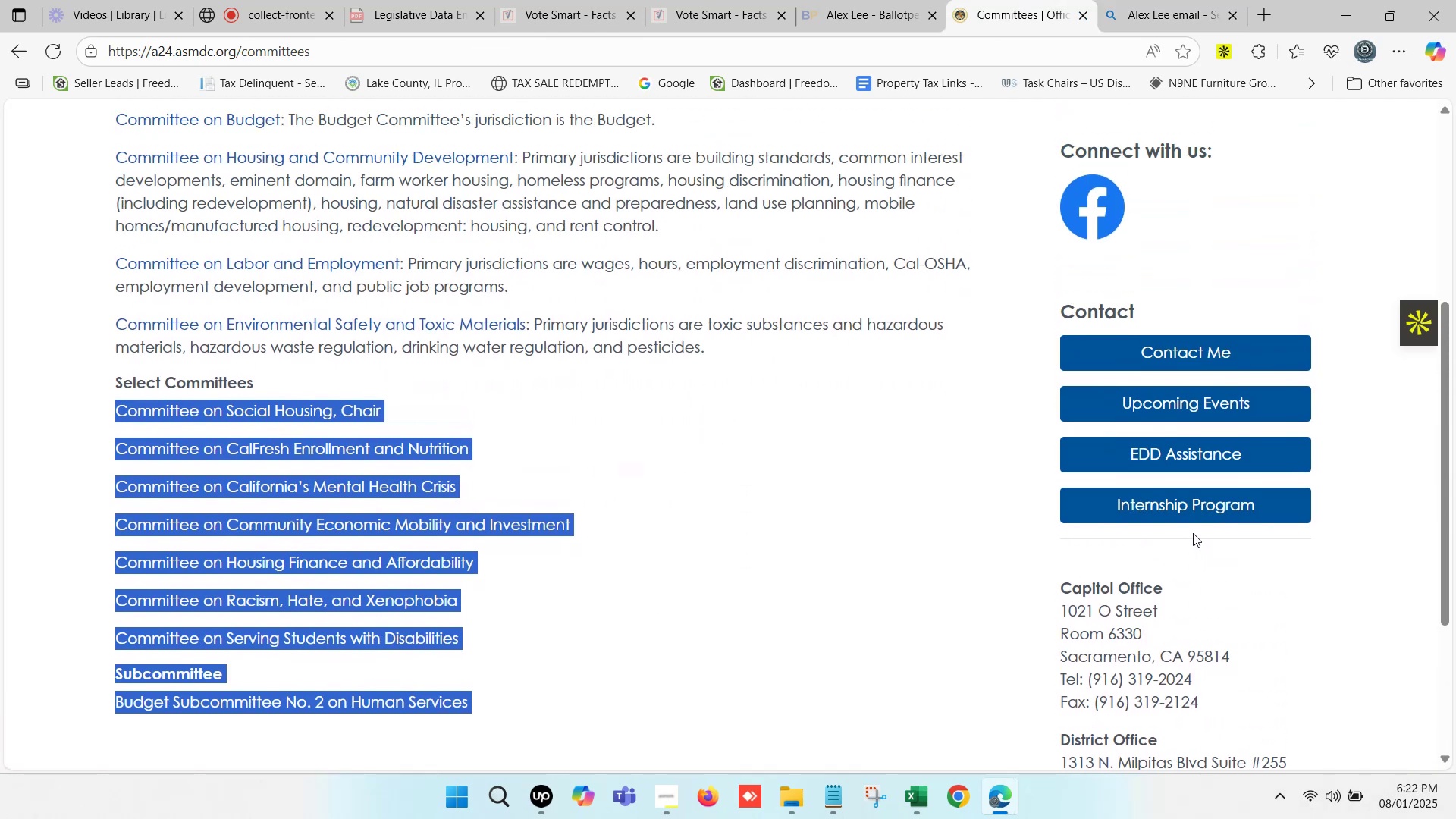 
key(Control+ControlLeft)
 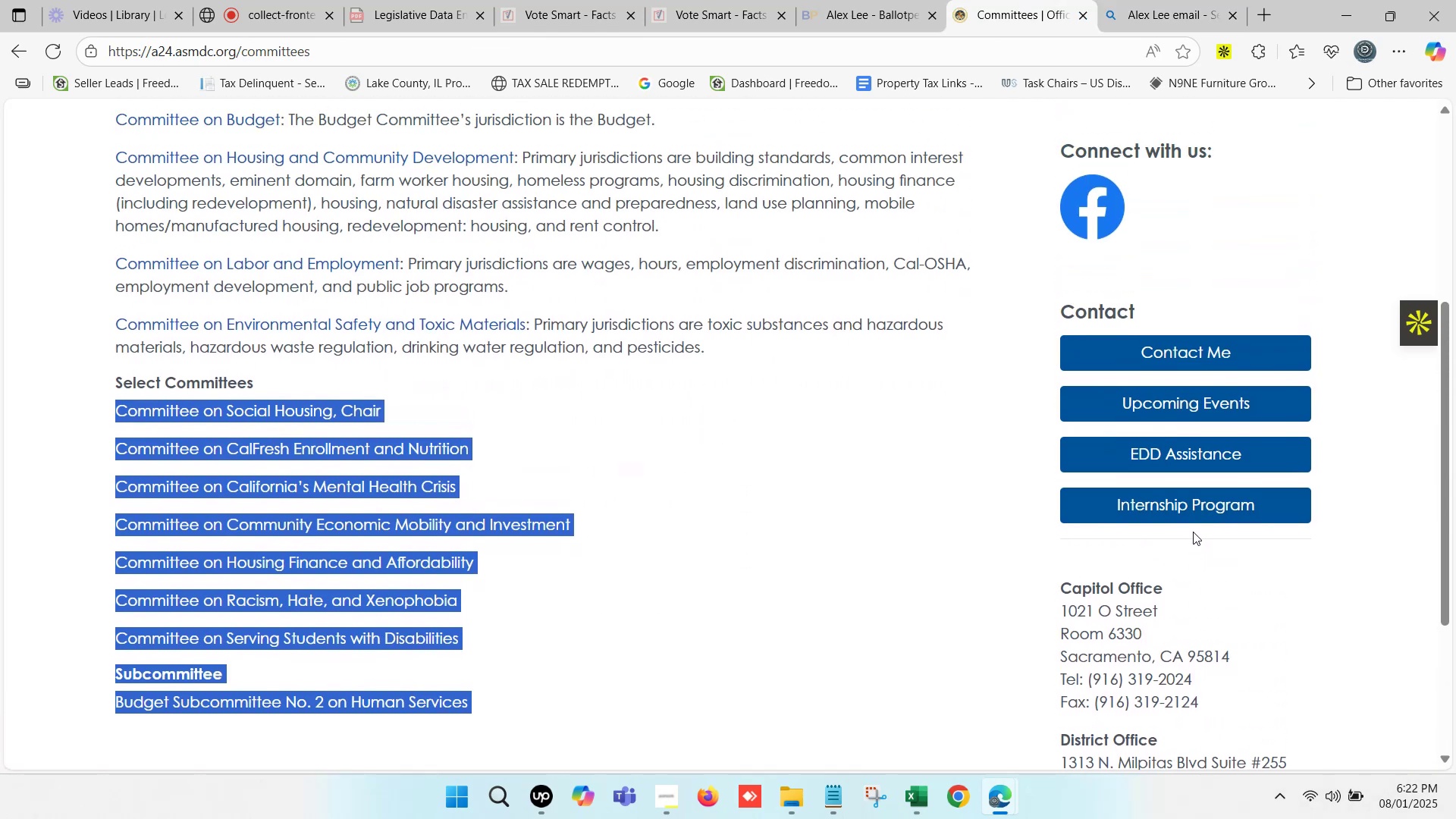 
key(Control+F)
 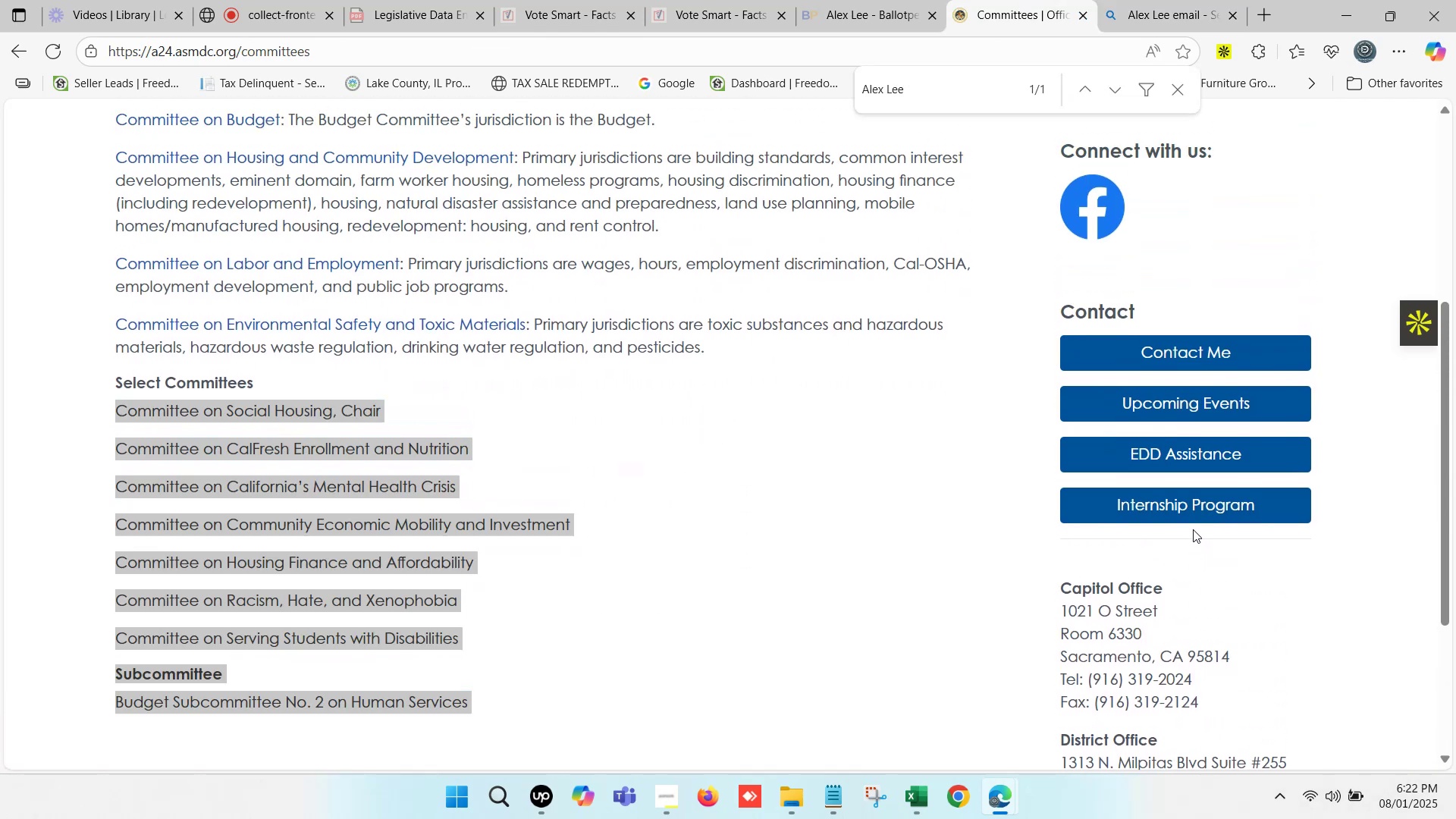 
key(Shift+2)
 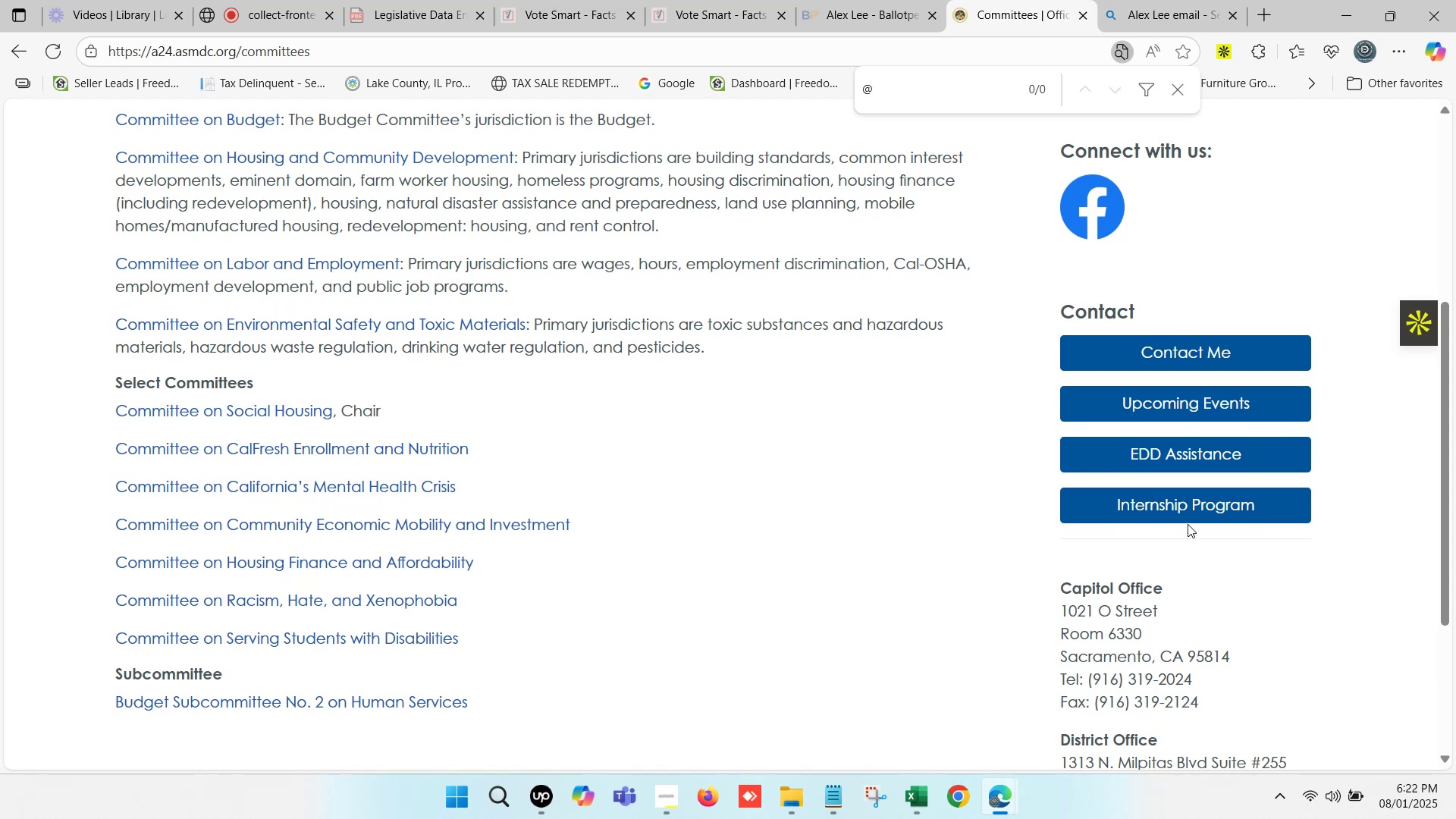 
scroll: coordinate [984, 517], scroll_direction: up, amount: 5.0
 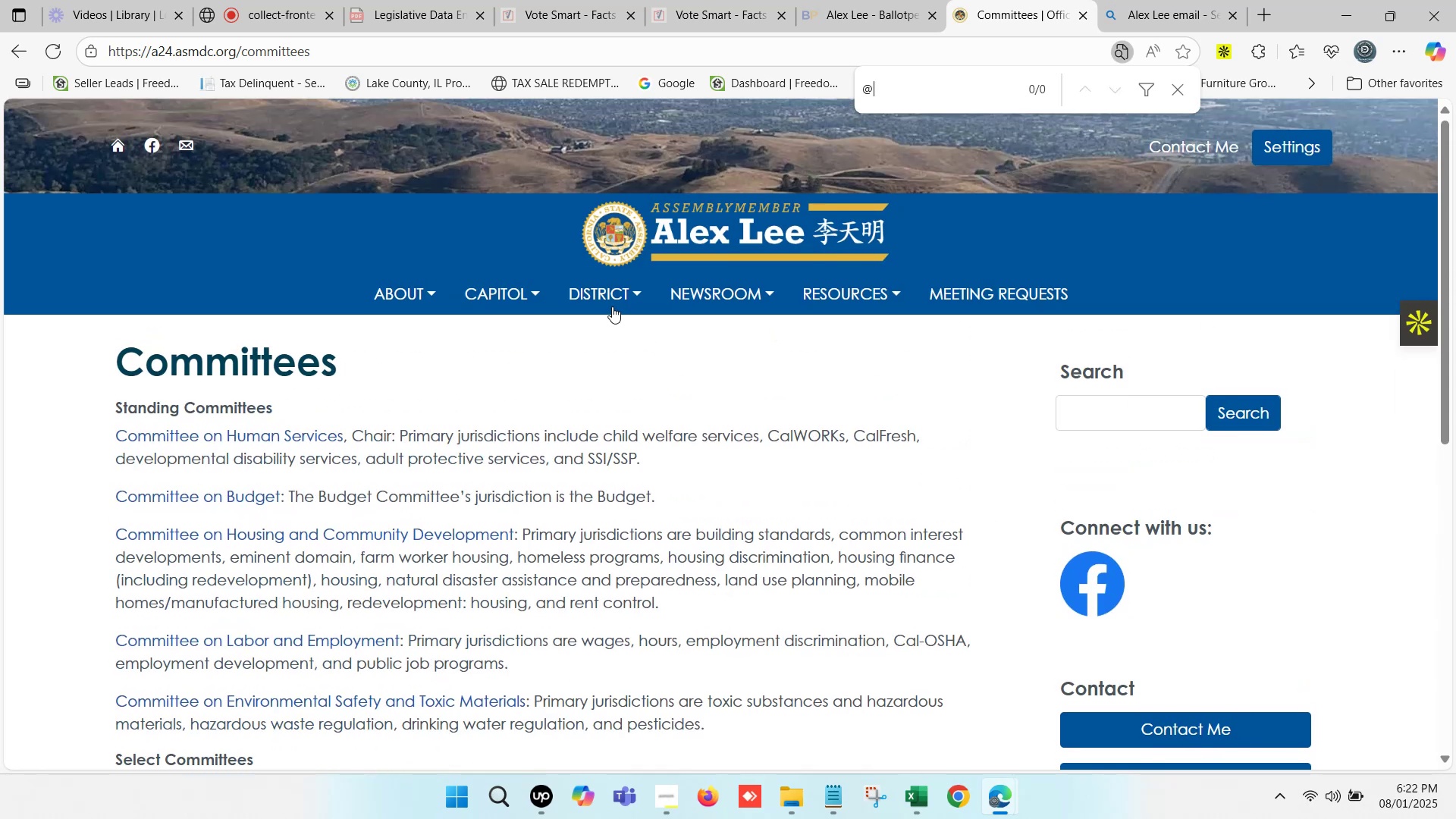 
left_click([868, 0])
 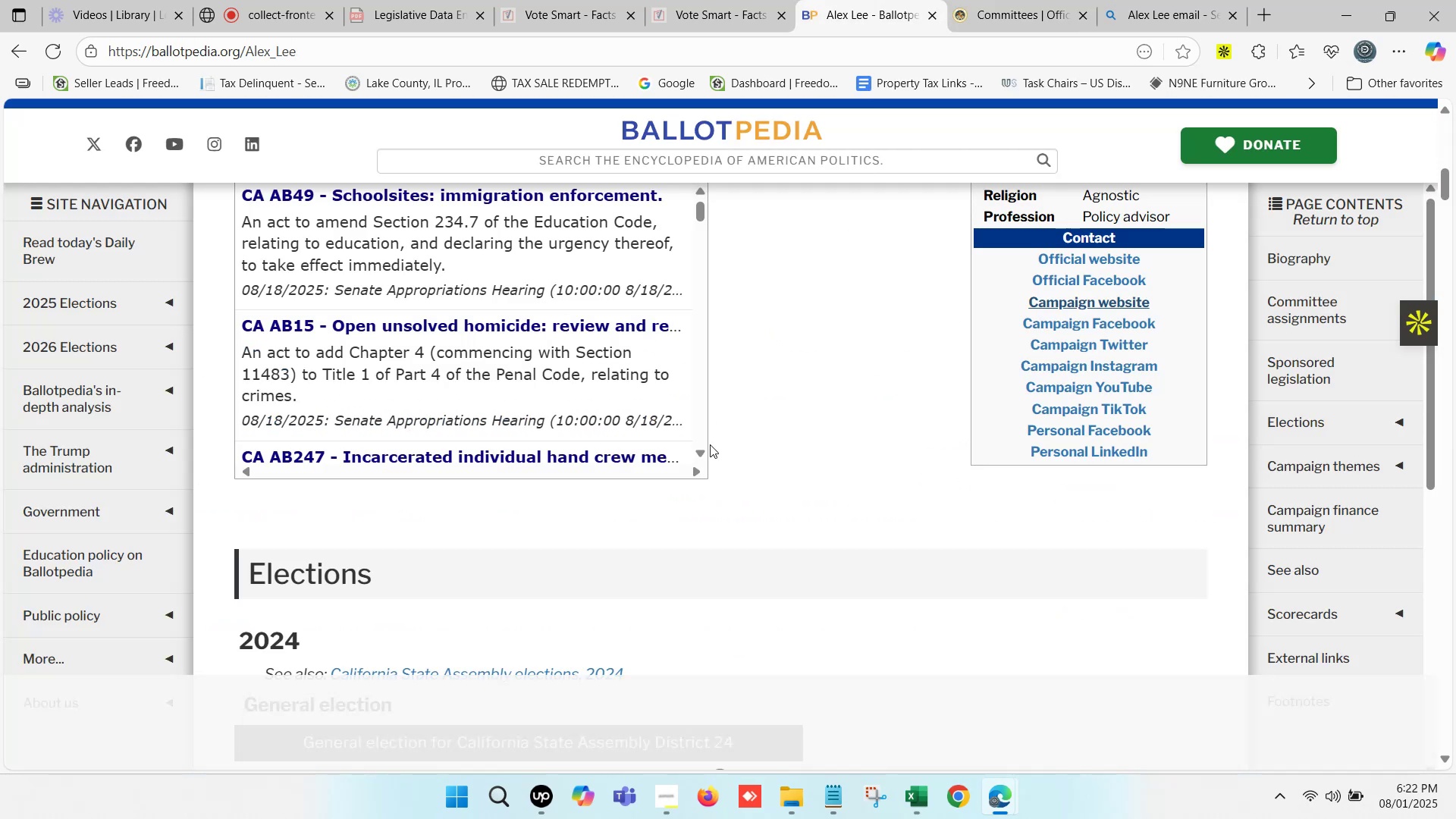 
scroll: coordinate [694, 548], scroll_direction: down, amount: 4.0
 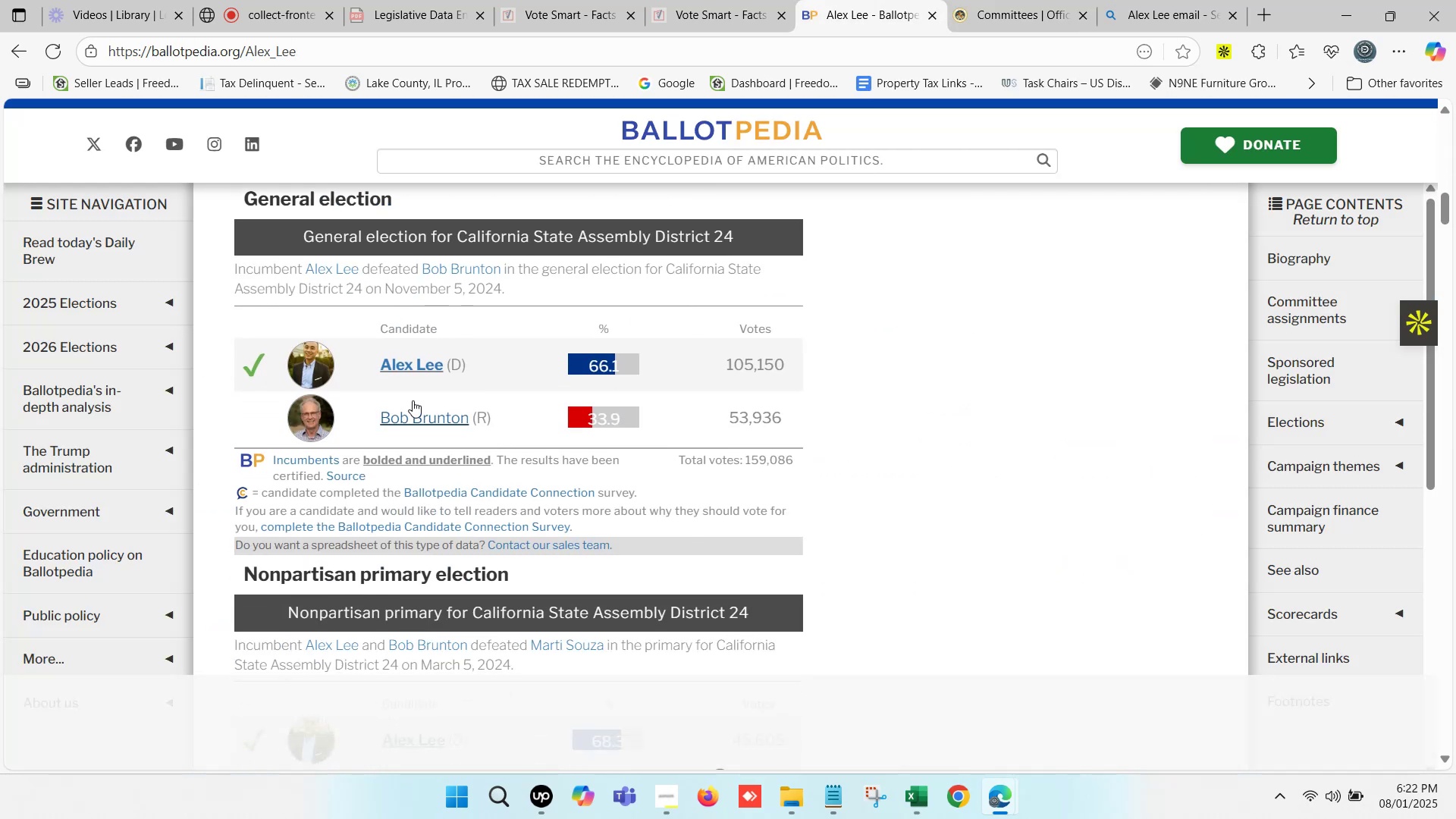 
left_click([302, 355])
 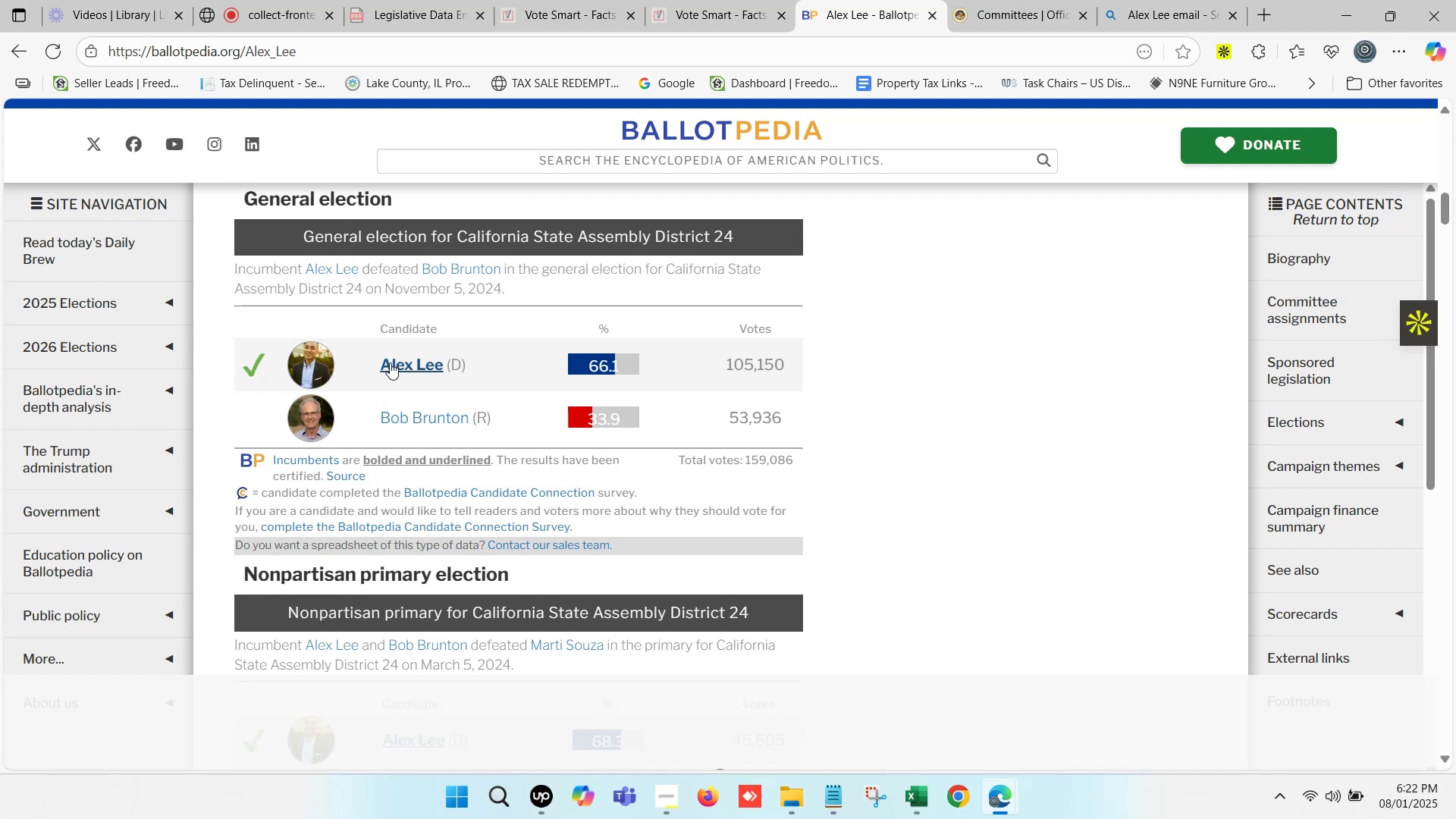 
left_click([402, 363])
 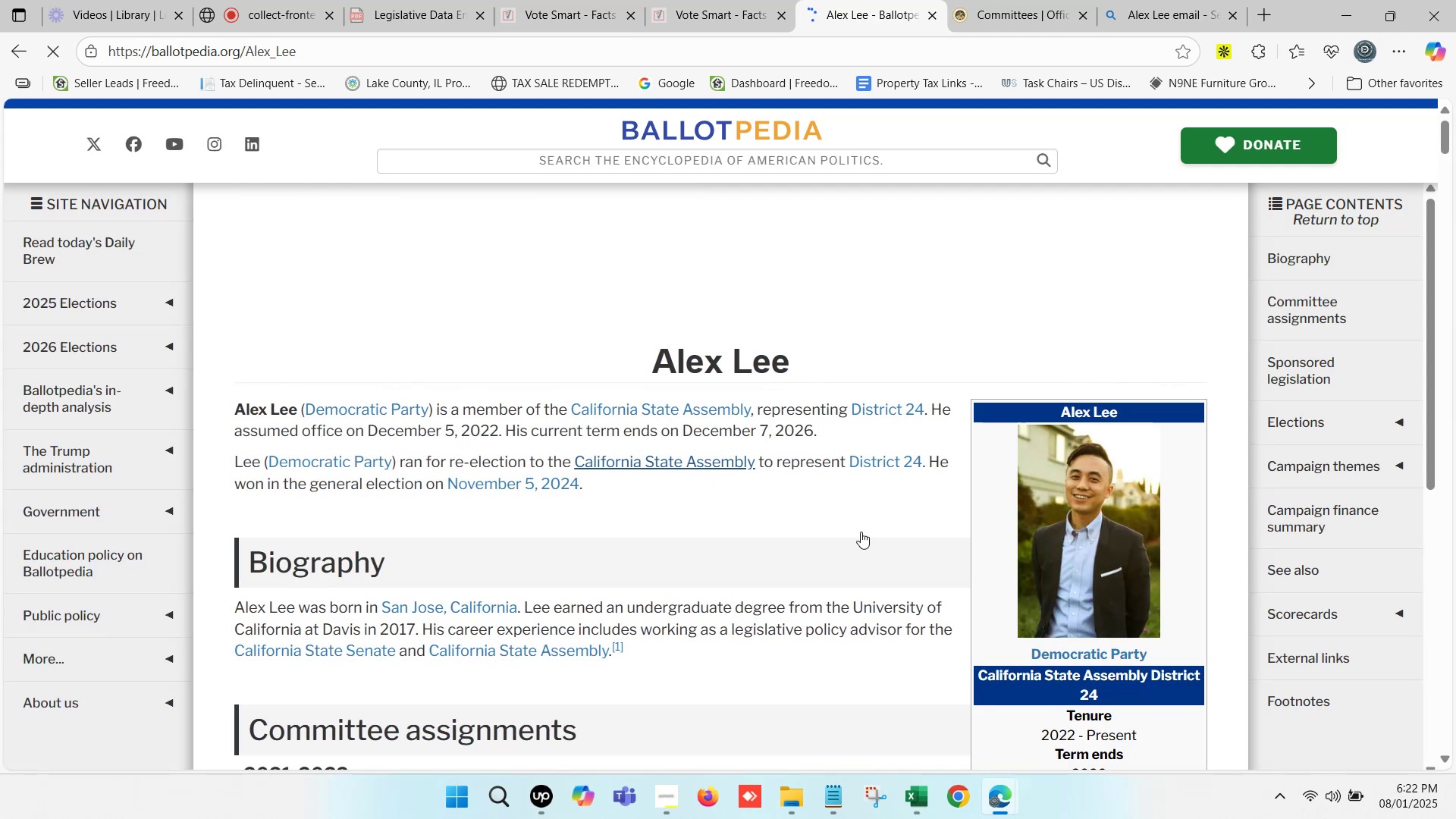 
wait(5.79)
 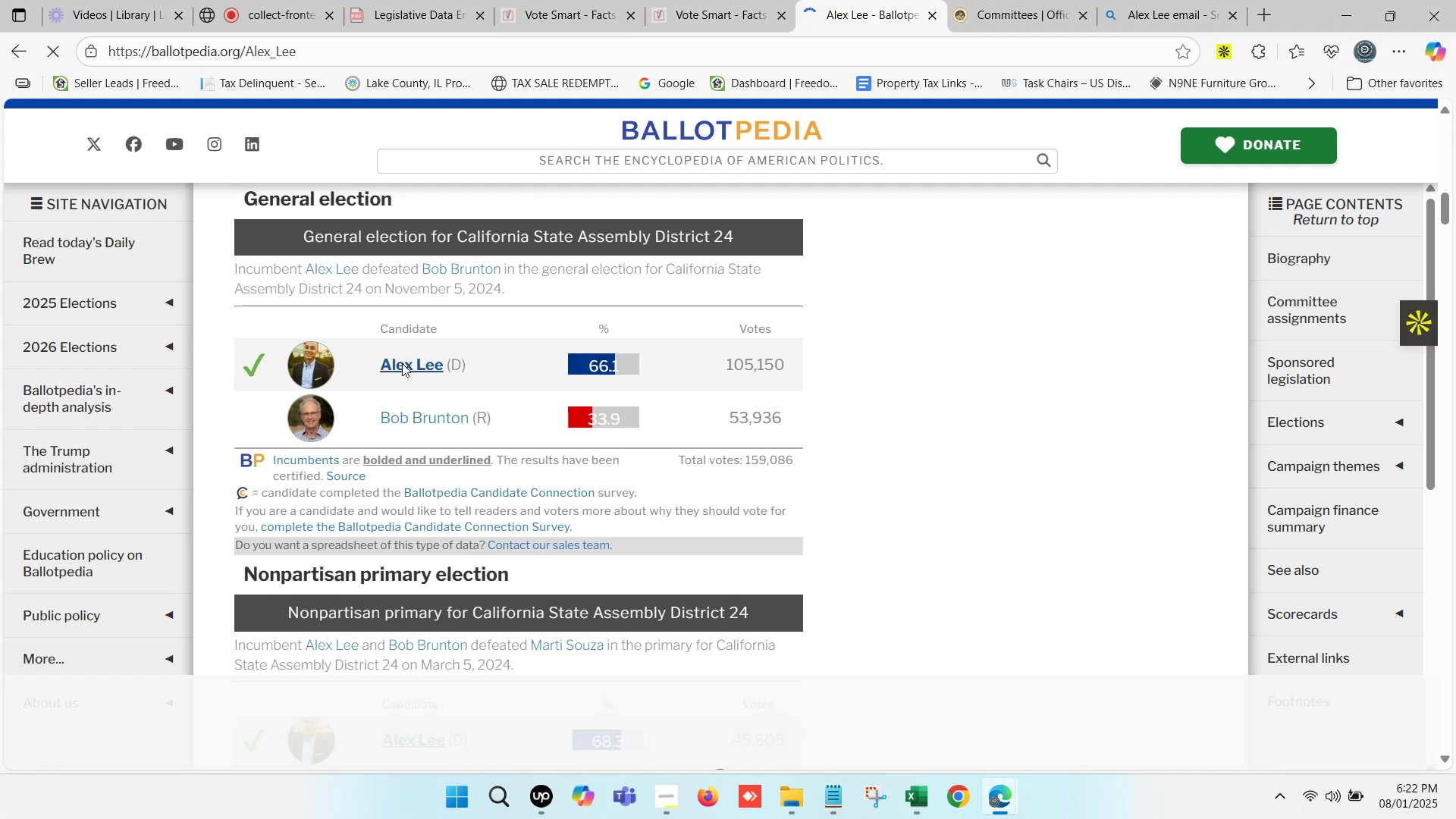 
left_click([676, 0])
 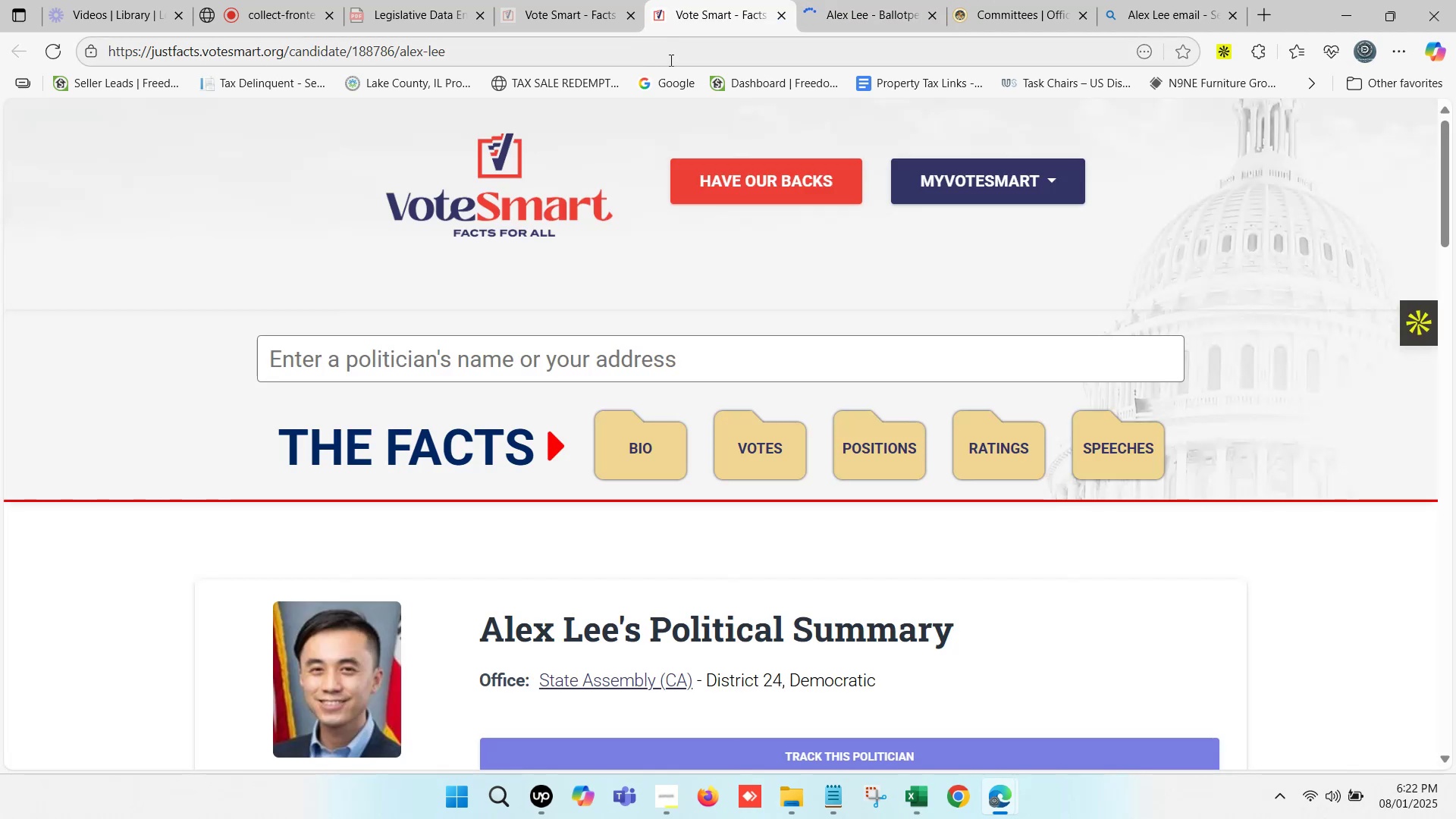 
scroll: coordinate [704, 595], scroll_direction: down, amount: 21.0
 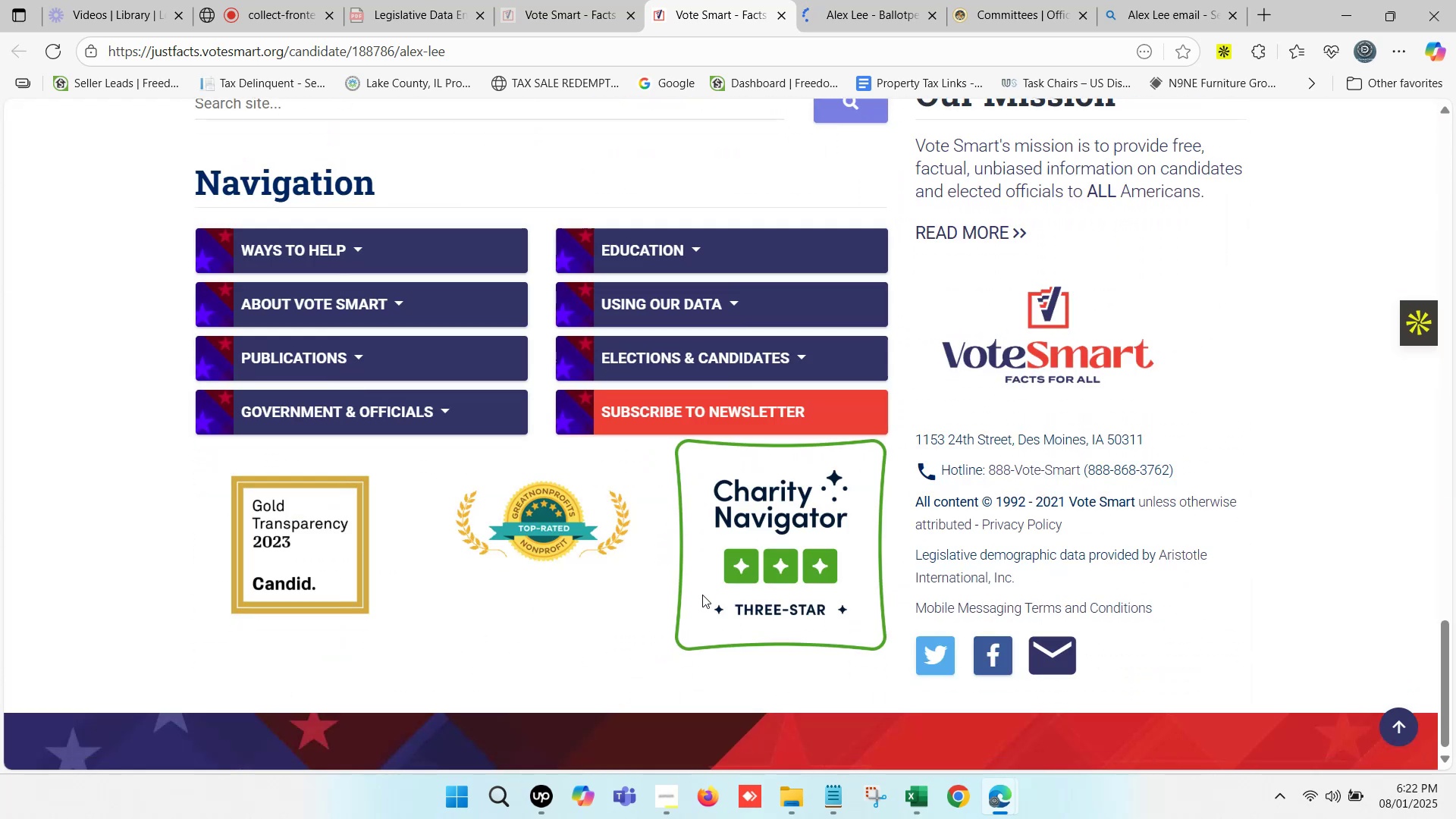 
scroll: coordinate [701, 594], scroll_direction: up, amount: 4.0
 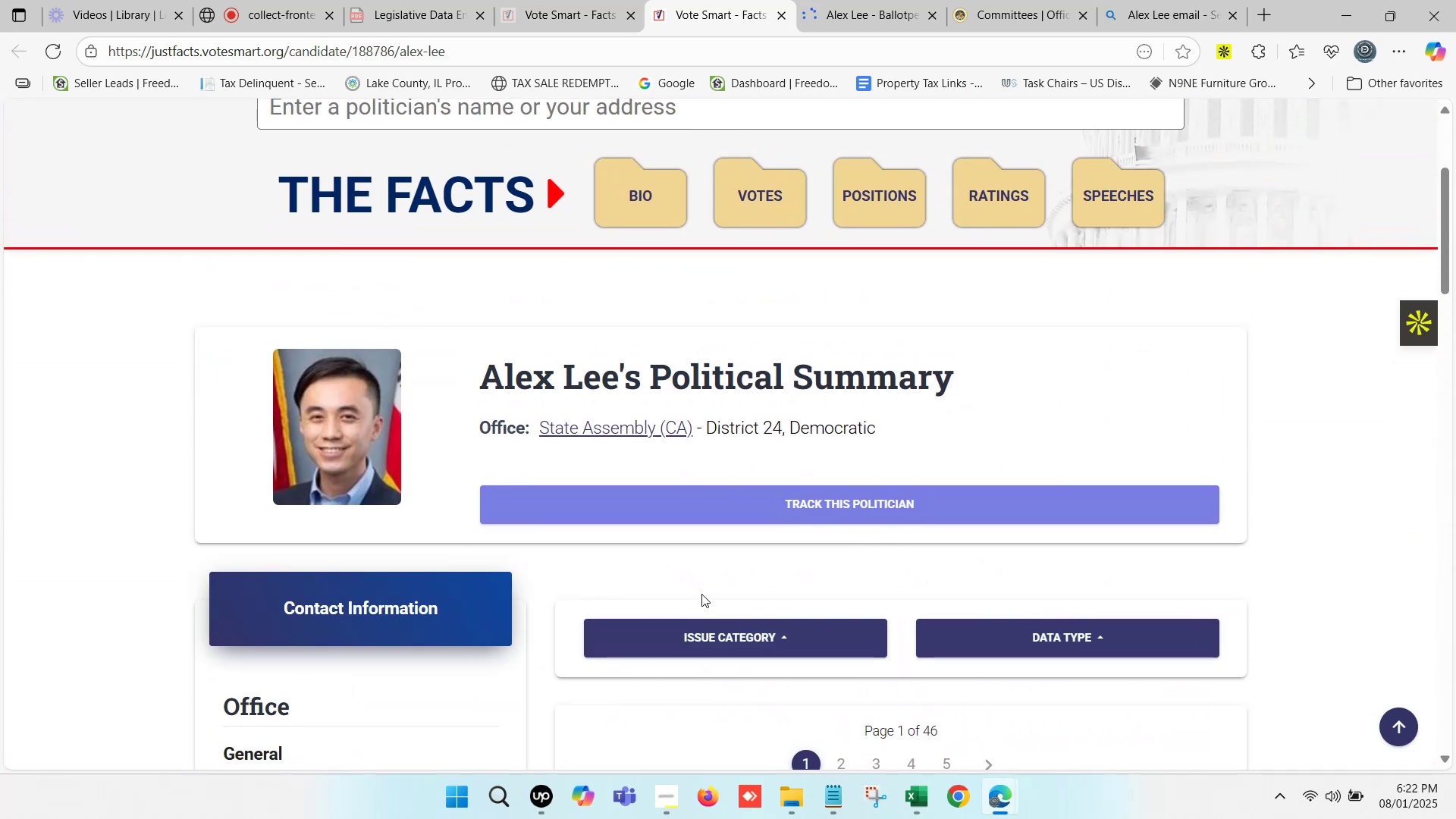 
scroll: coordinate [262, 501], scroll_direction: down, amount: 5.0
 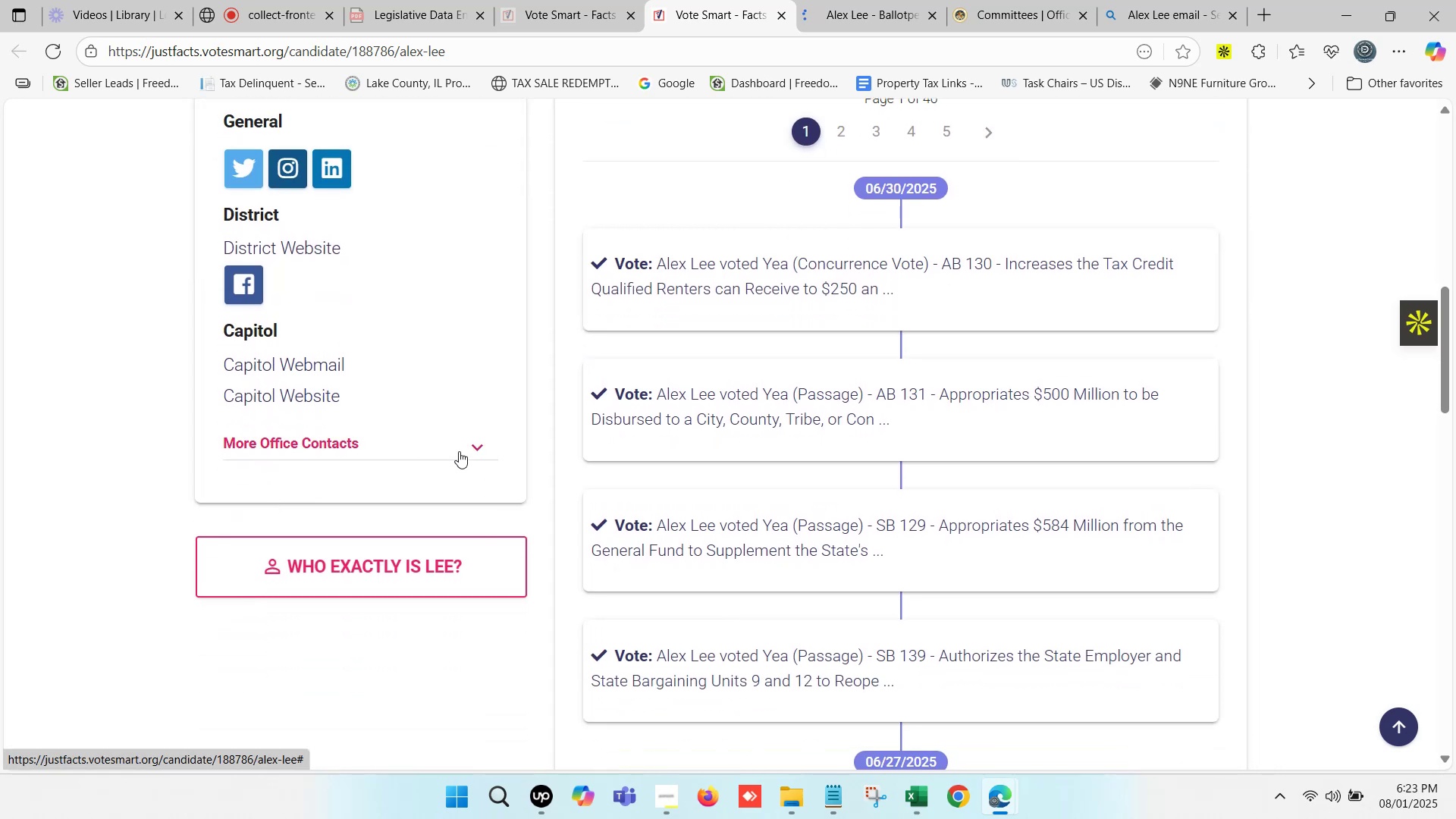 
left_click([484, 447])
 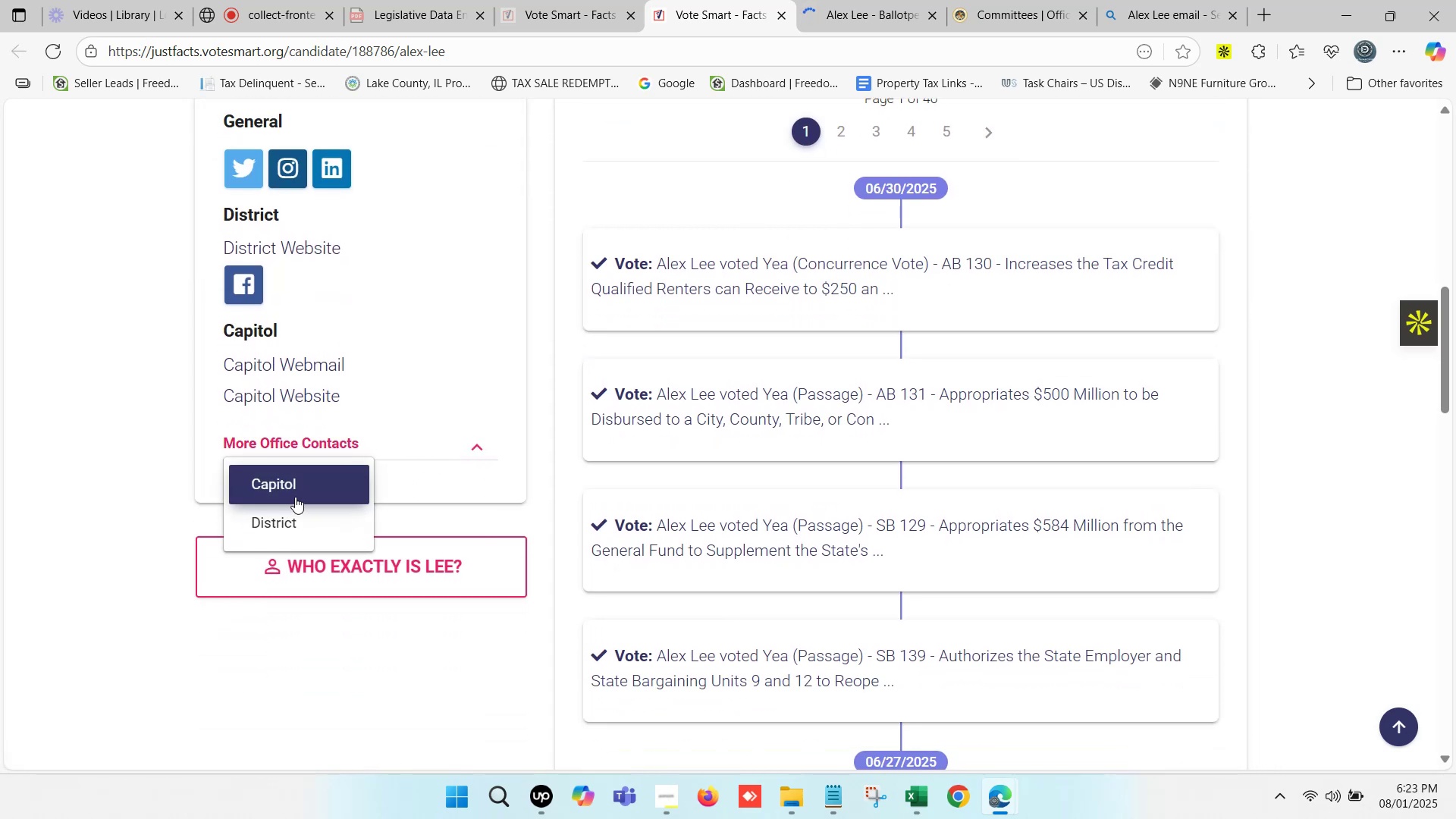 
scroll: coordinate [1135, 493], scroll_direction: down, amount: 2.0
 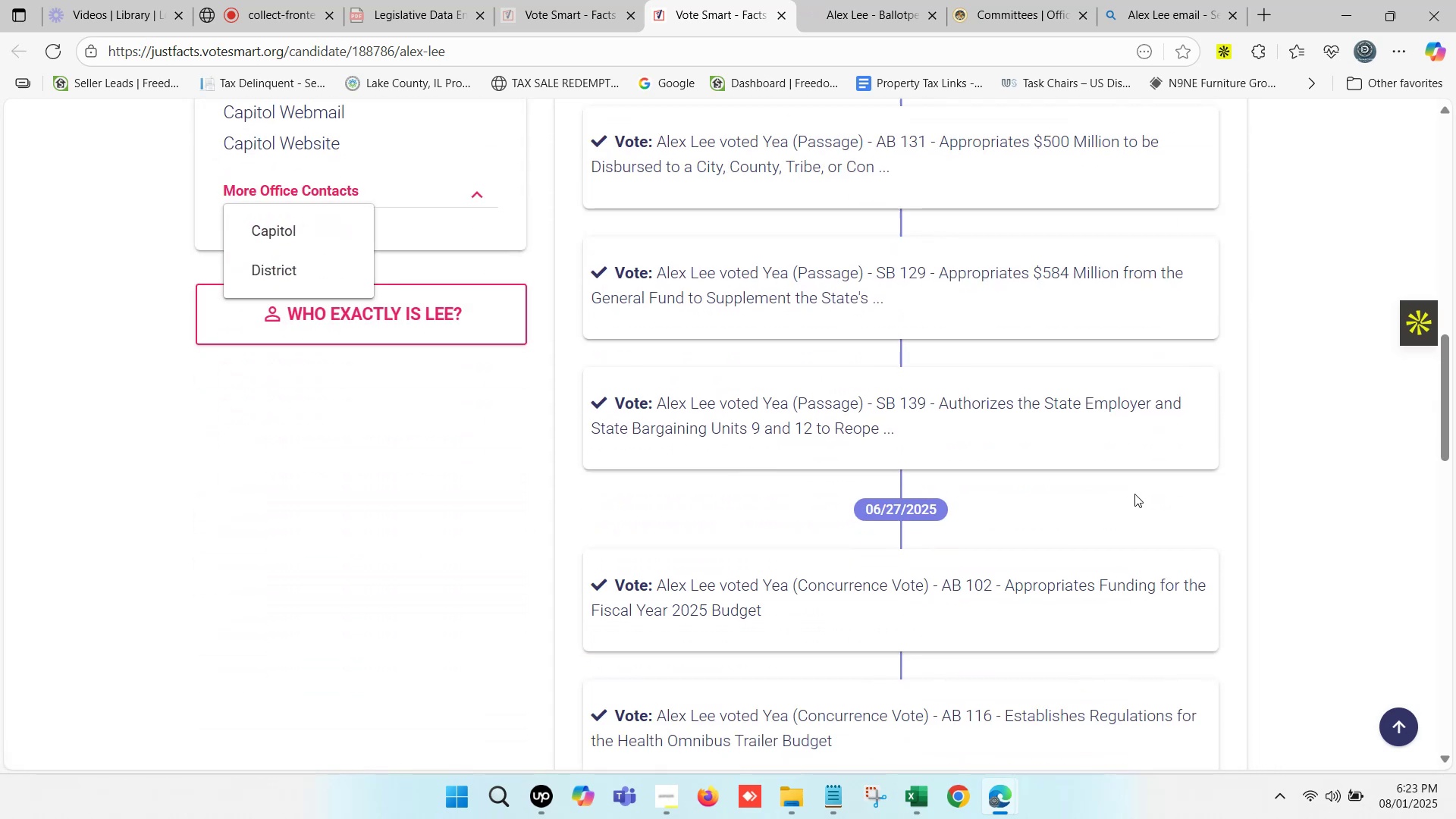 
scroll: coordinate [1290, 407], scroll_direction: up, amount: 9.0
 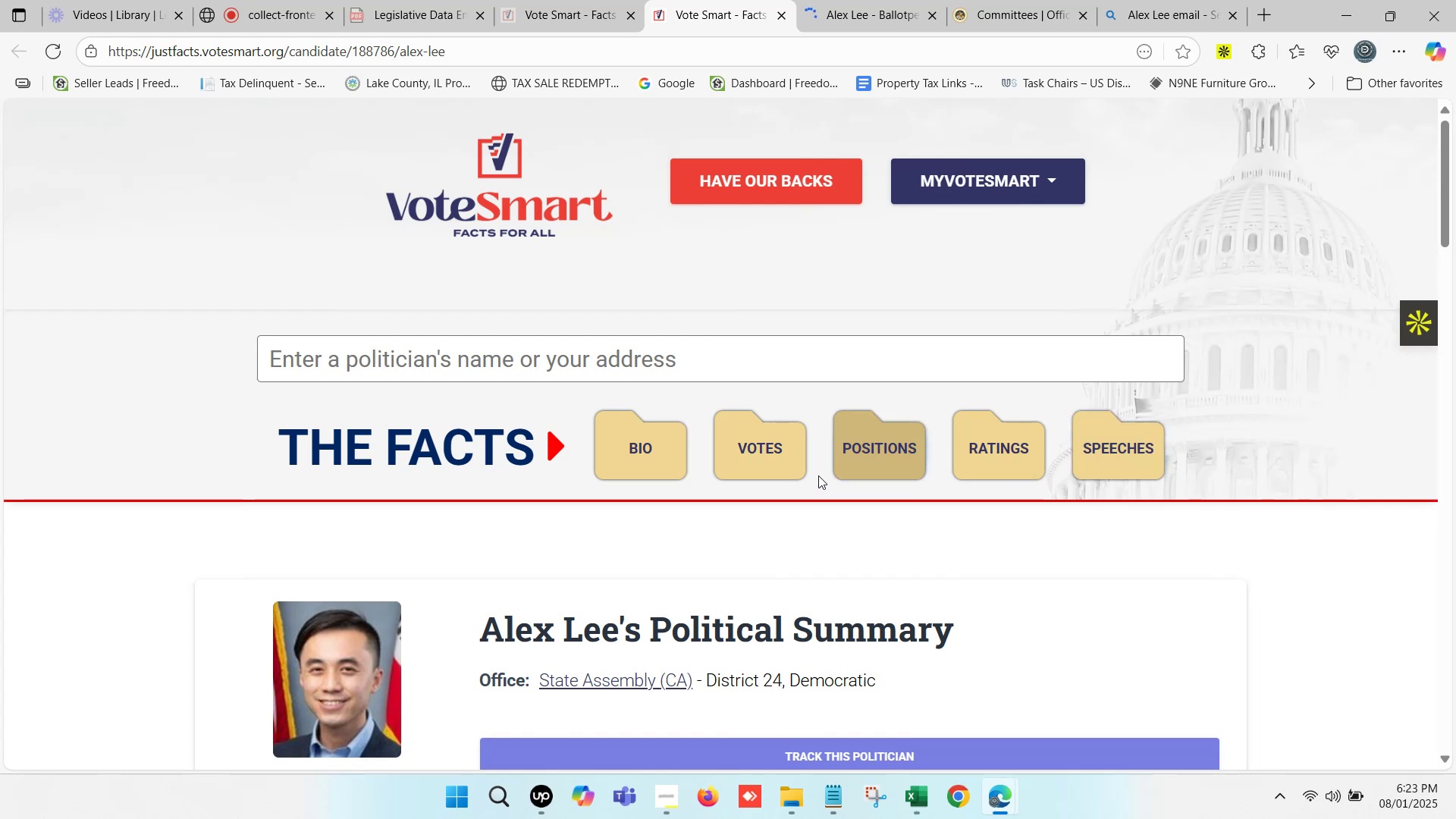 
left_click([625, 453])
 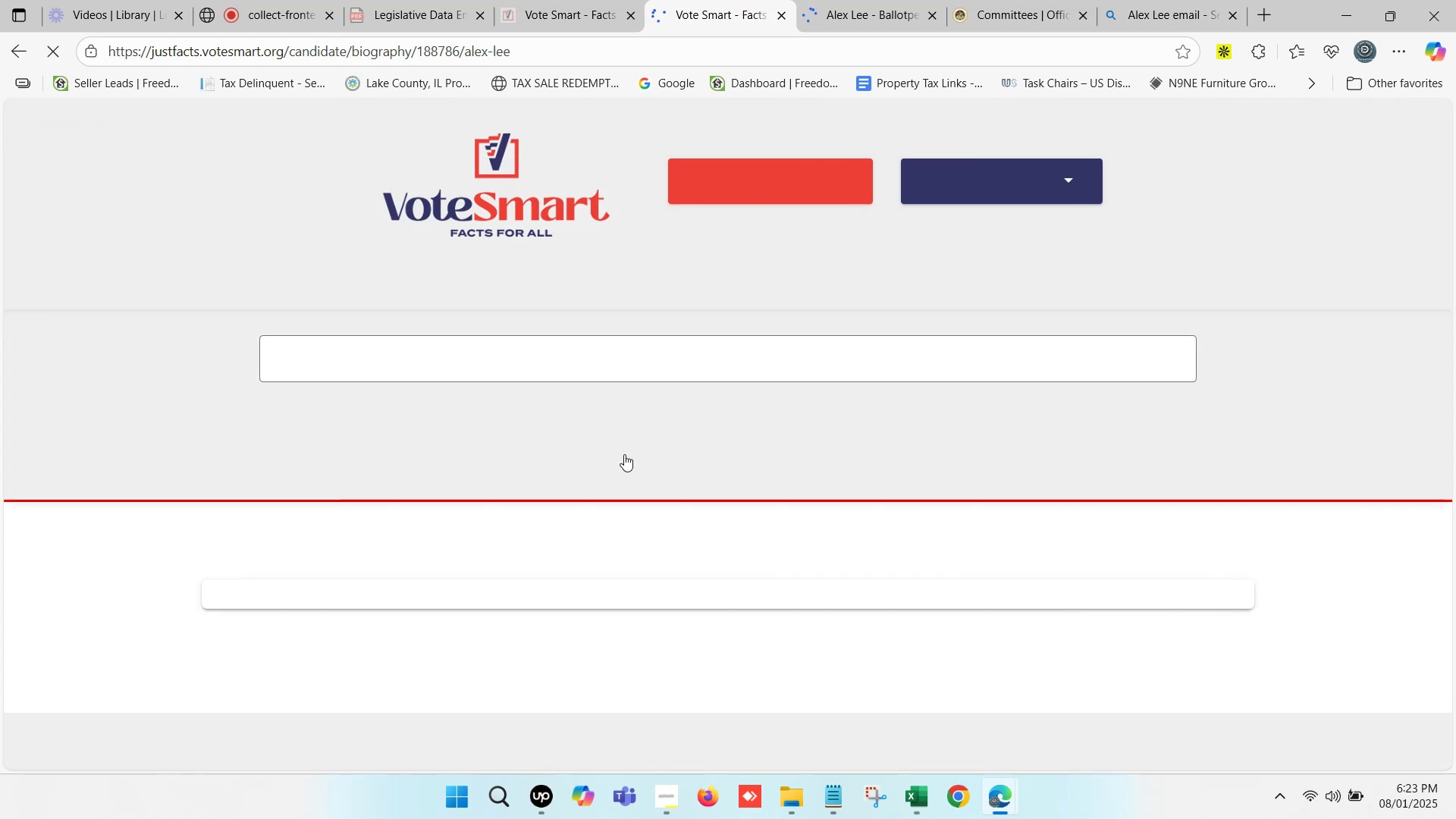 
scroll: coordinate [563, 562], scroll_direction: down, amount: 6.0
 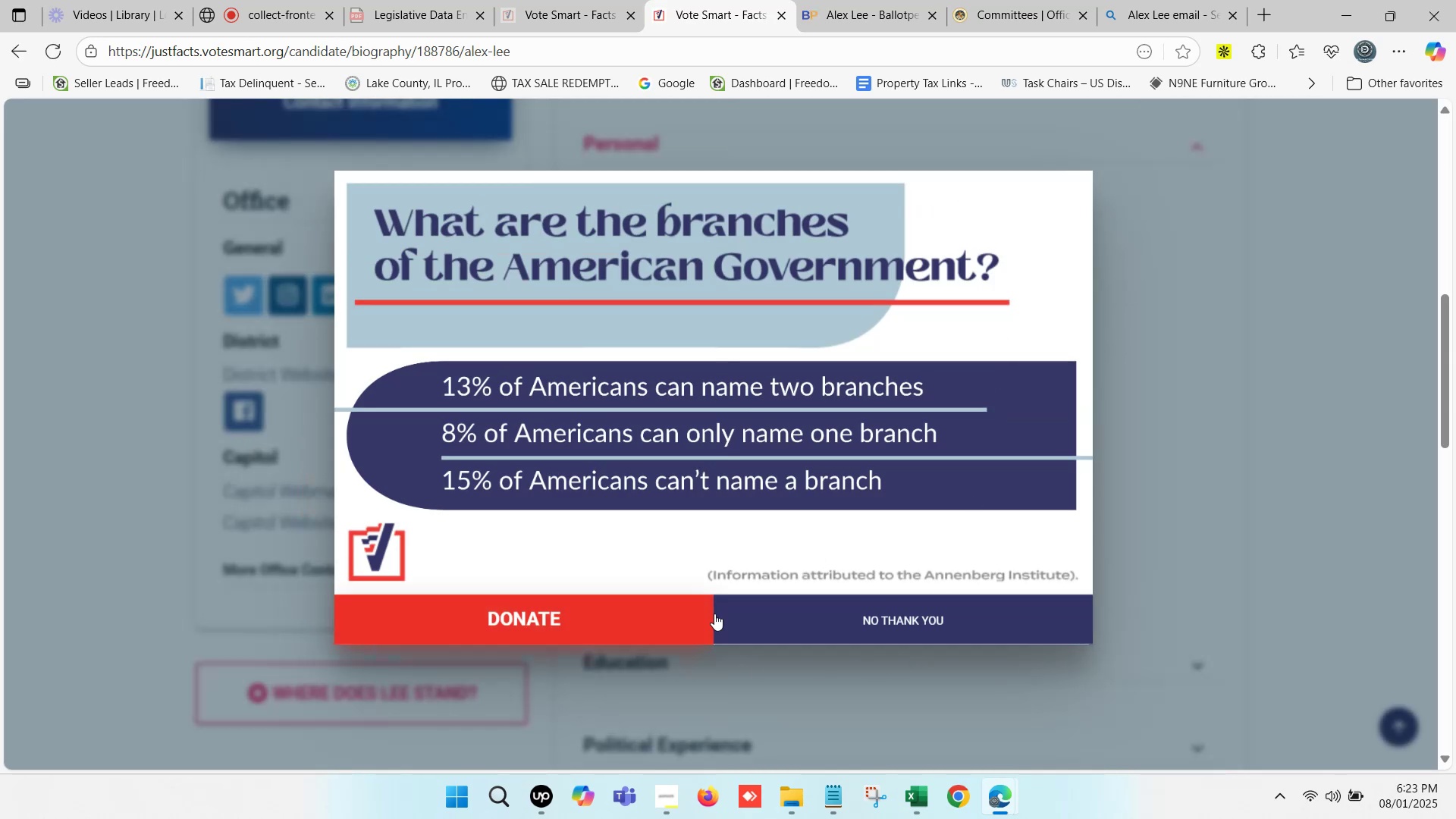 
left_click([871, 627])
 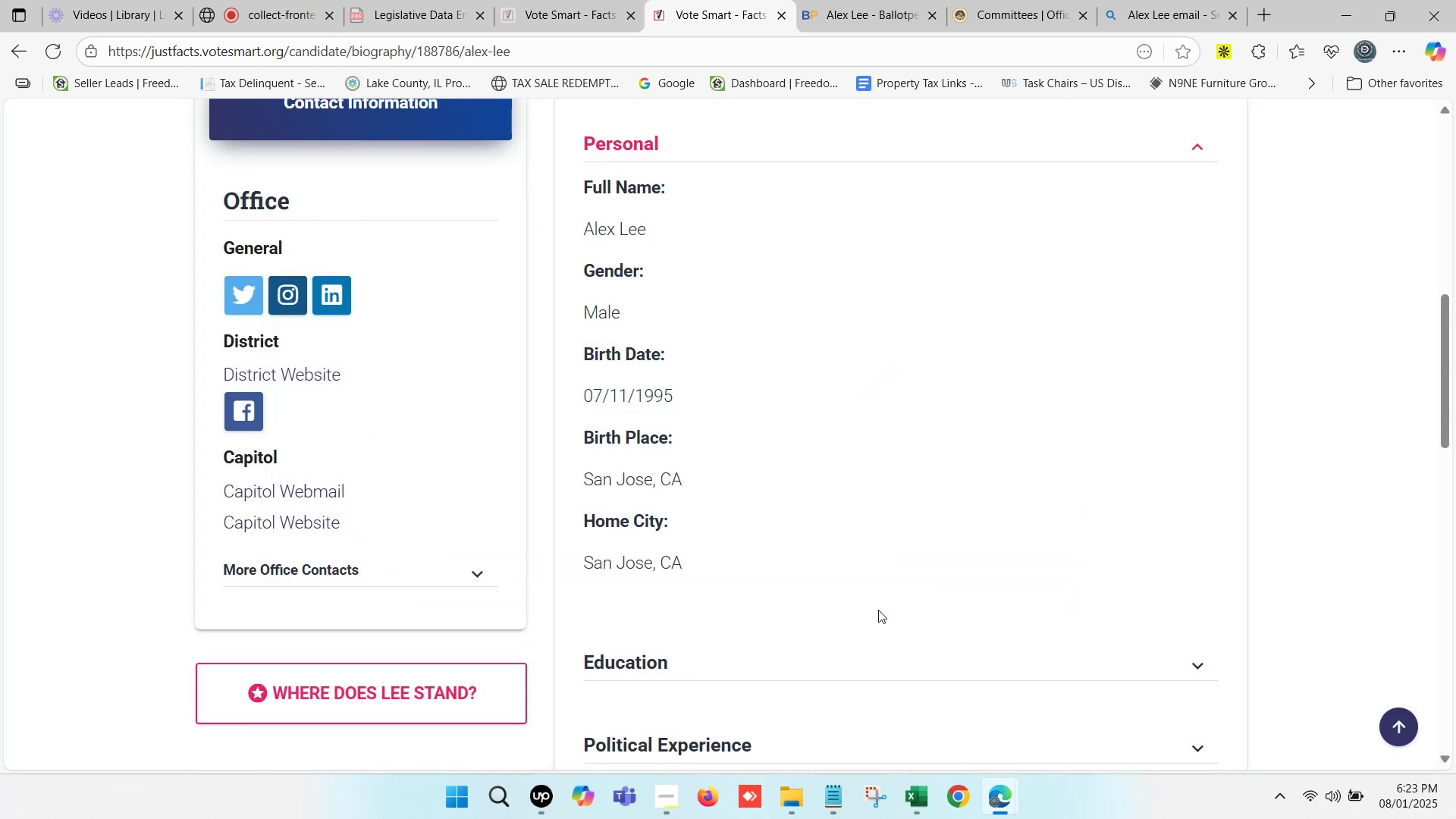 
scroll: coordinate [714, 592], scroll_direction: down, amount: 2.0
 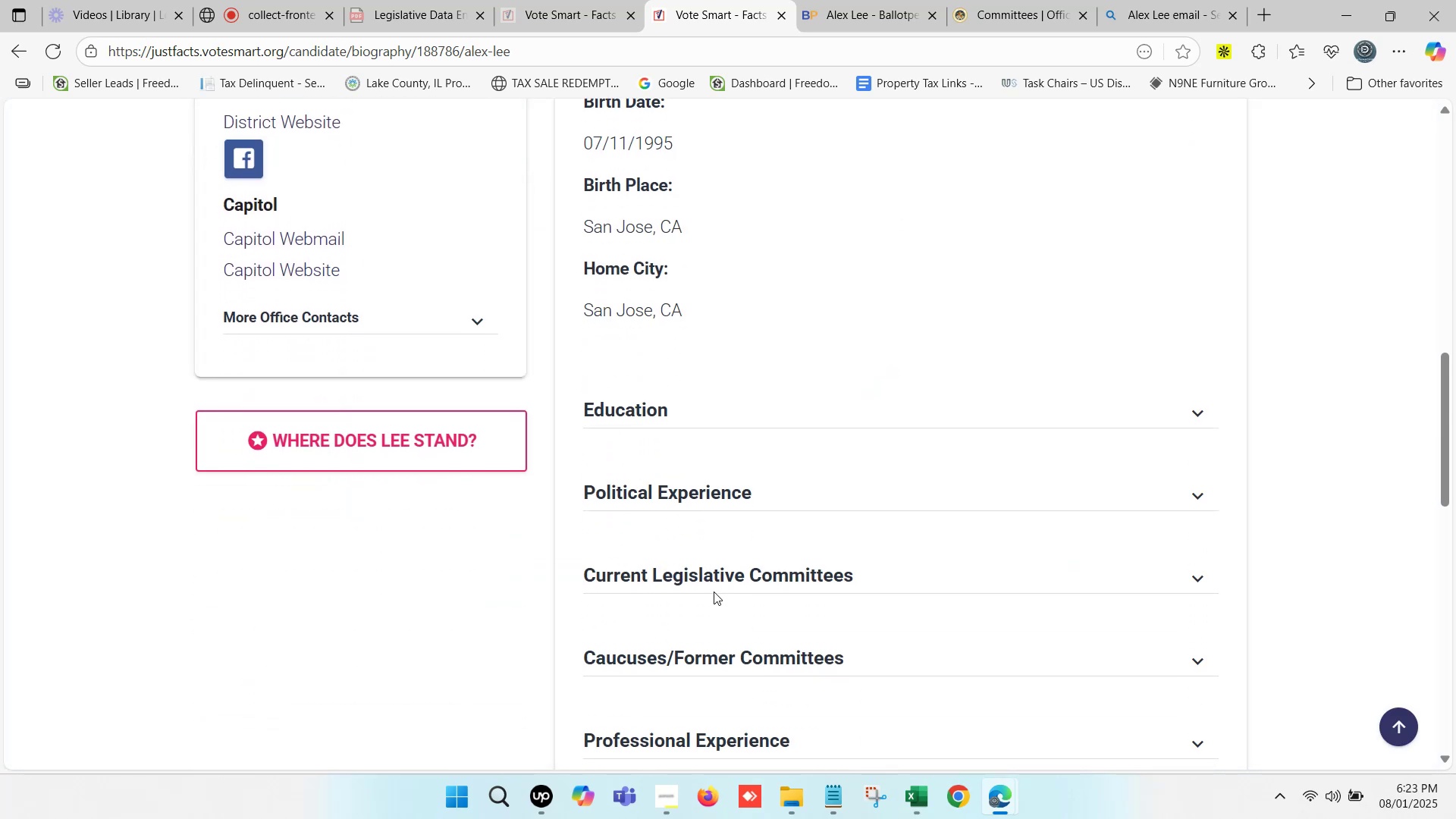 
scroll: coordinate [714, 592], scroll_direction: up, amount: 3.0
 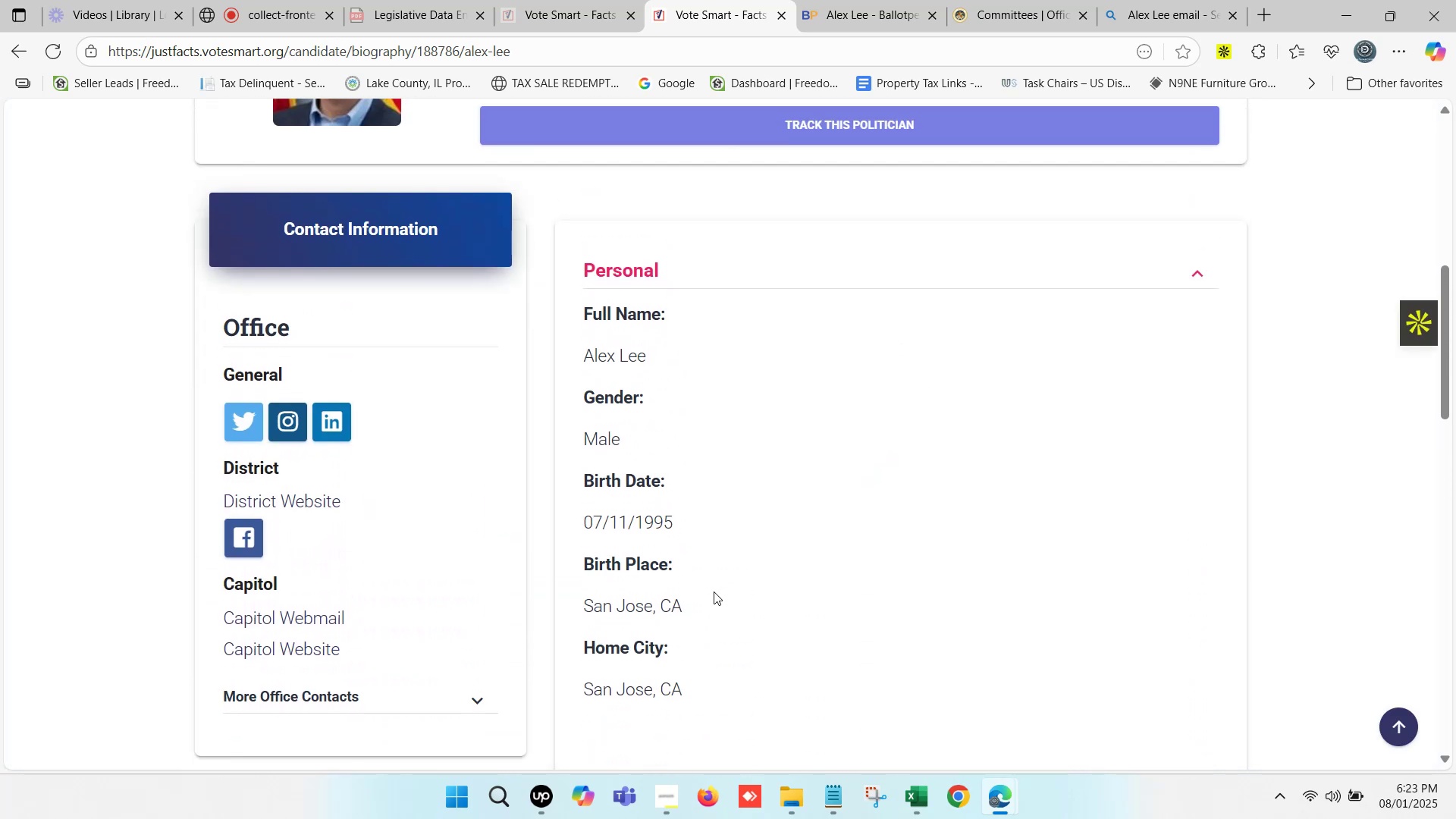 
scroll: coordinate [714, 592], scroll_direction: down, amount: 4.0
 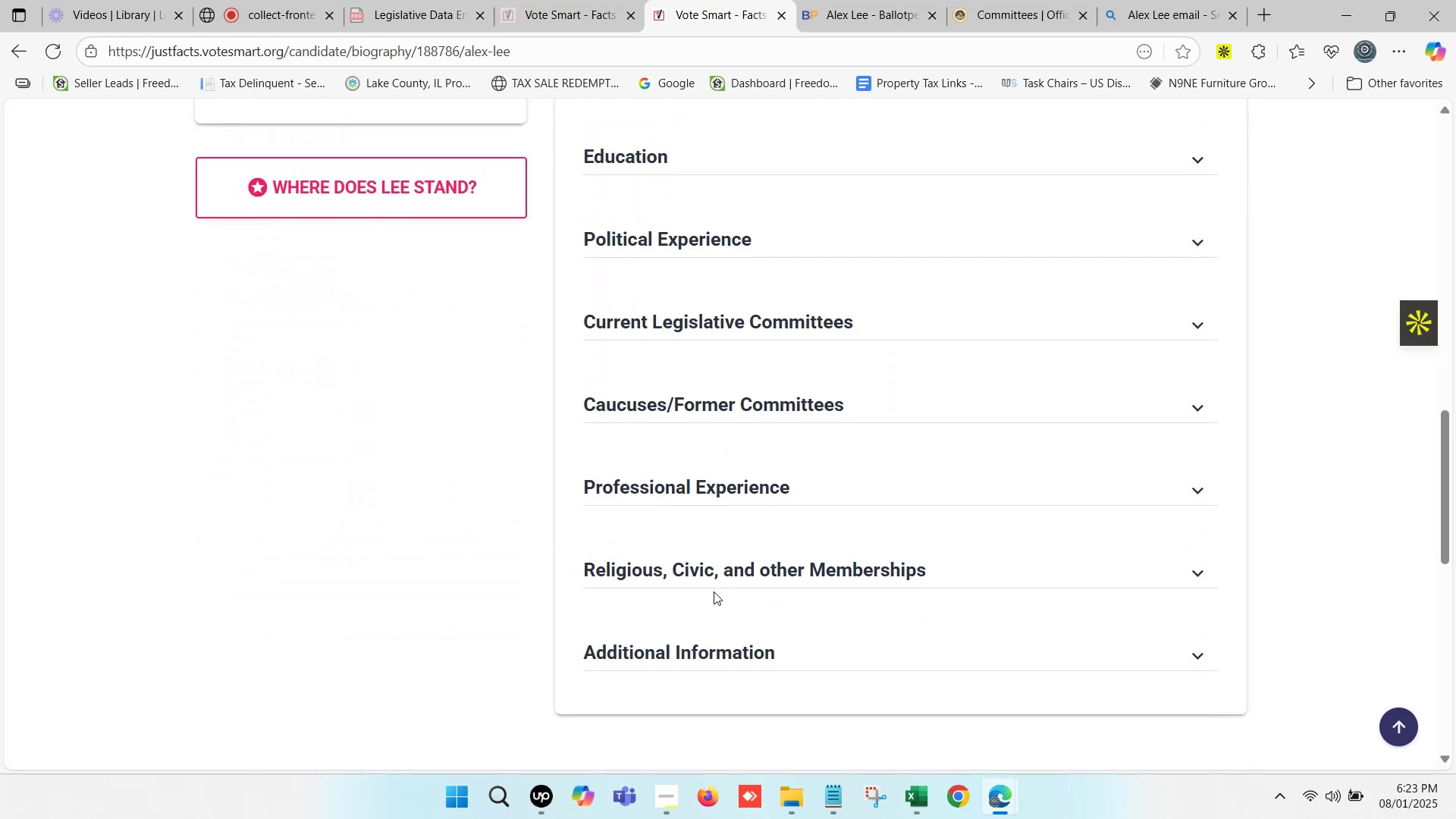 
scroll: coordinate [714, 592], scroll_direction: none, amount: 0.0
 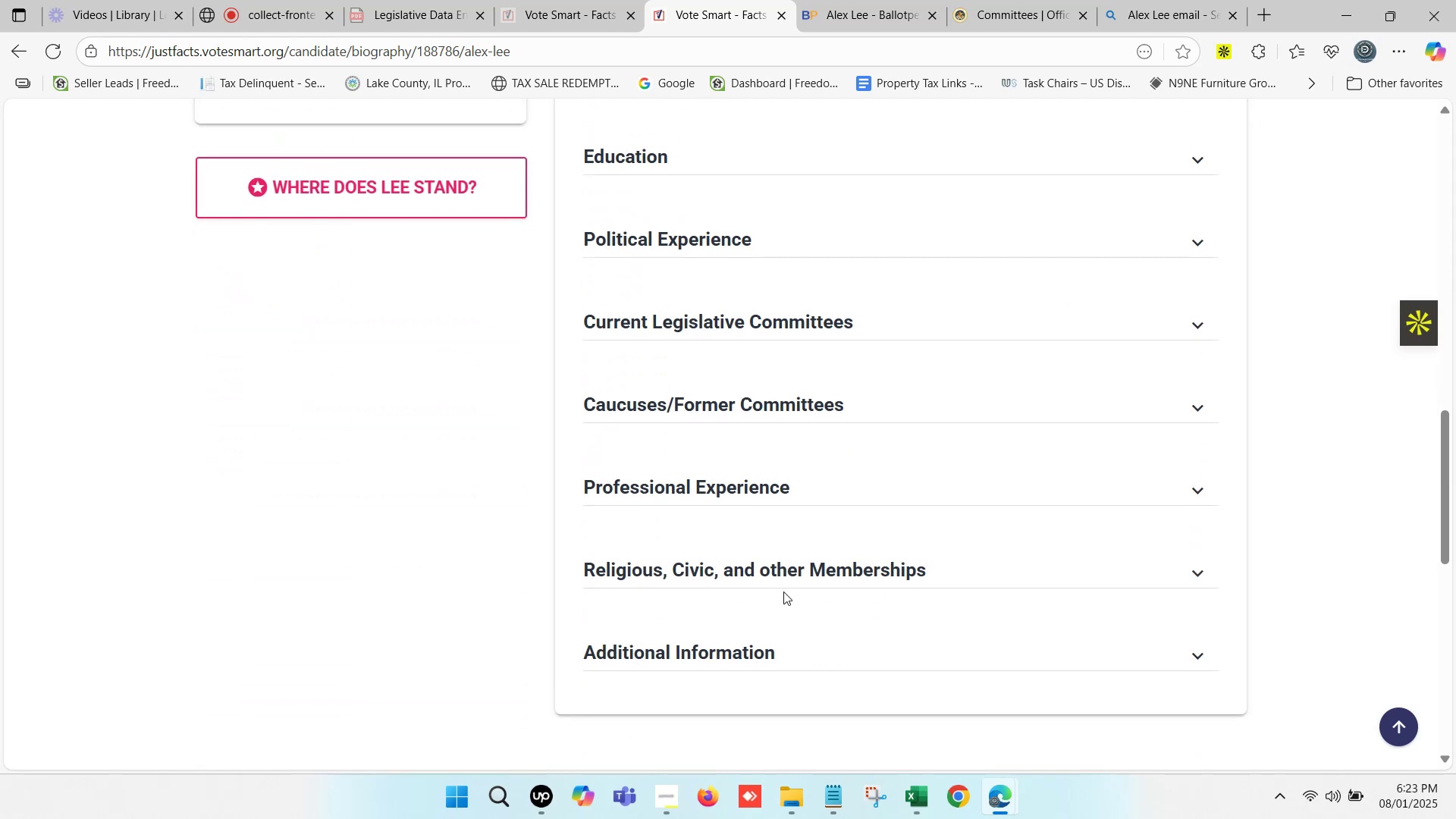 
scroll: coordinate [783, 592], scroll_direction: down, amount: 1.0
 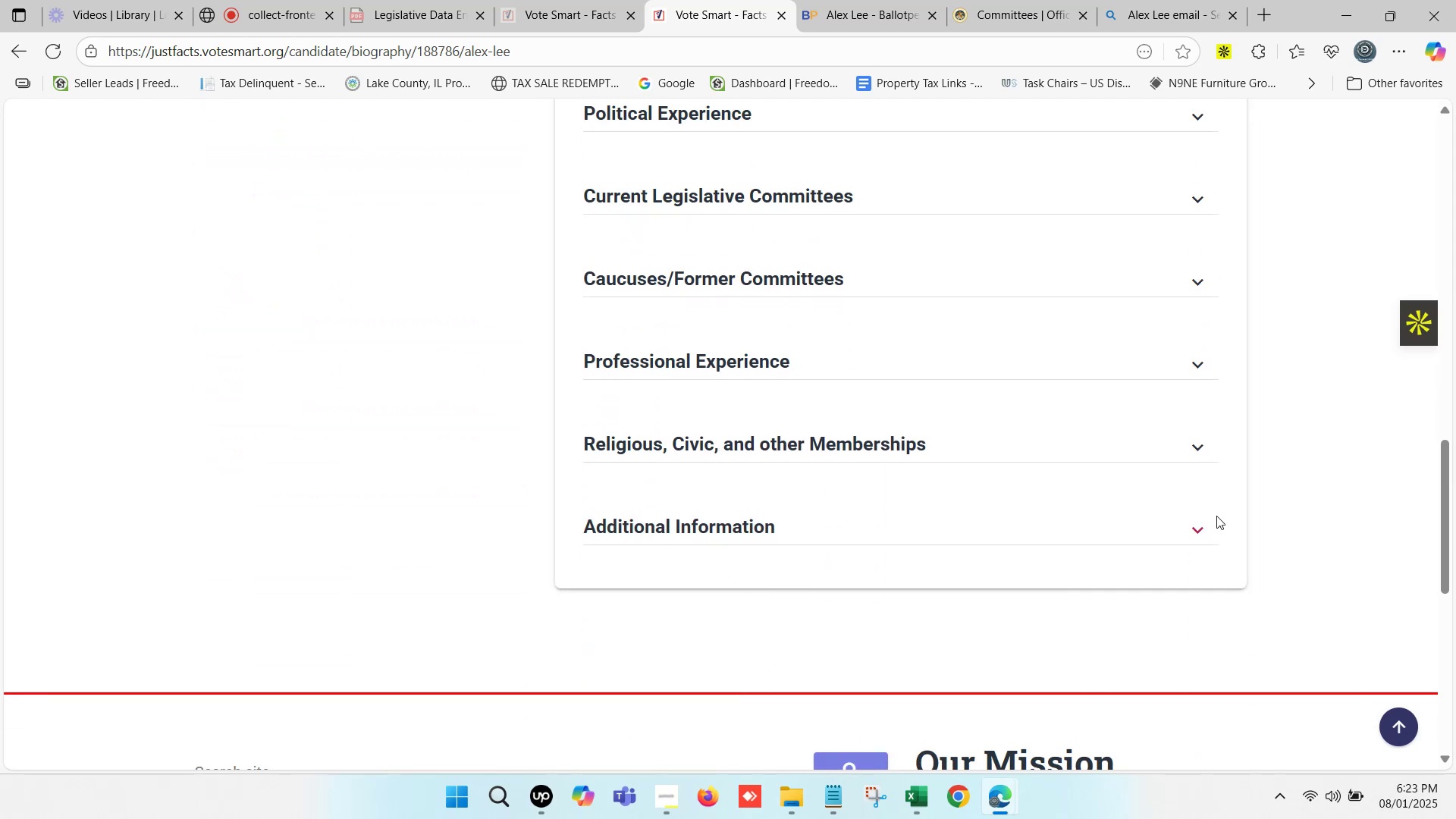 
left_click([1200, 532])
 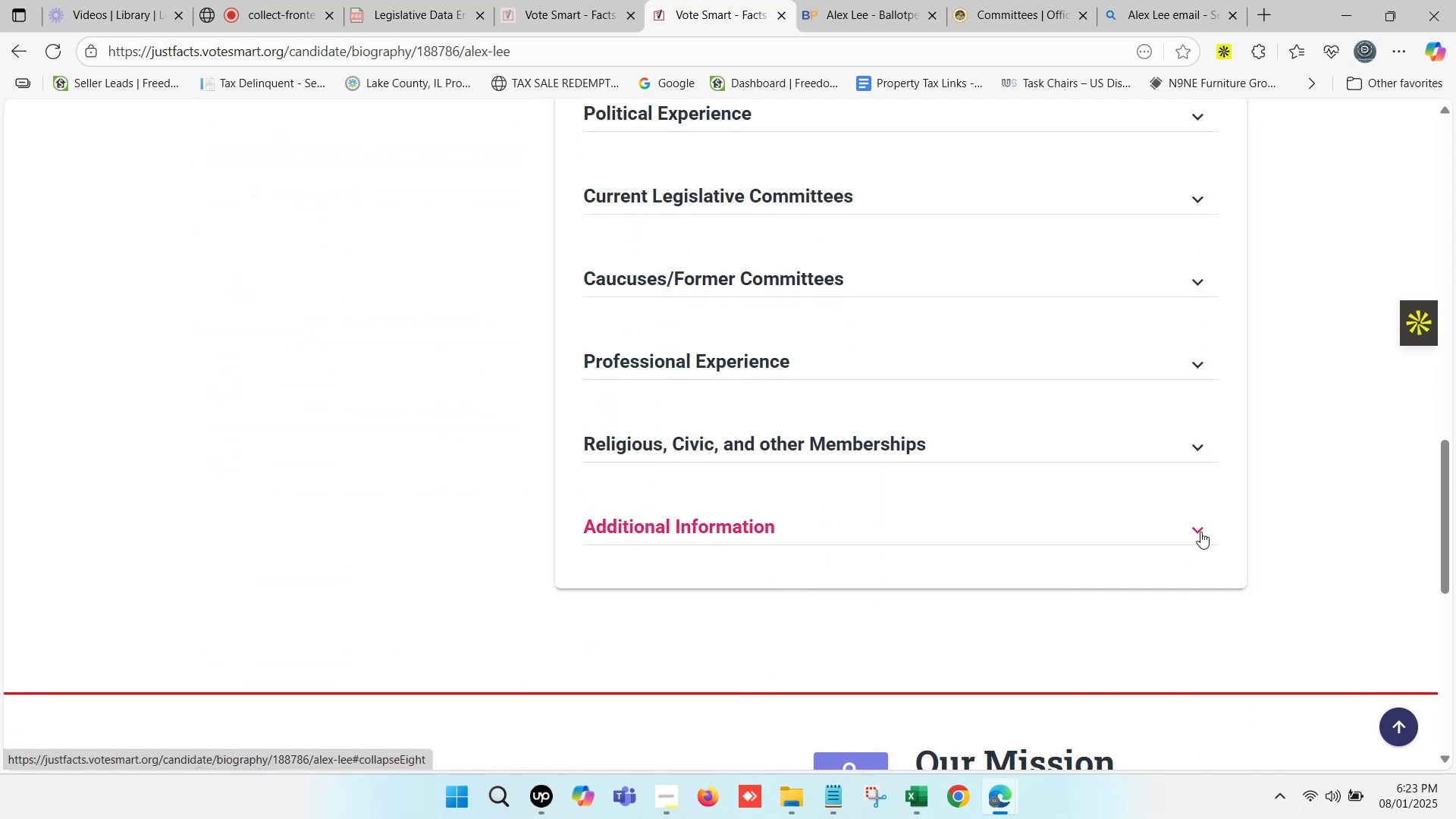 
mouse_move([1200, 548])
 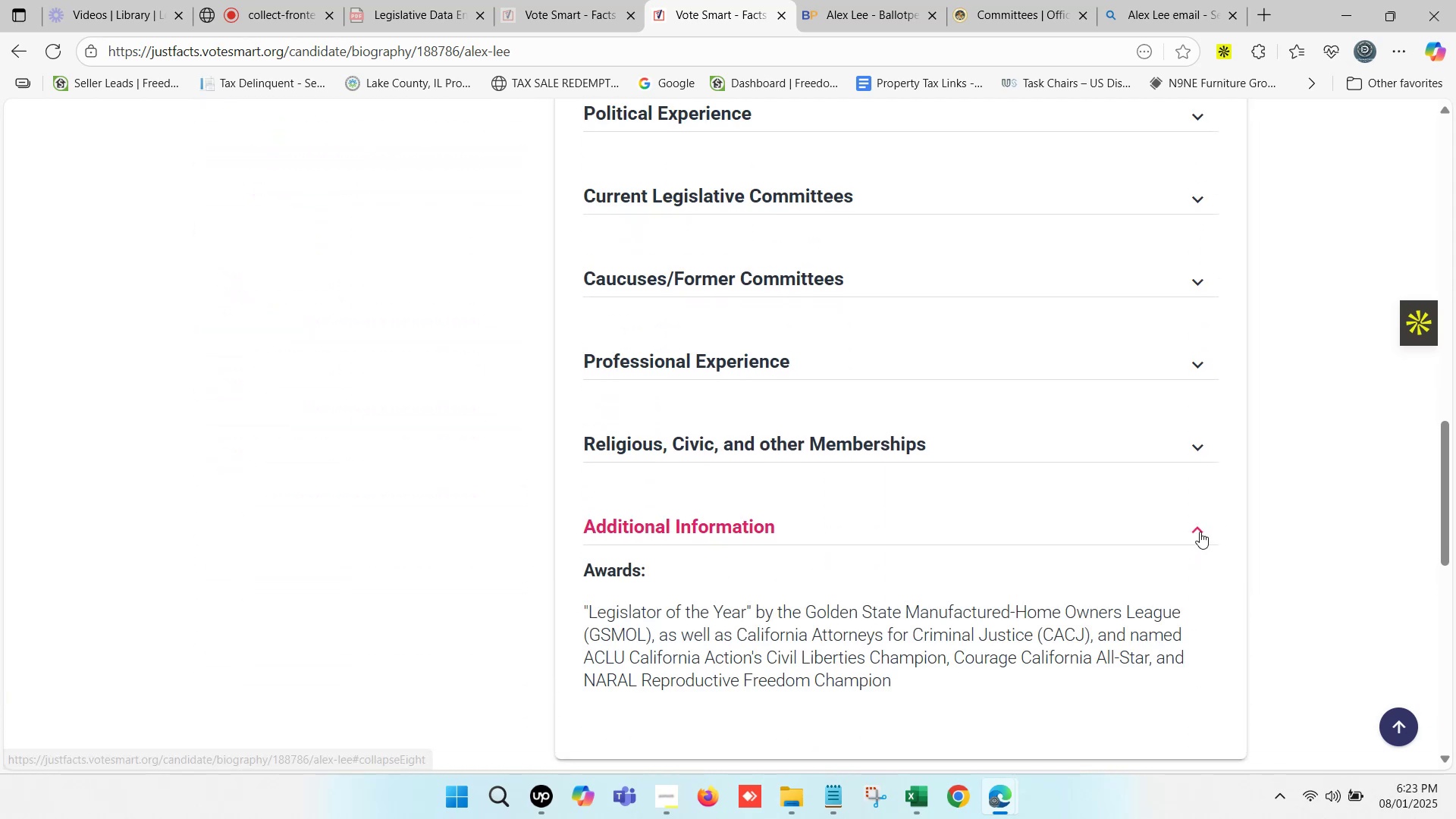 
left_click([1200, 532])
 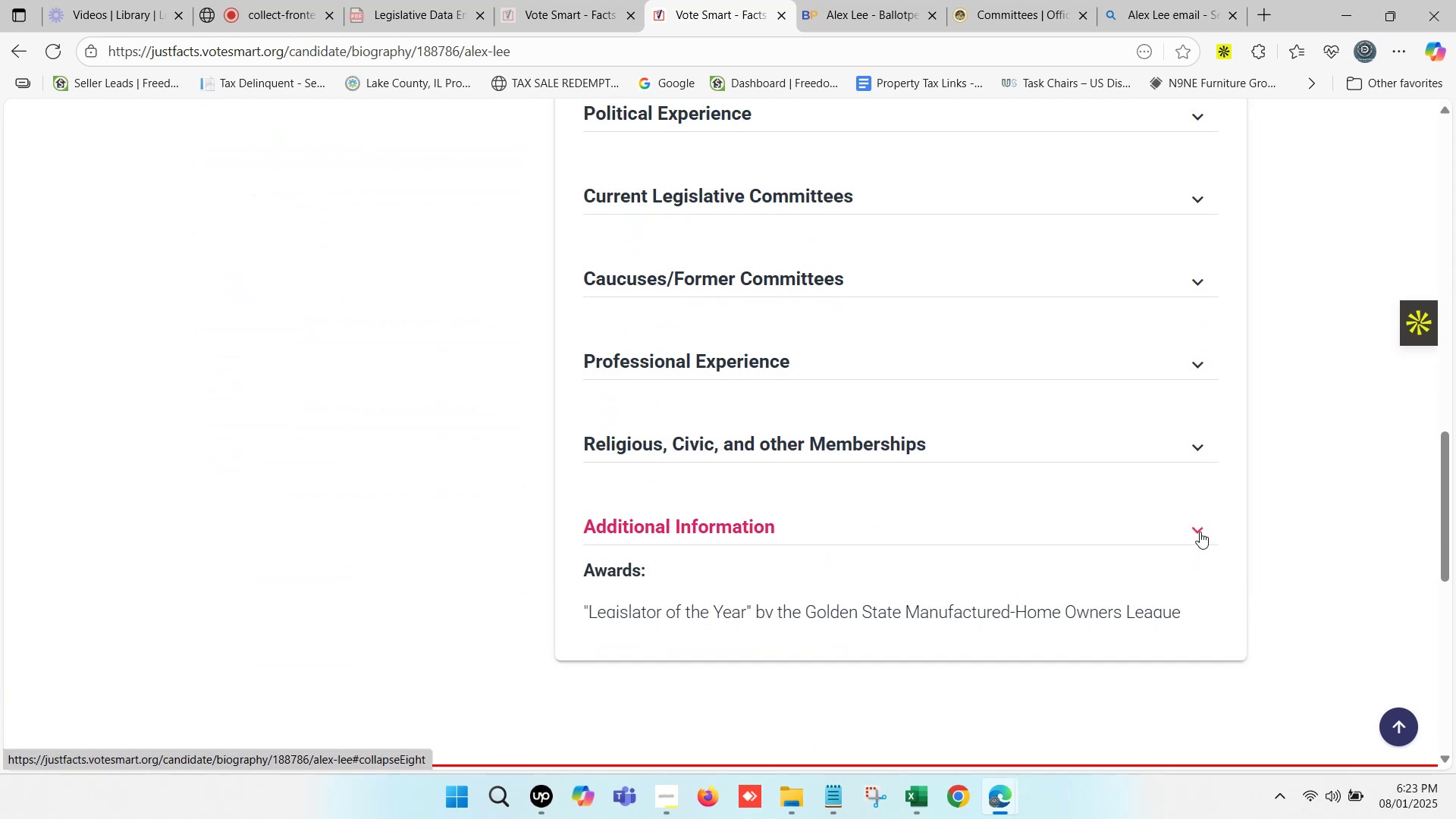 
scroll: coordinate [995, 340], scroll_direction: up, amount: 14.0
 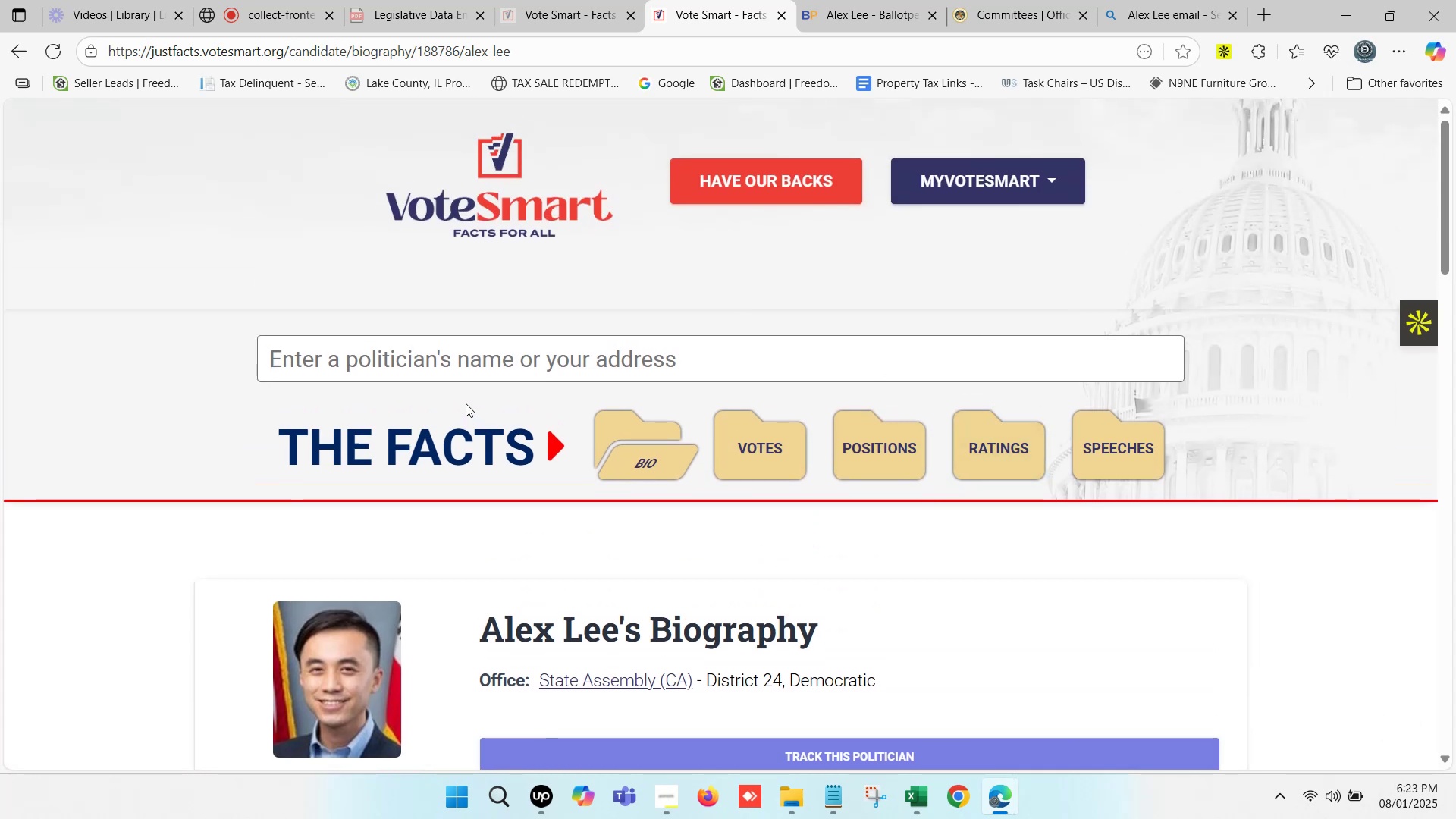 
left_click([497, 360])
 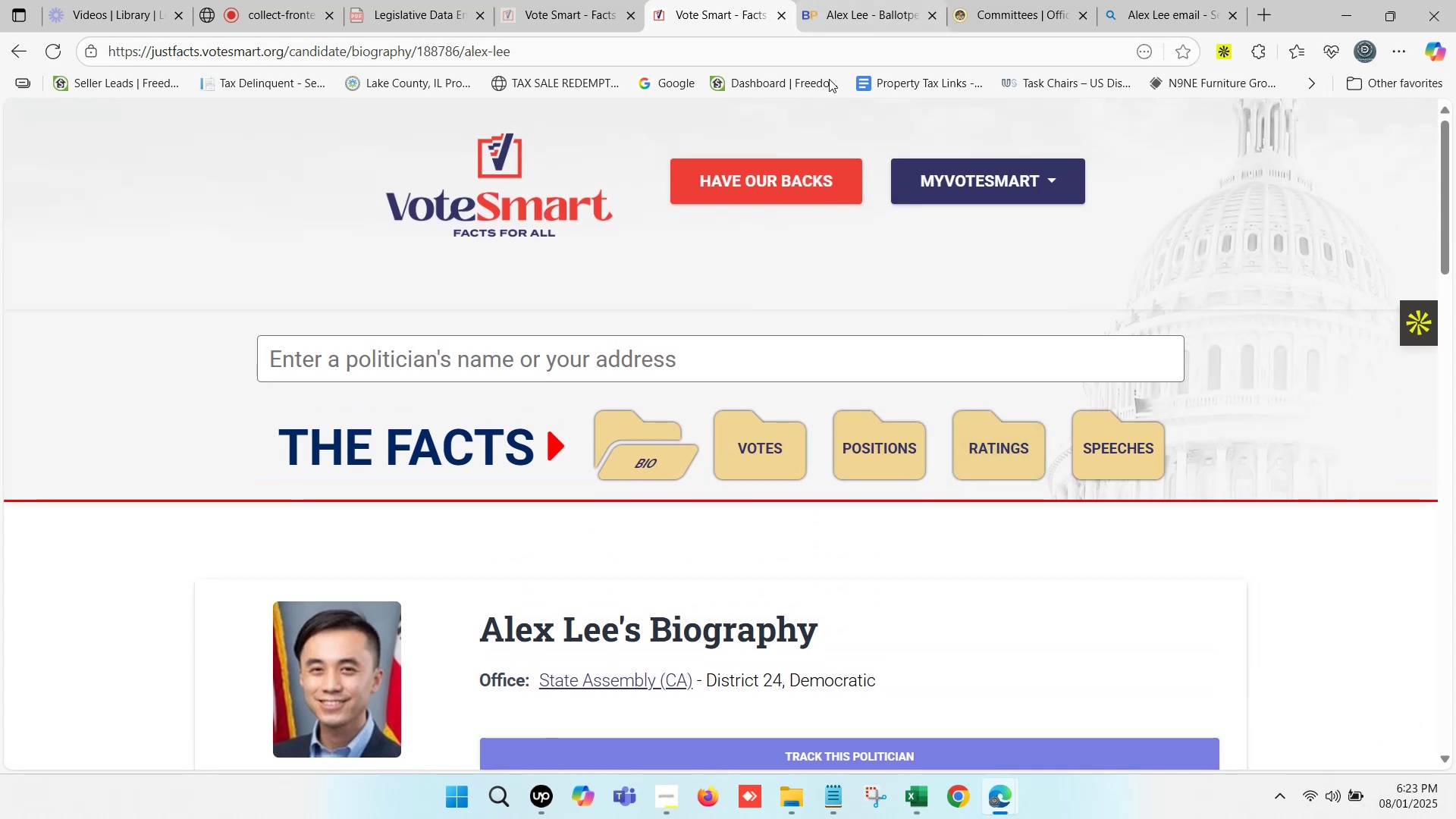 
scroll: coordinate [739, 347], scroll_direction: down, amount: 2.0
 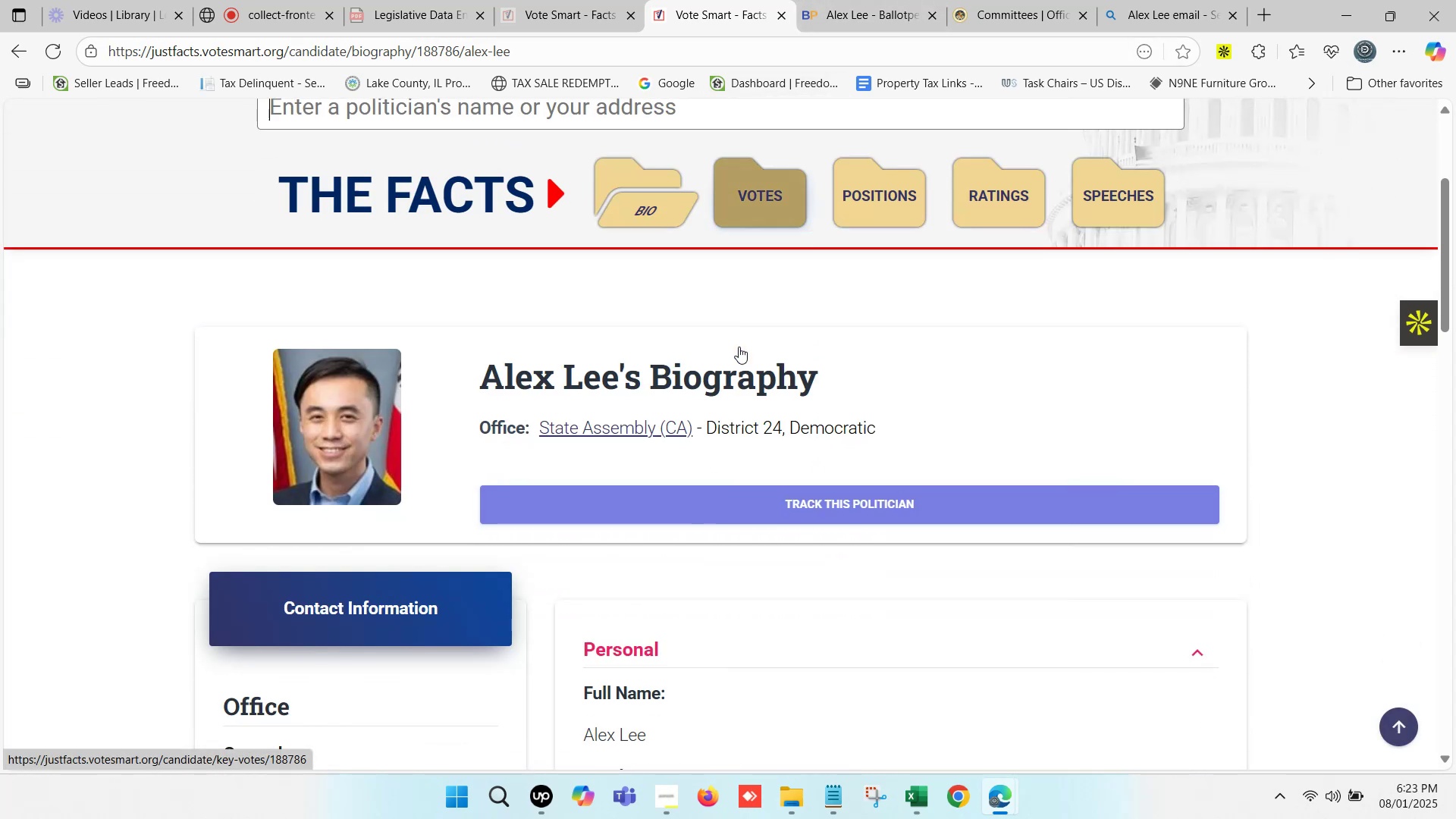 
scroll: coordinate [739, 347], scroll_direction: up, amount: 1.0
 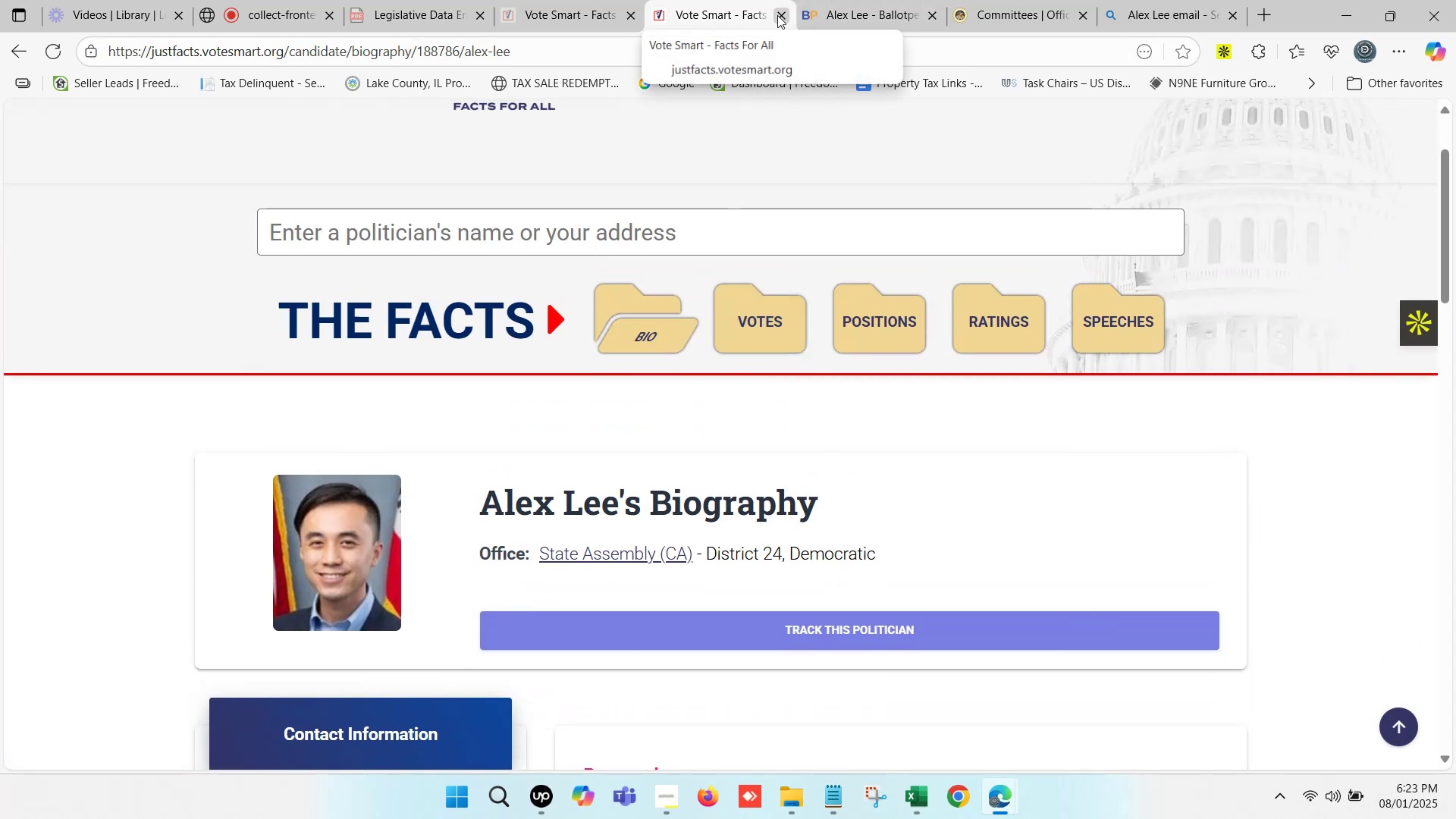 
left_click([777, 15])
 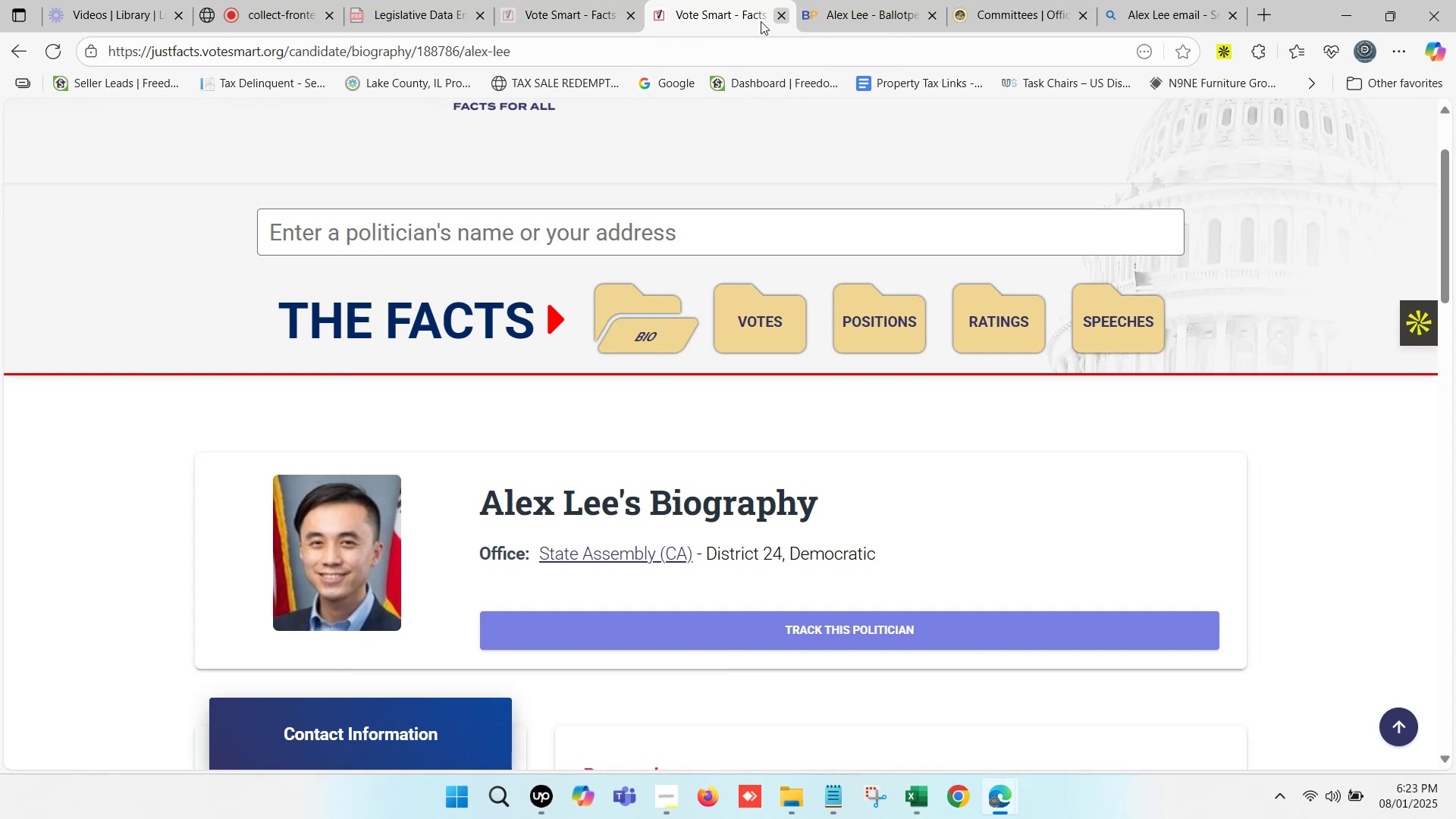 
left_click([538, 0])
 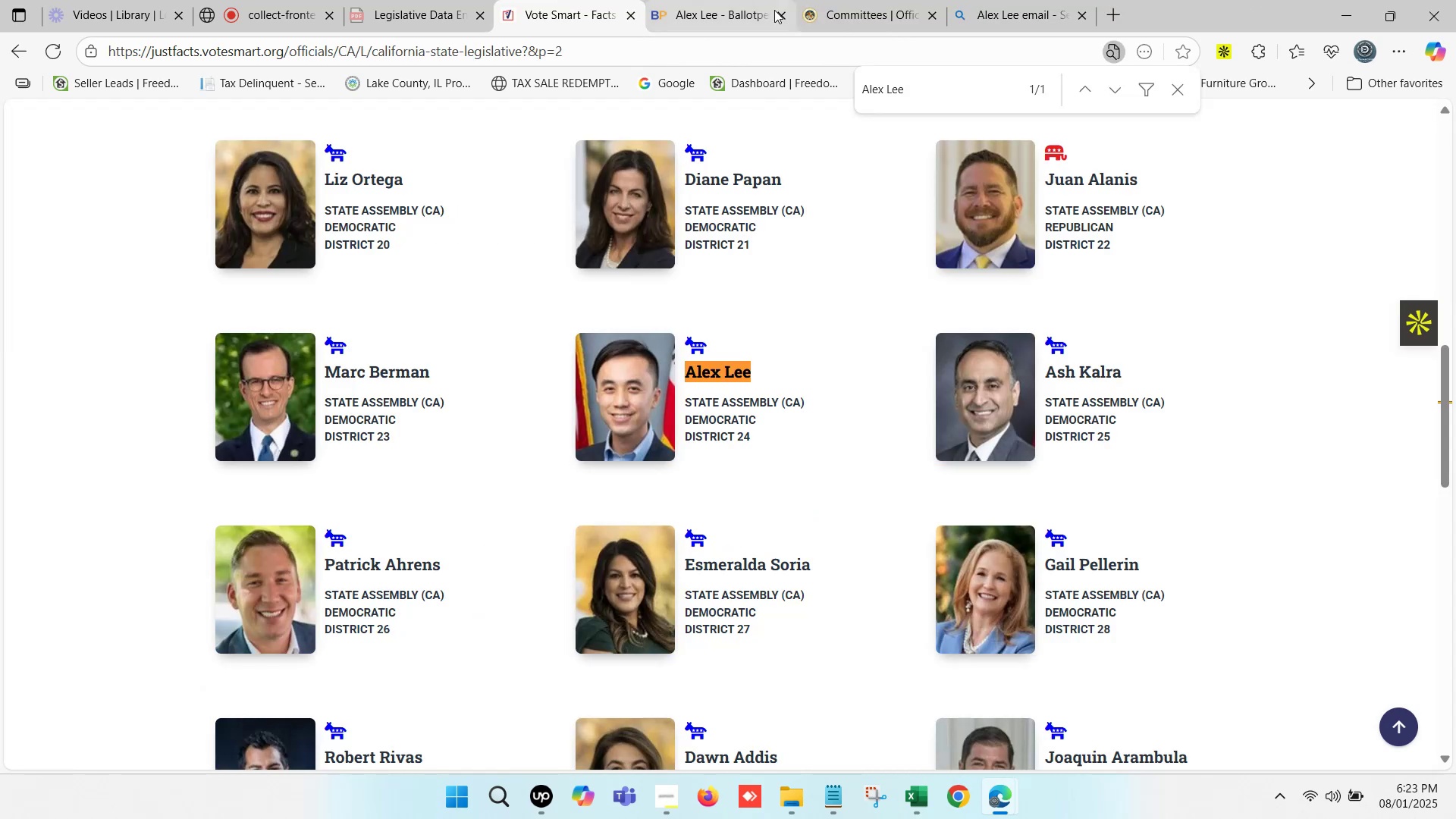 
left_click([814, 0])
 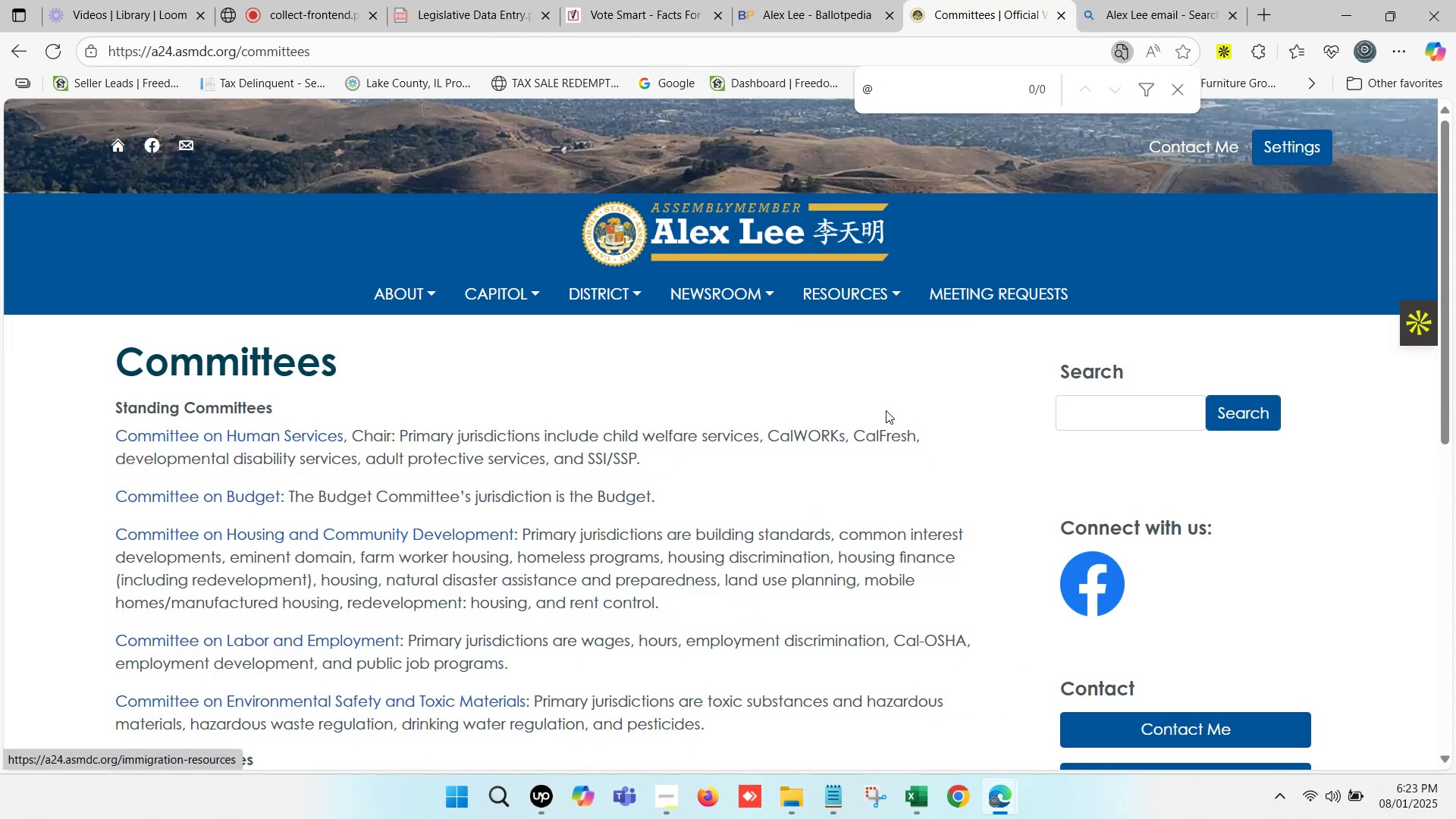 
double_click([1138, 0])
 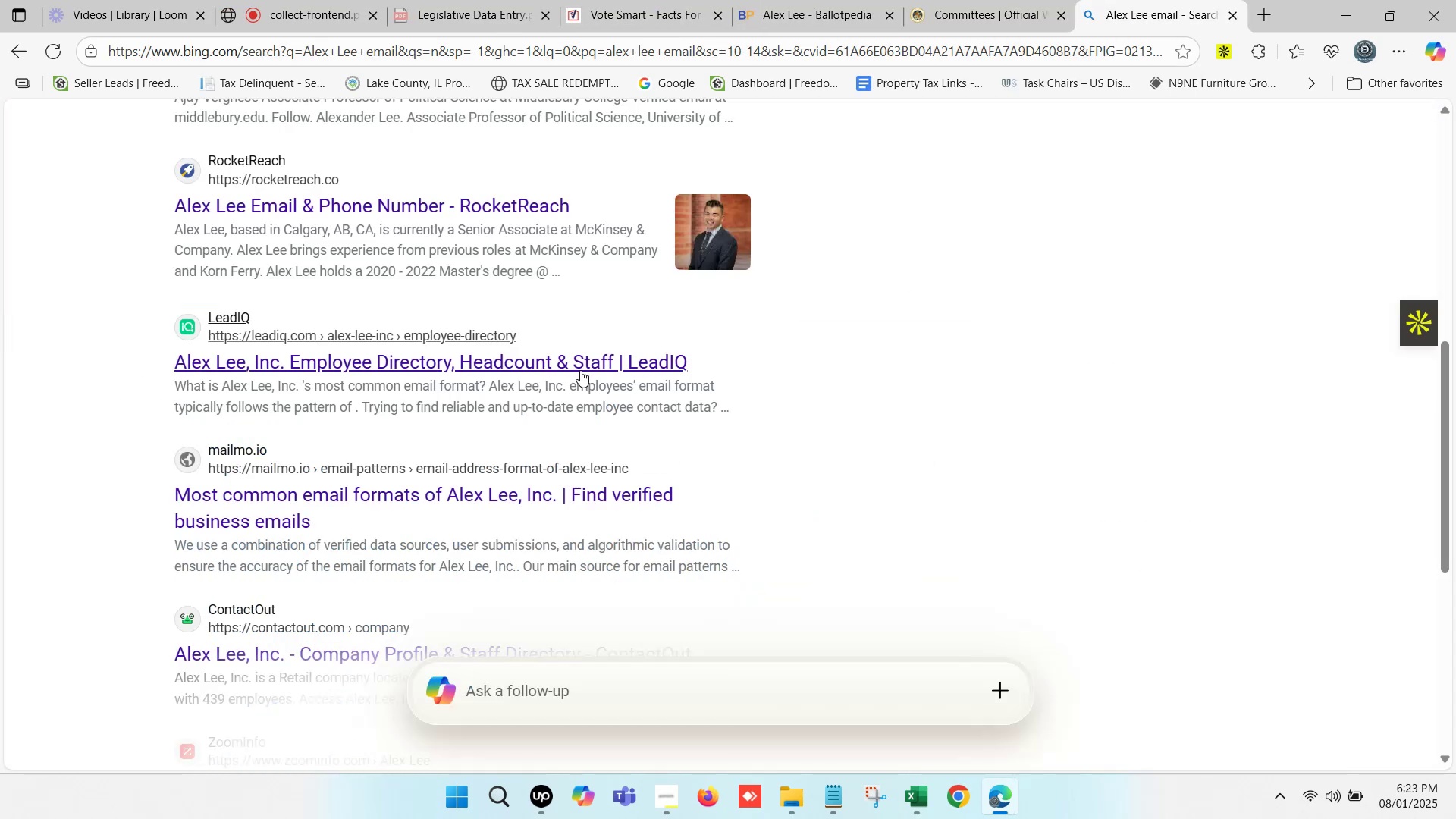 
scroll: coordinate [1047, 270], scroll_direction: up, amount: 16.0
 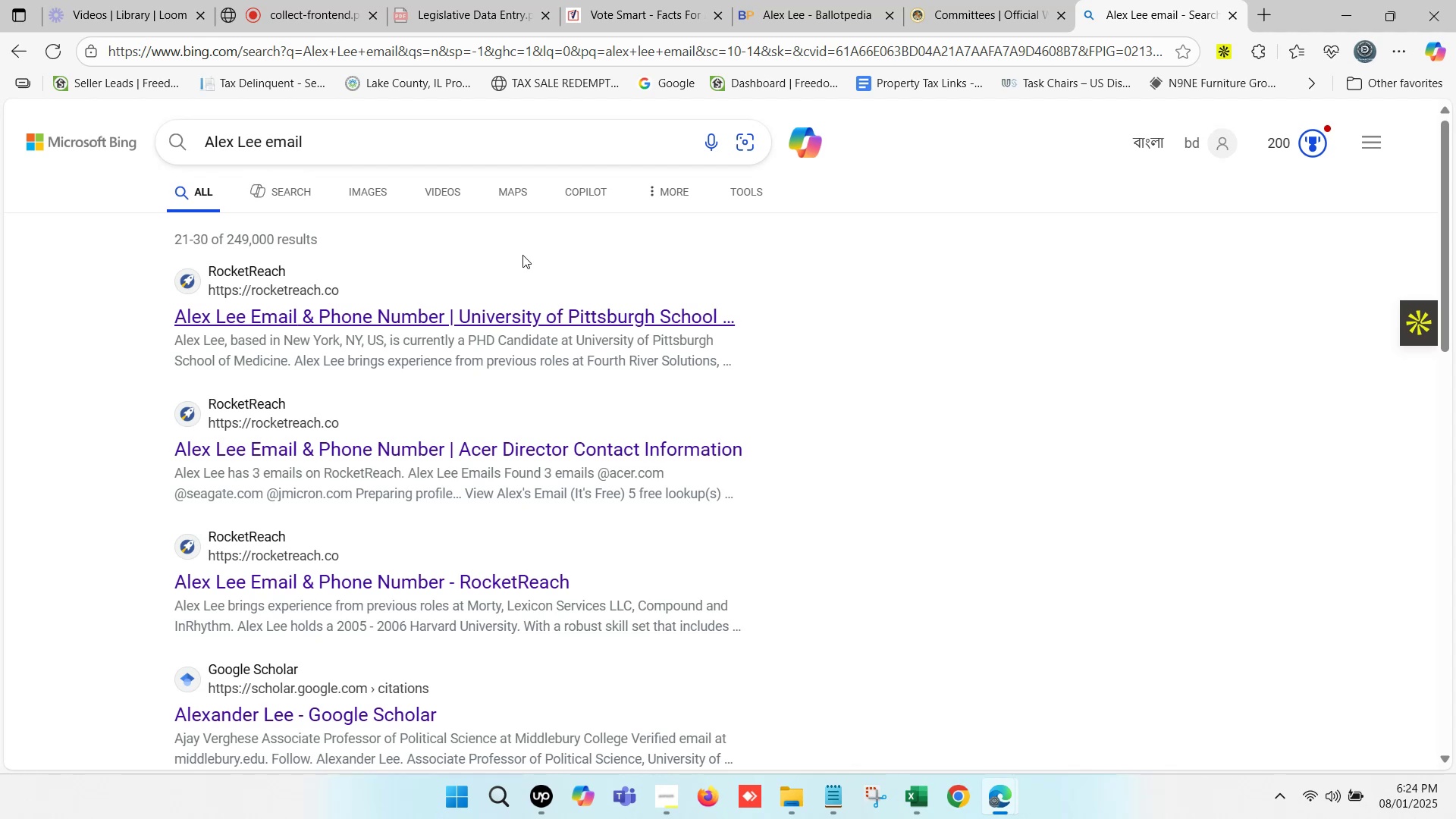 
left_click([469, 133])
 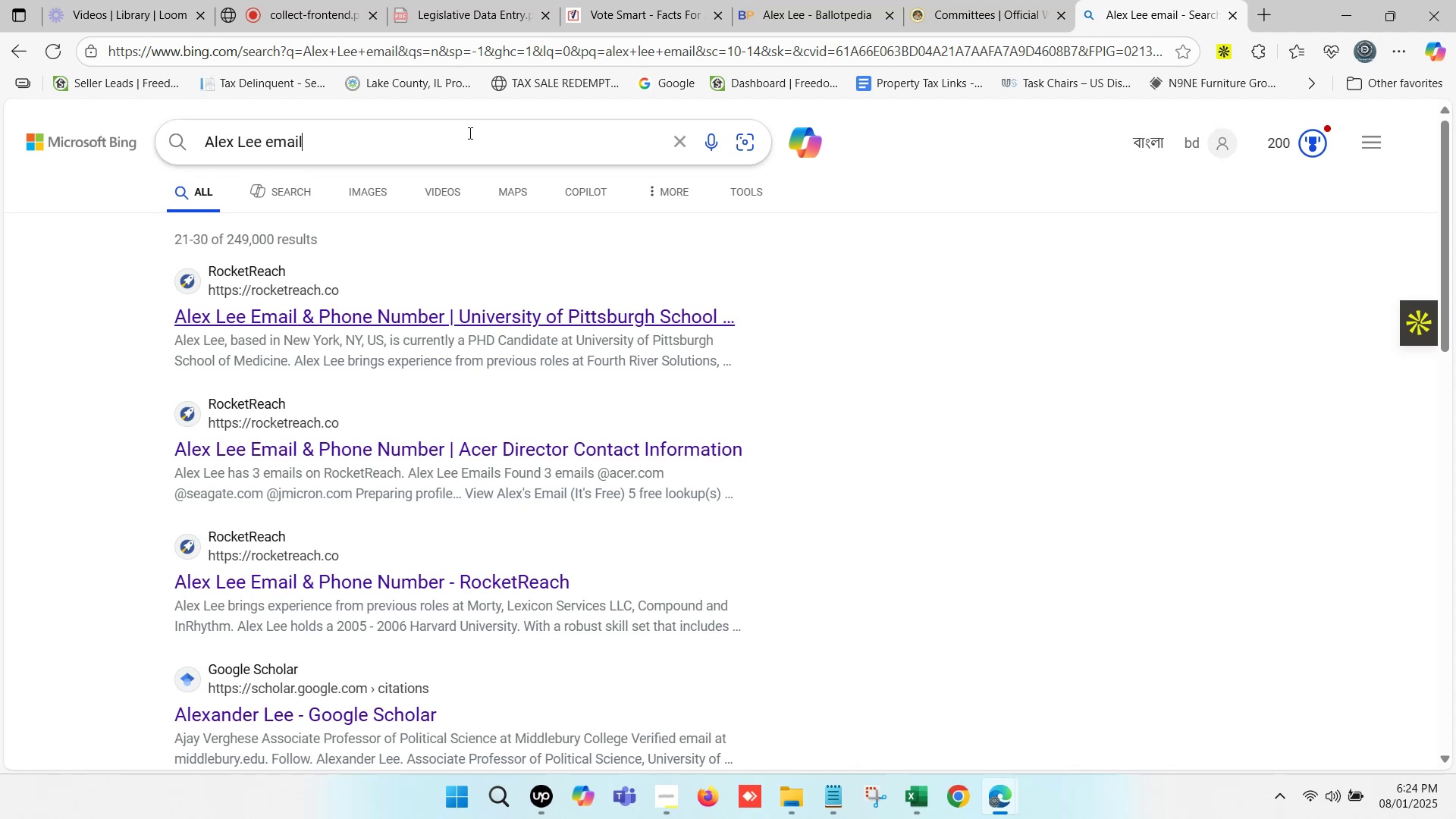 
key(Enter)
 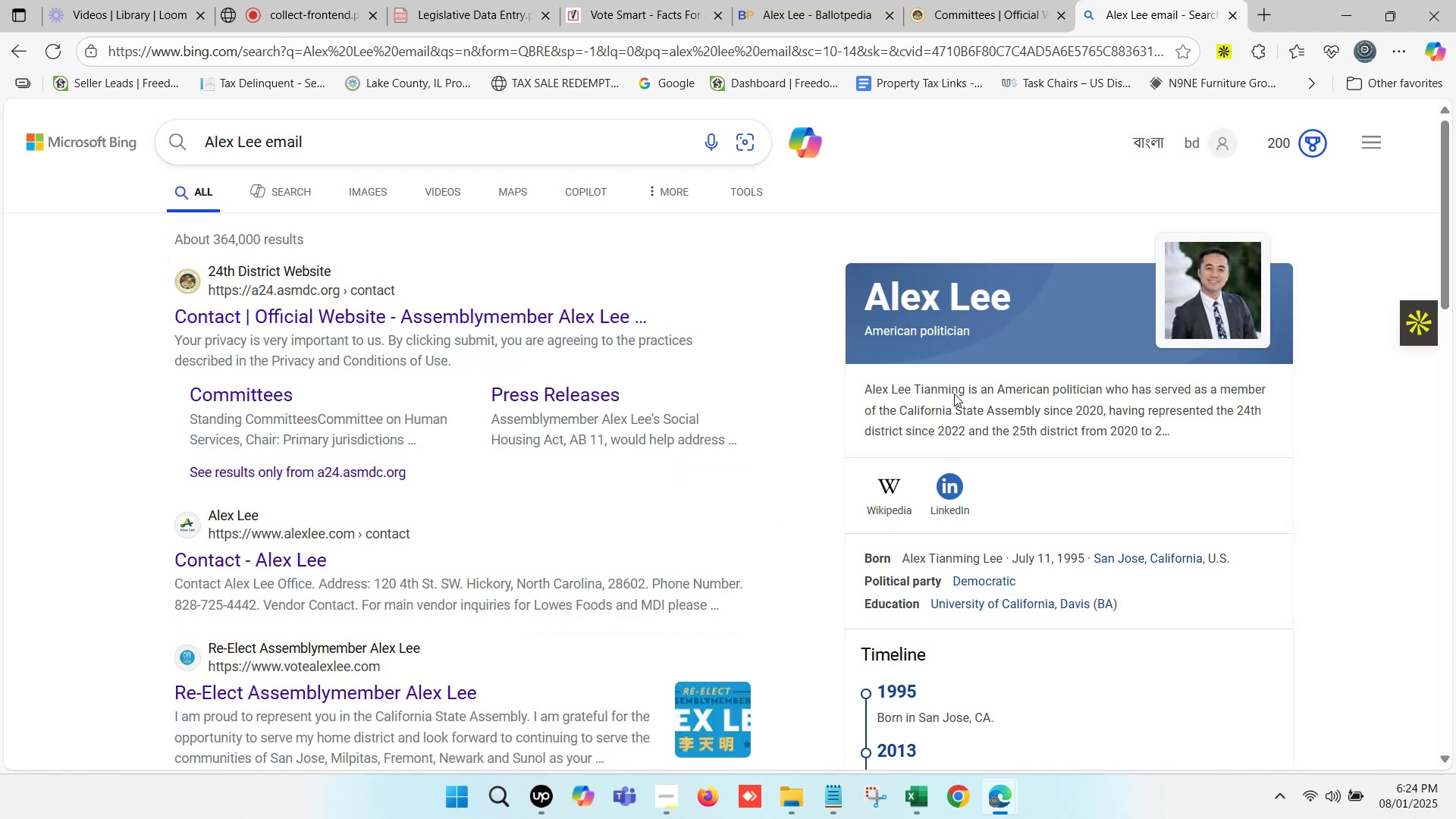 
left_click_drag(start_coordinate=[995, 334], to_coordinate=[865, 334])
 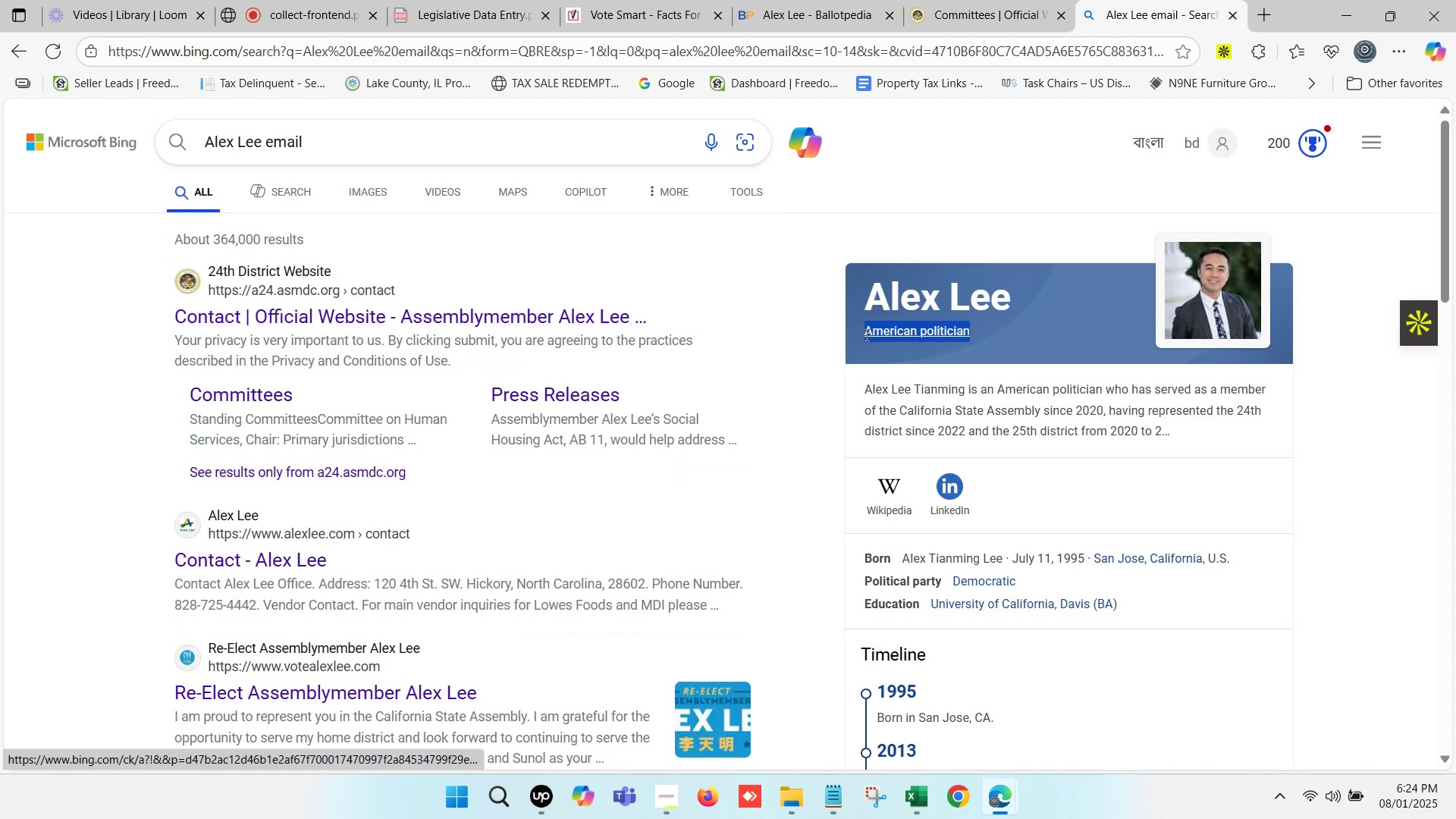 
key(Control+ControlLeft)
 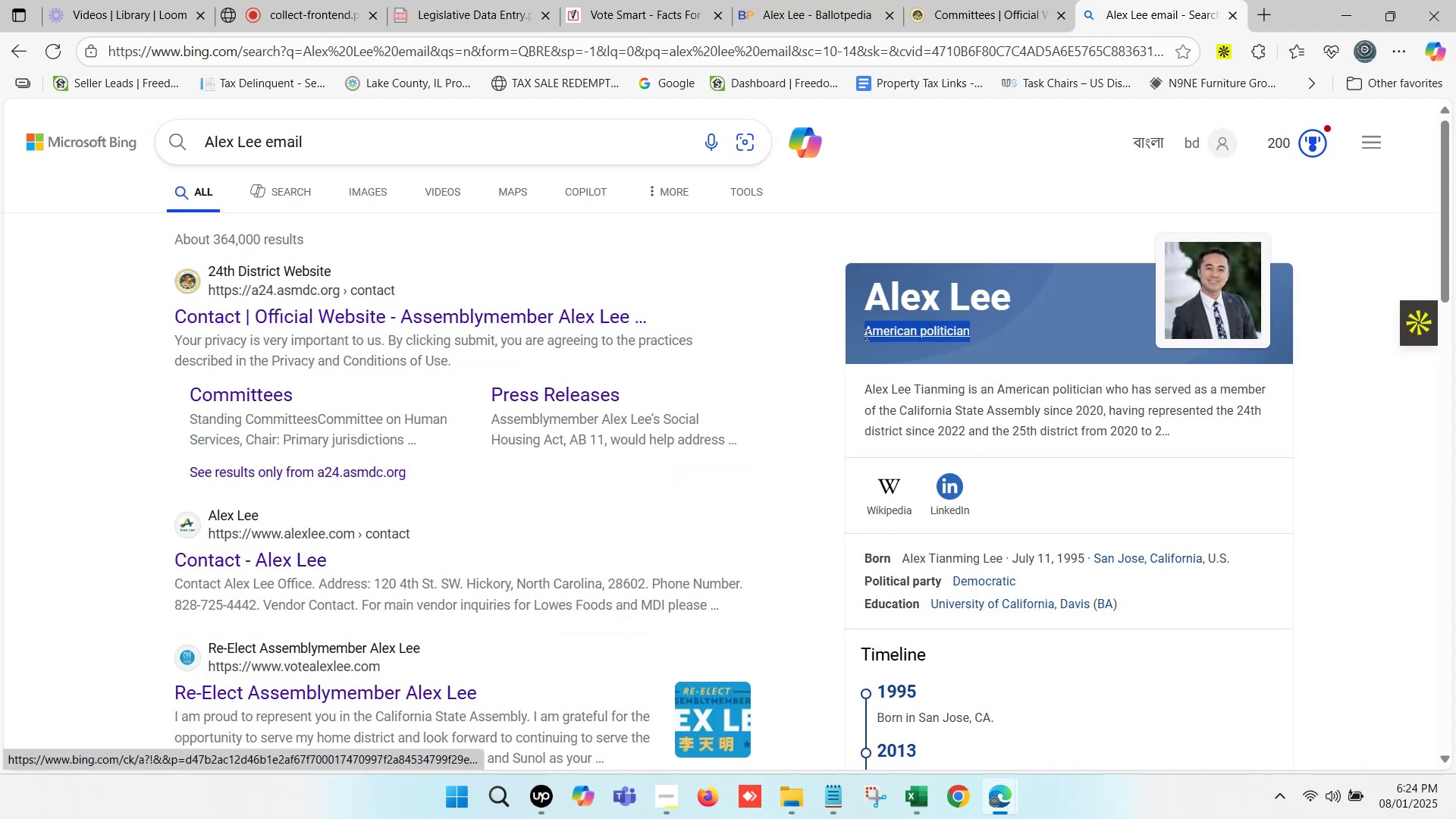 
key(Control+C)
 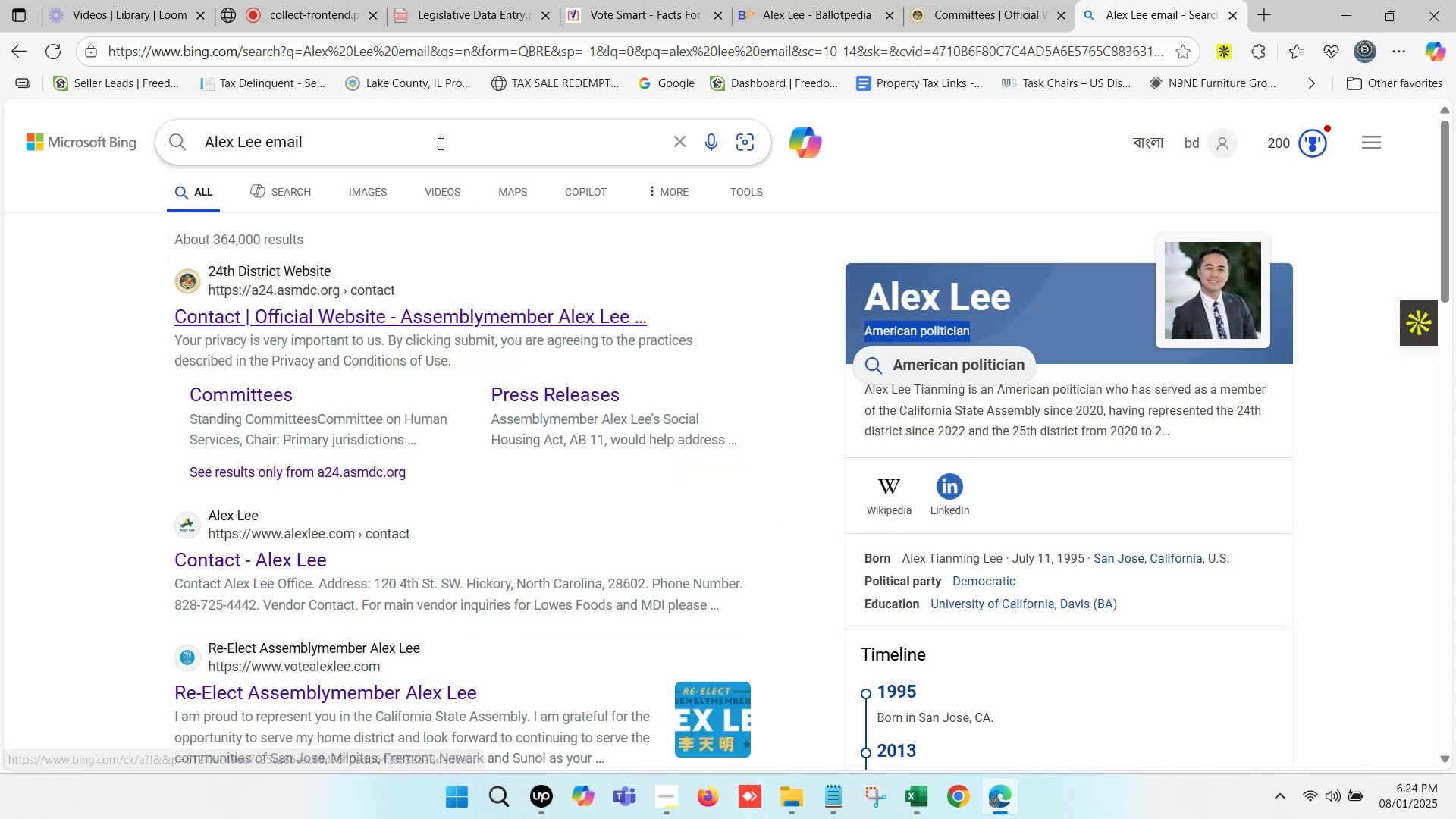 
left_click([437, 134])
 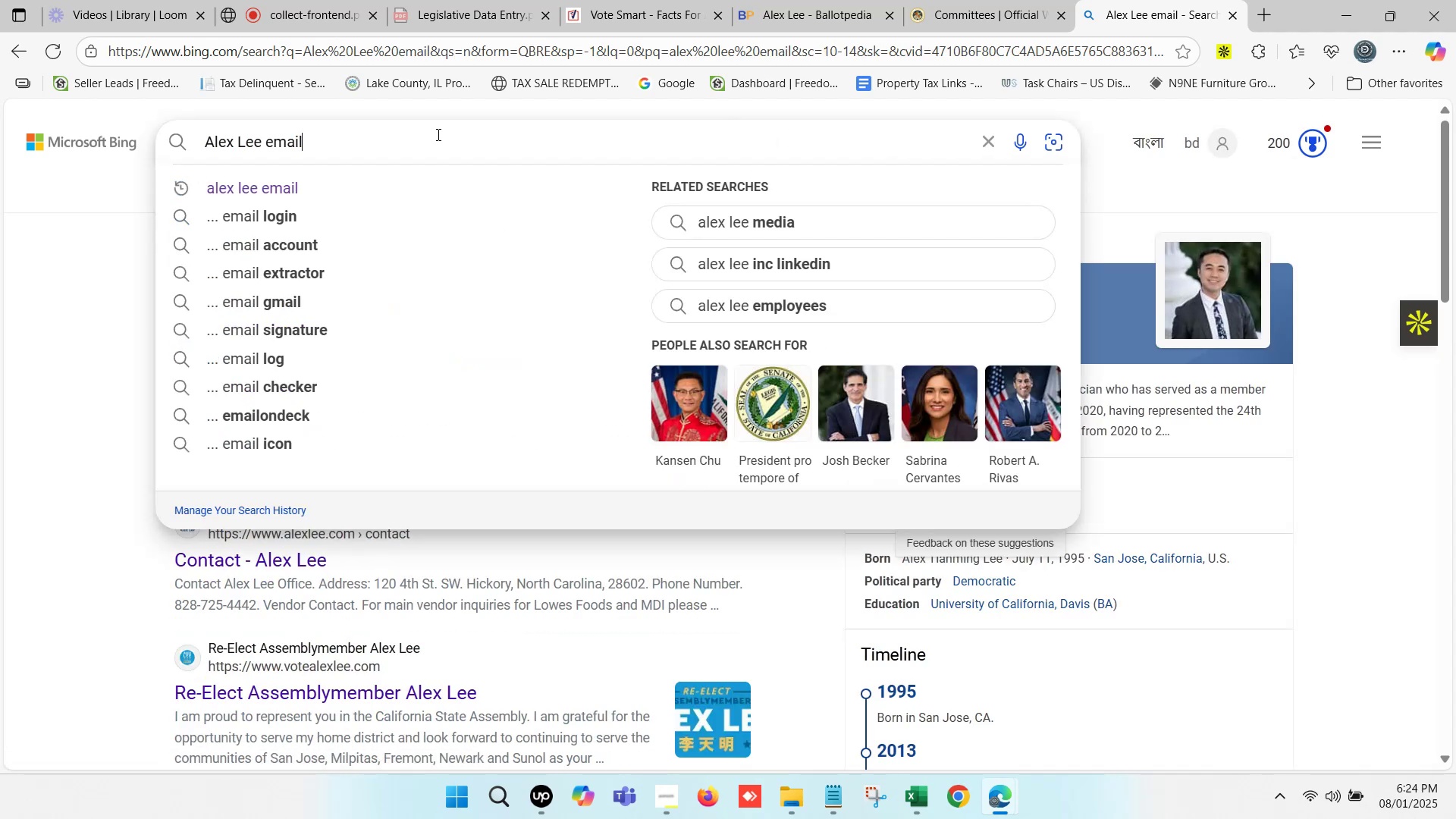 
key(Space)
 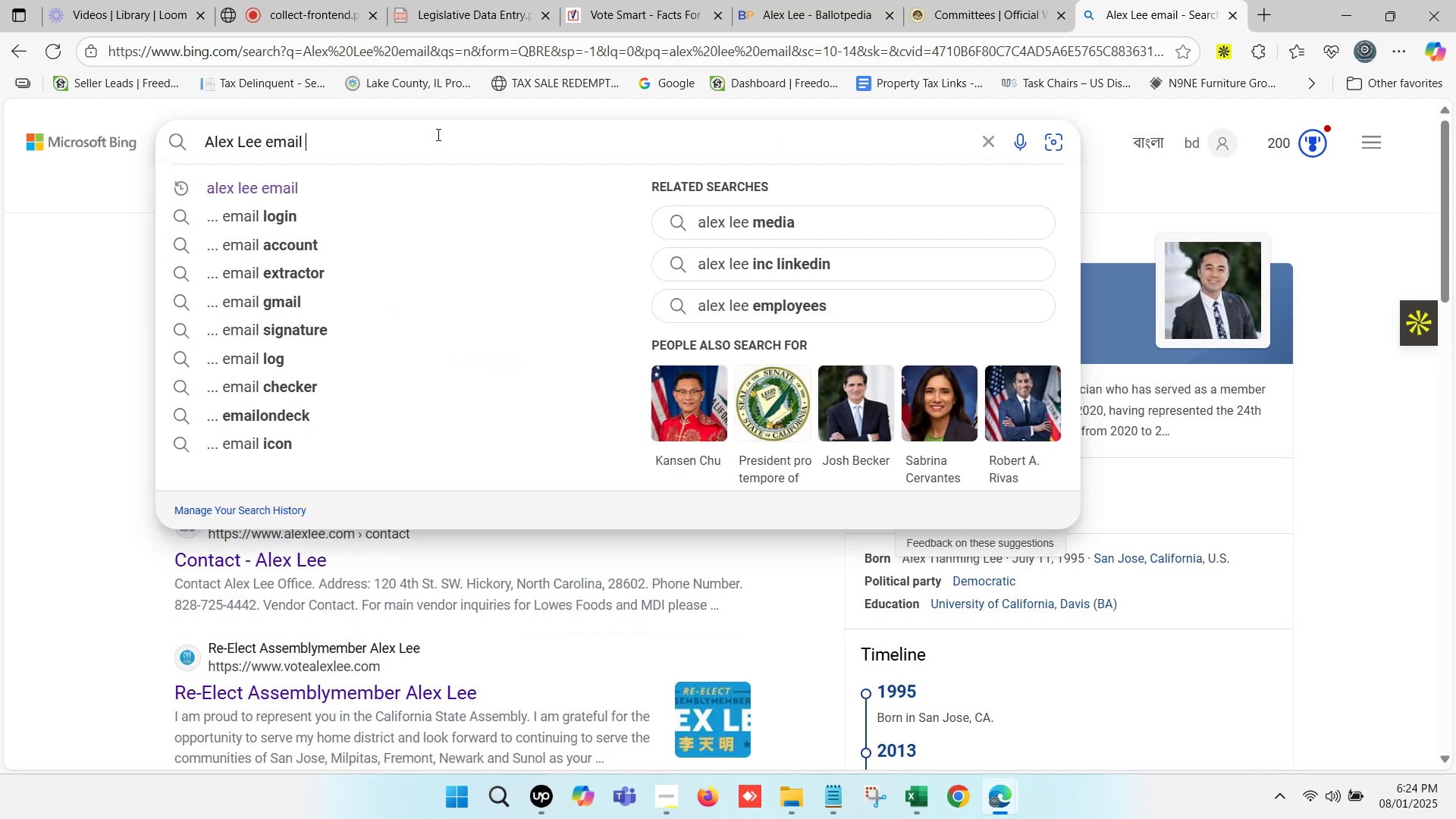 
key(Control+ControlLeft)
 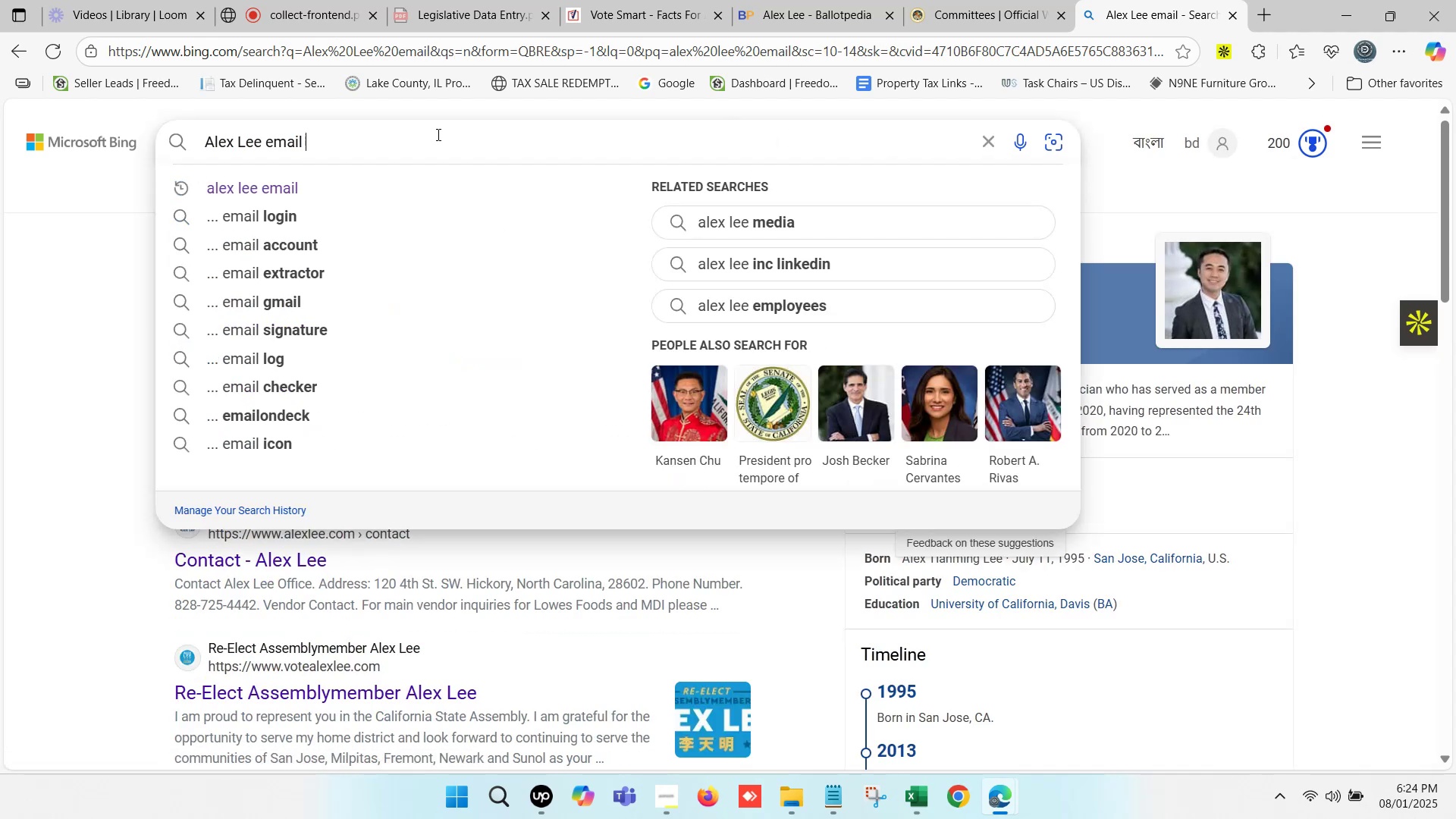 
key(Control+V)
 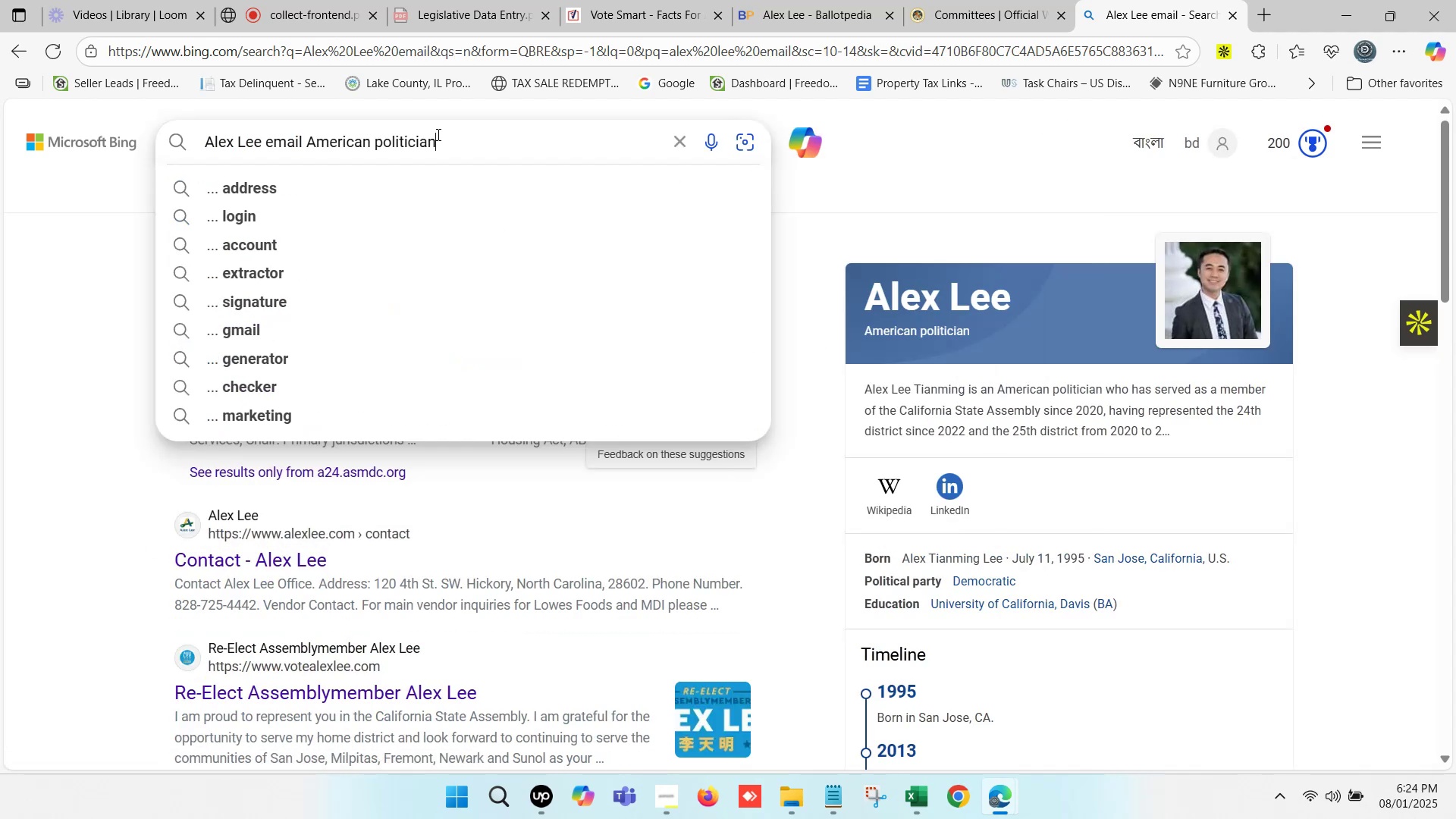 
key(Enter)
 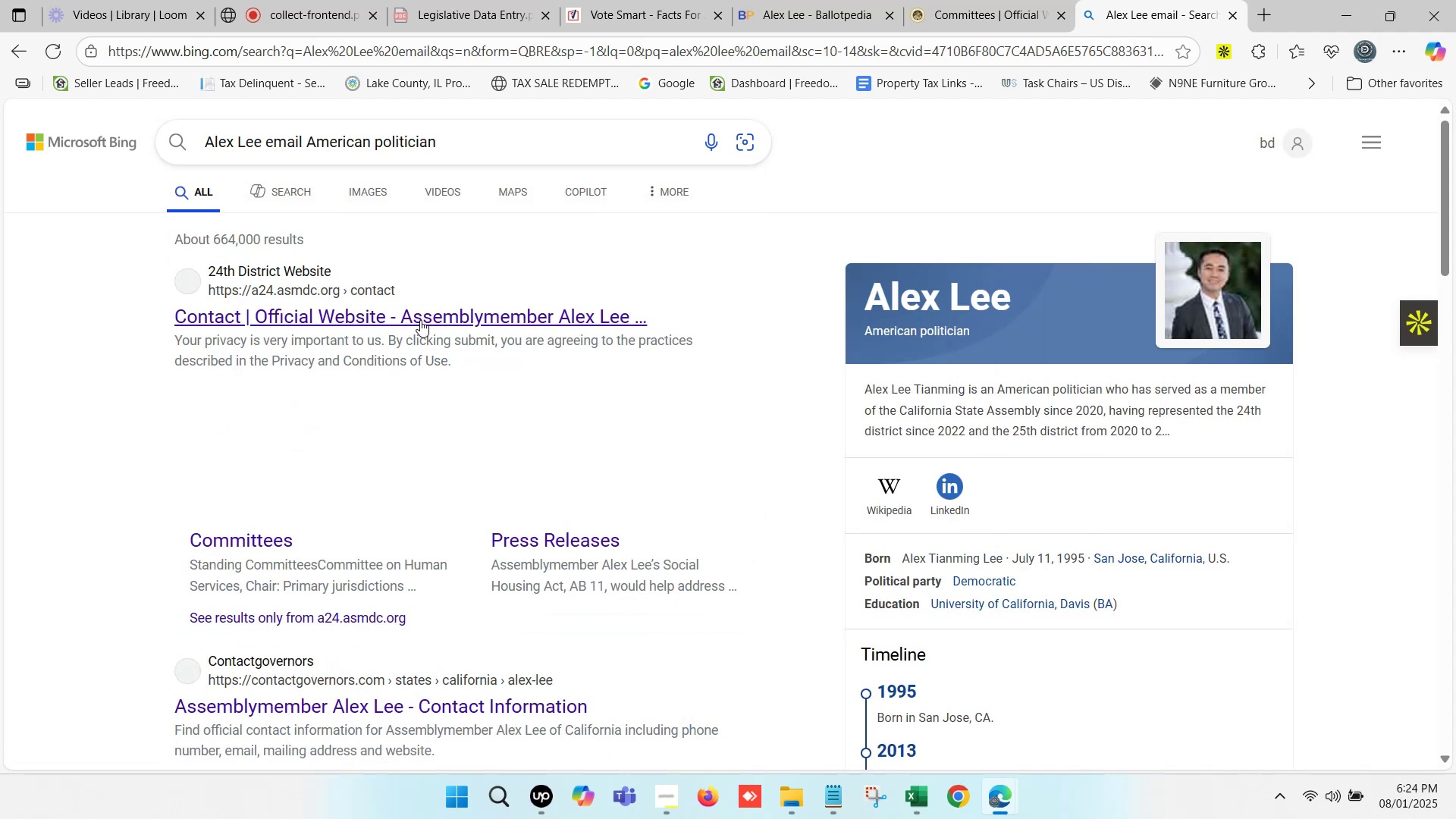 
scroll: coordinate [362, 383], scroll_direction: down, amount: 13.0
 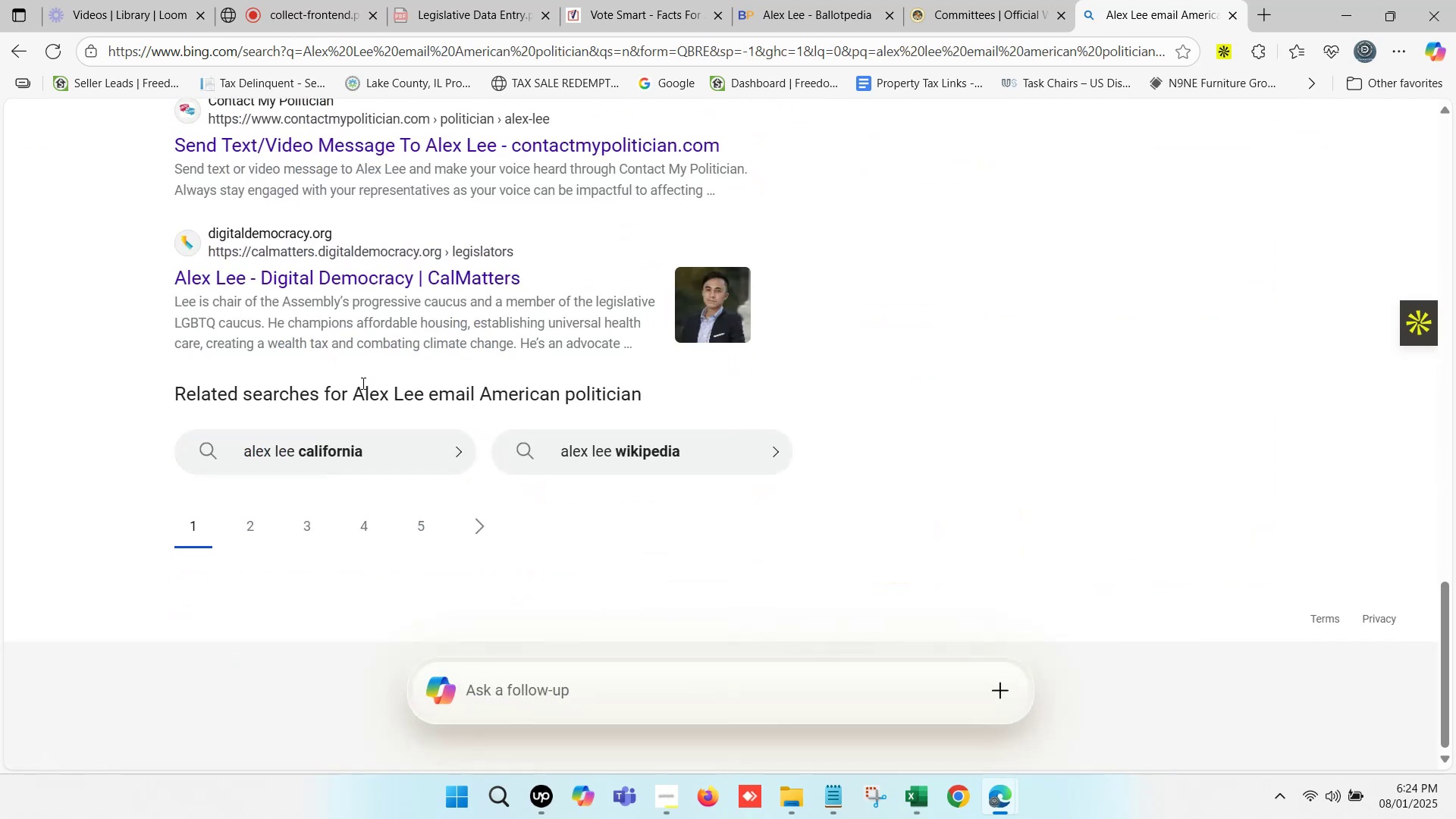 
scroll: coordinate [411, 351], scroll_direction: up, amount: 13.0
 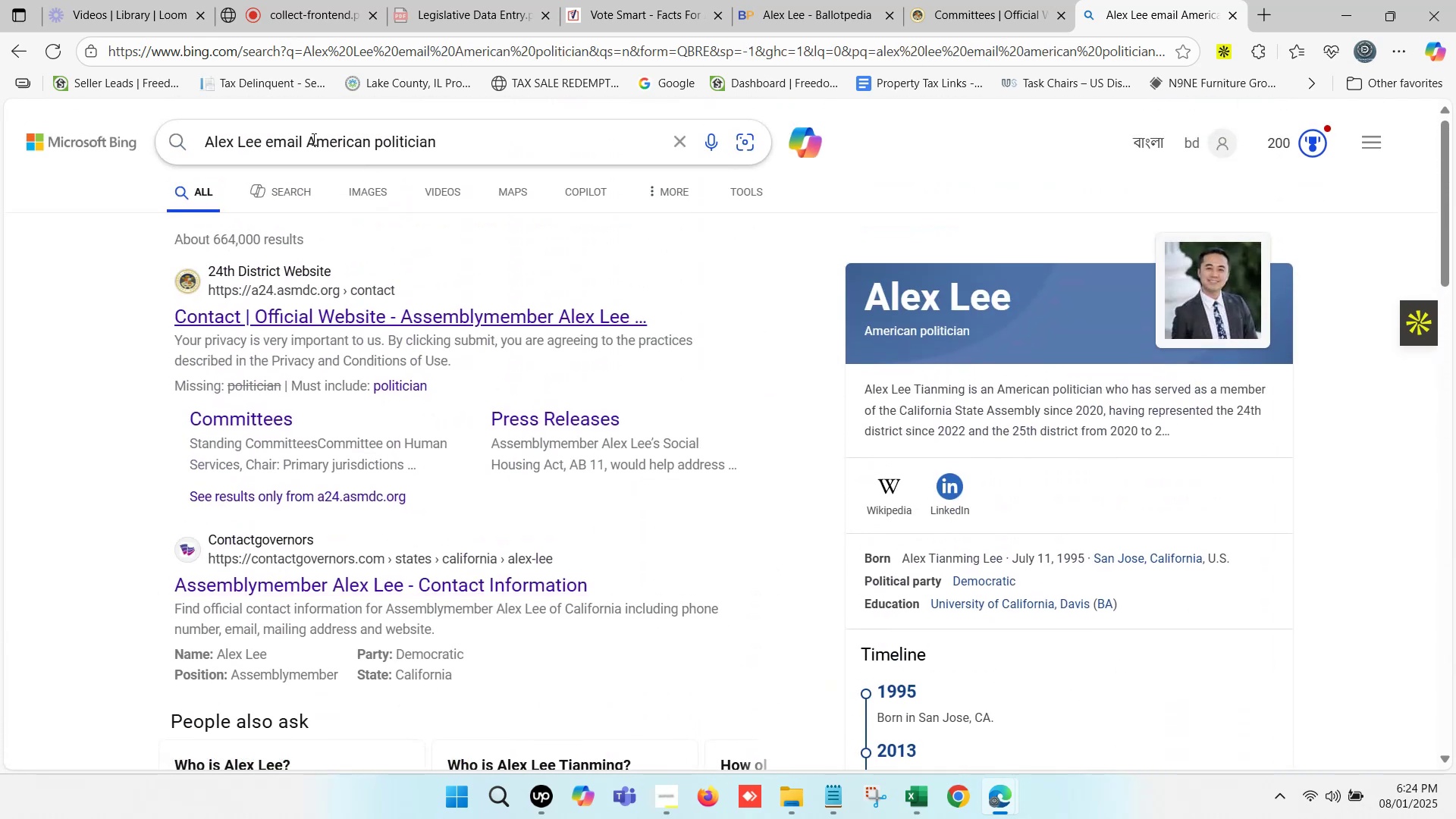 
left_click_drag(start_coordinate=[309, 138], to_coordinate=[582, 138])
 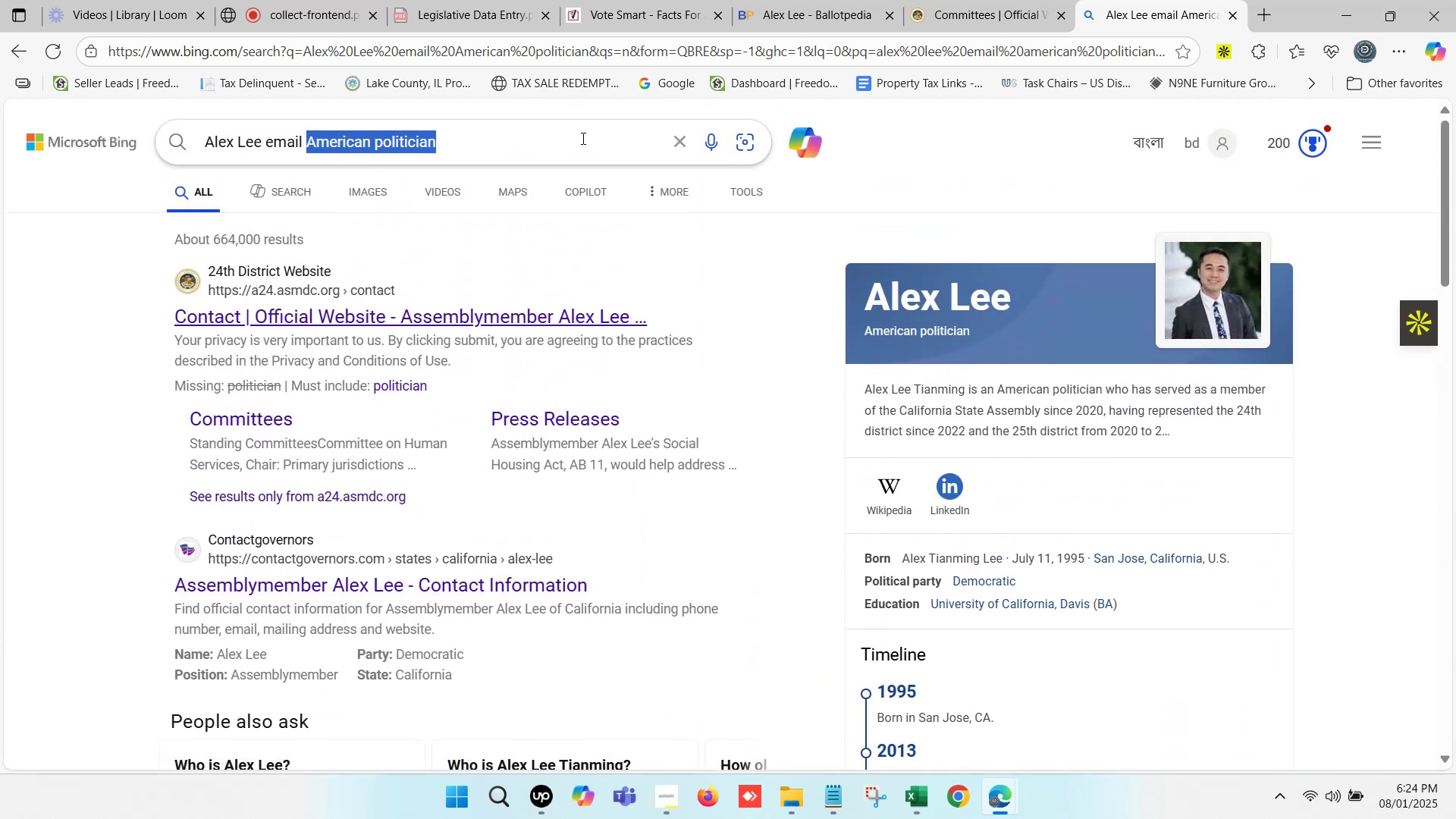 
key(Backspace)
 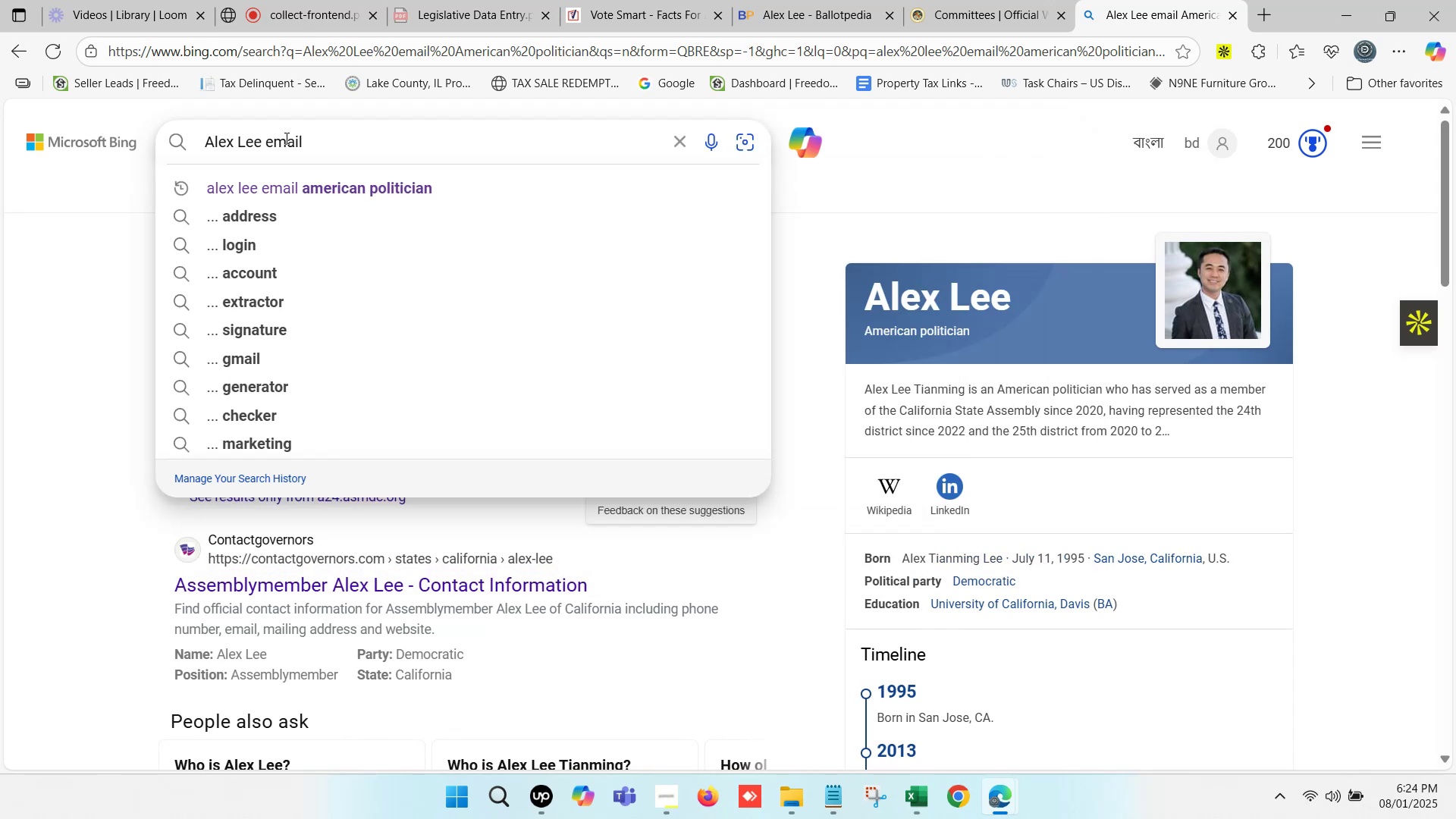 
left_click([267, 137])
 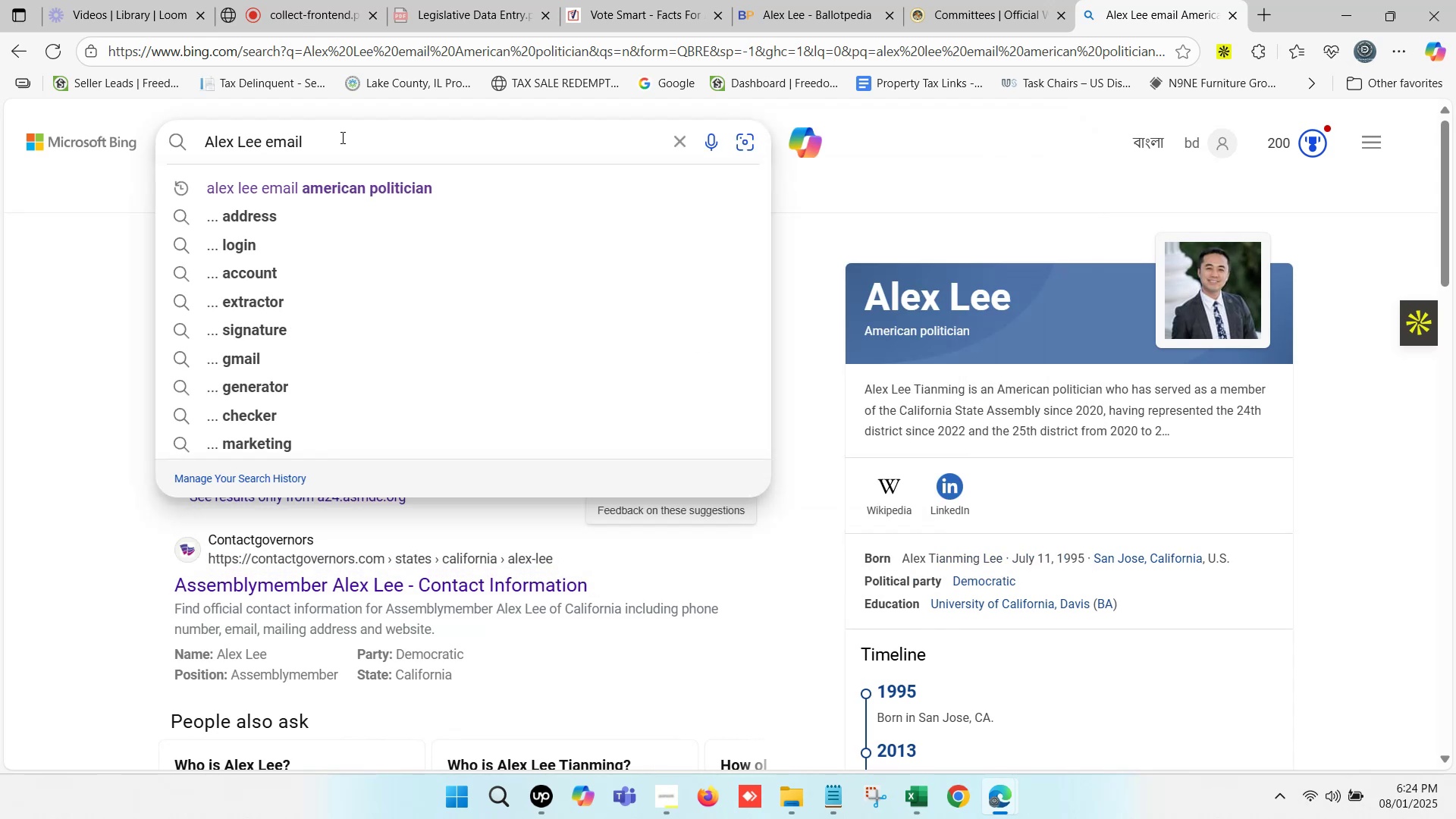 
type(at )
 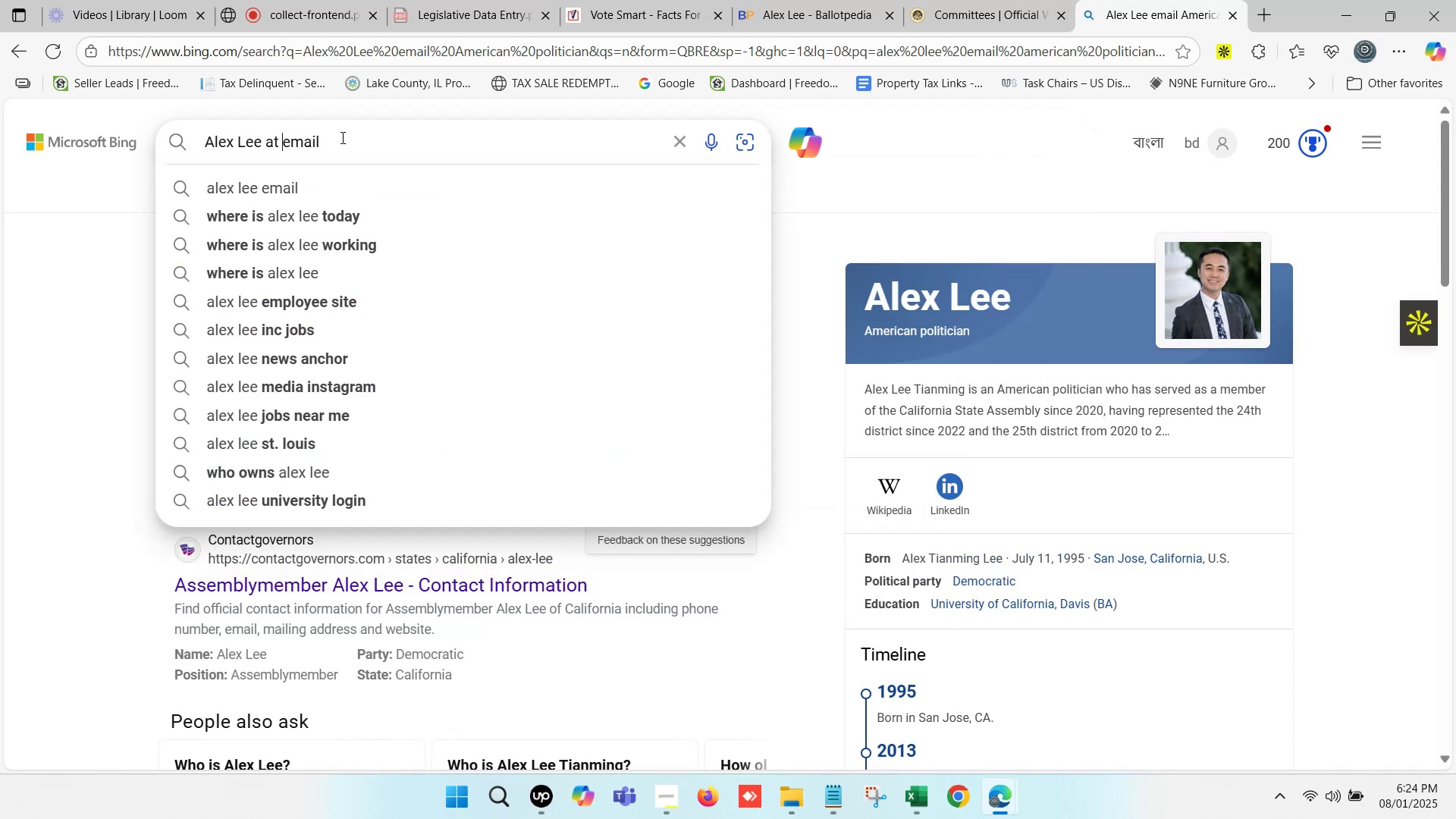 
key(Enter)
 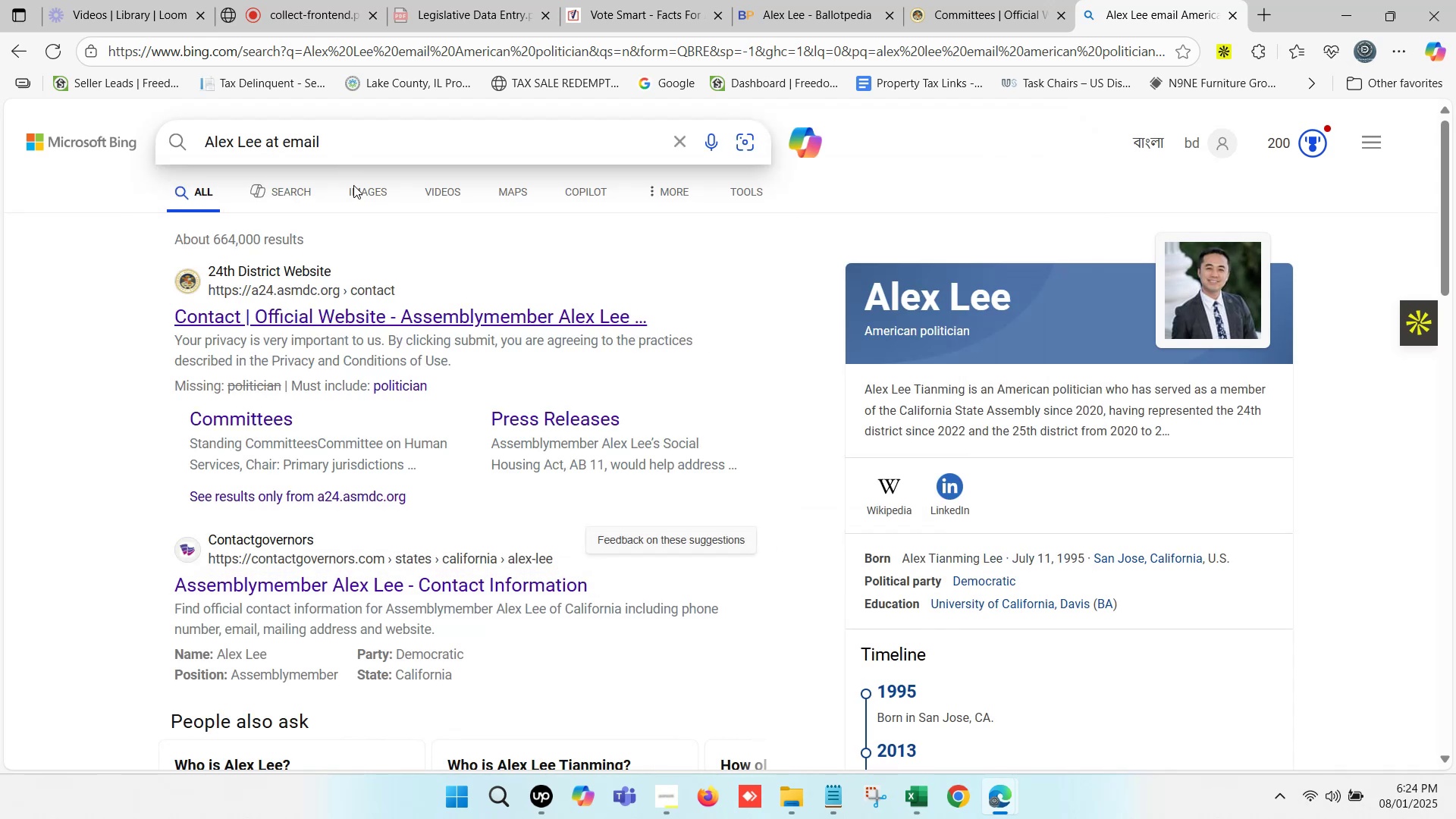 
scroll: coordinate [267, 441], scroll_direction: down, amount: 14.0
 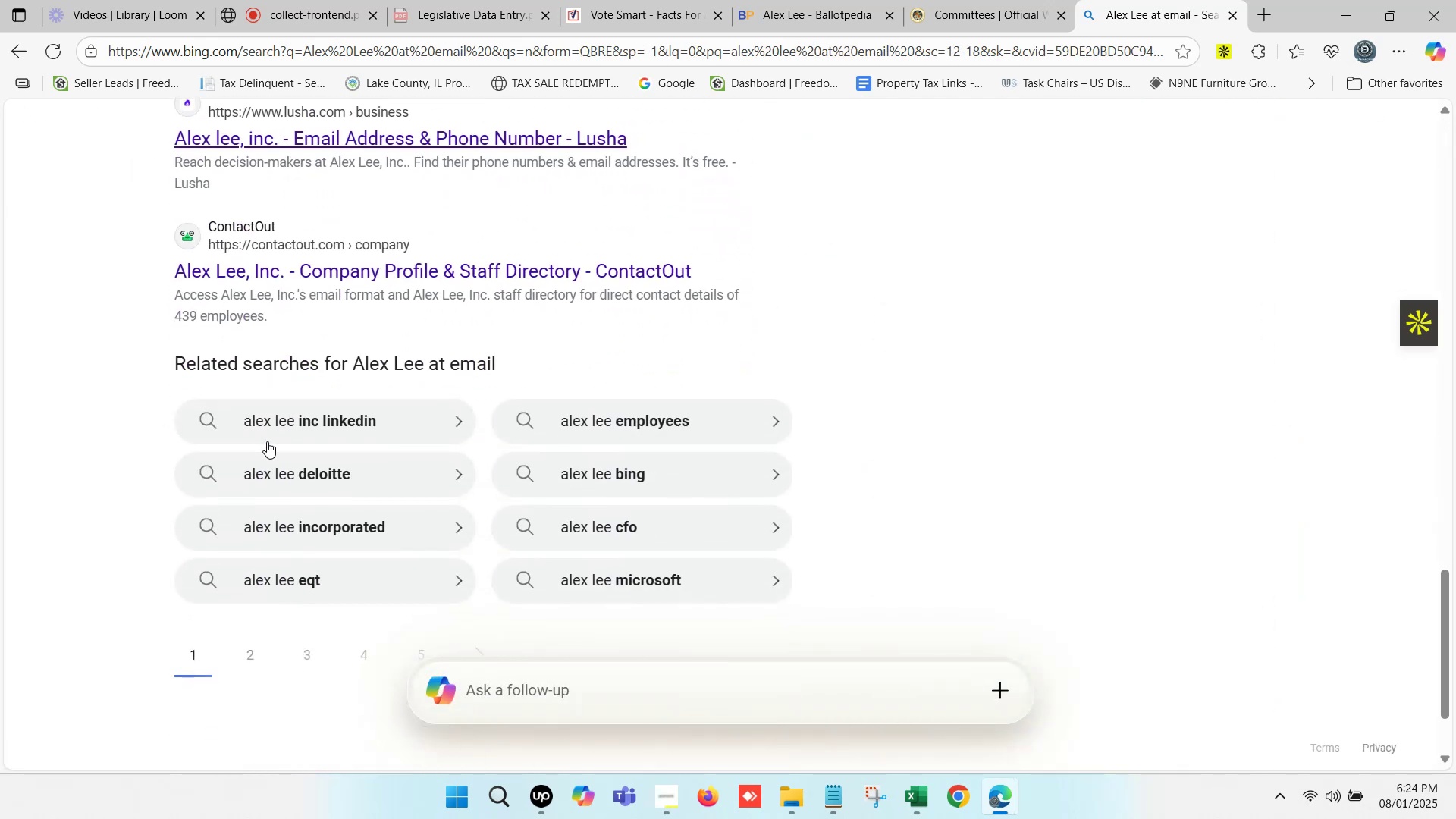 
scroll: coordinate [408, 356], scroll_direction: up, amount: 15.0
 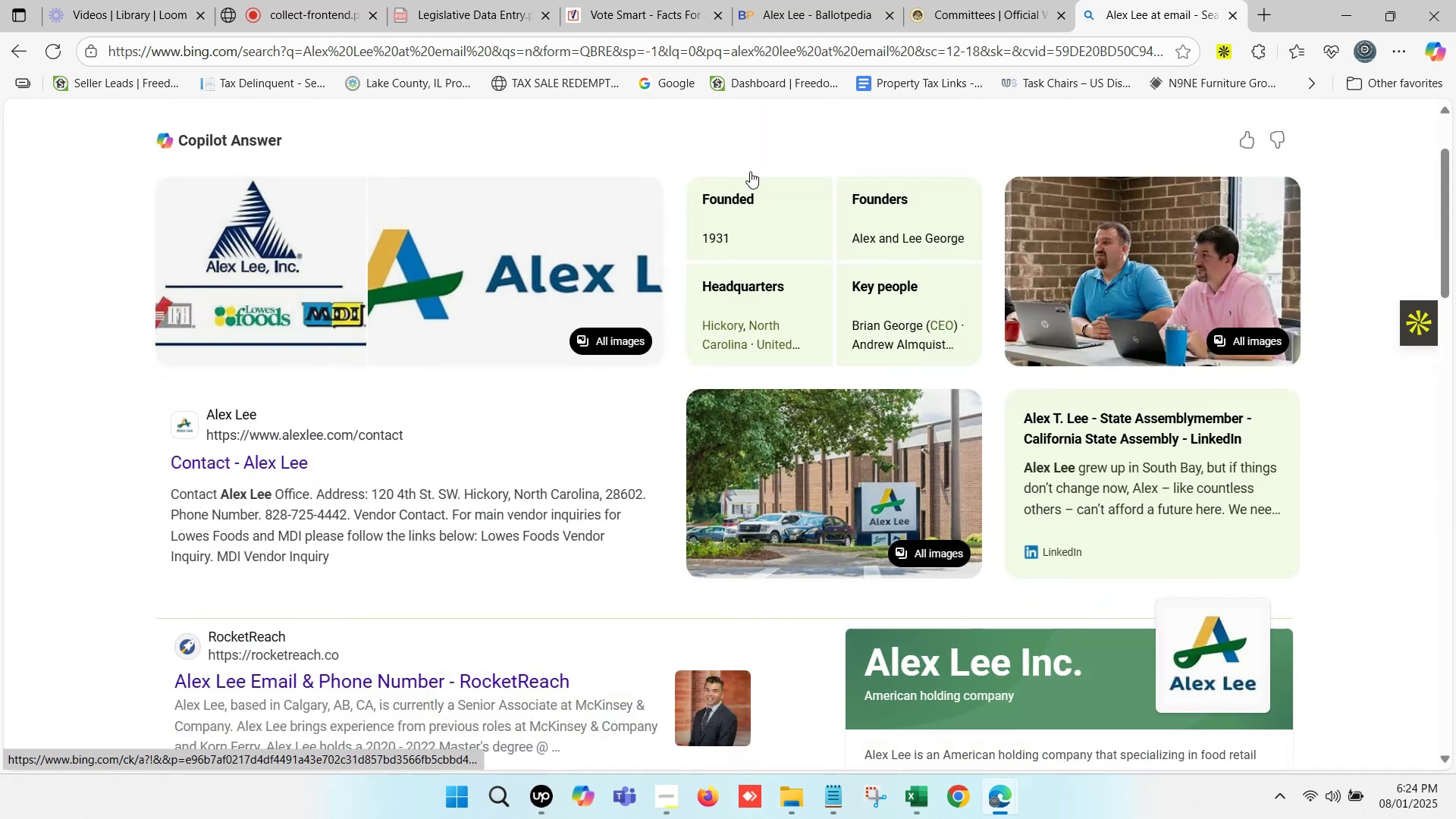 
left_click([959, 0])
 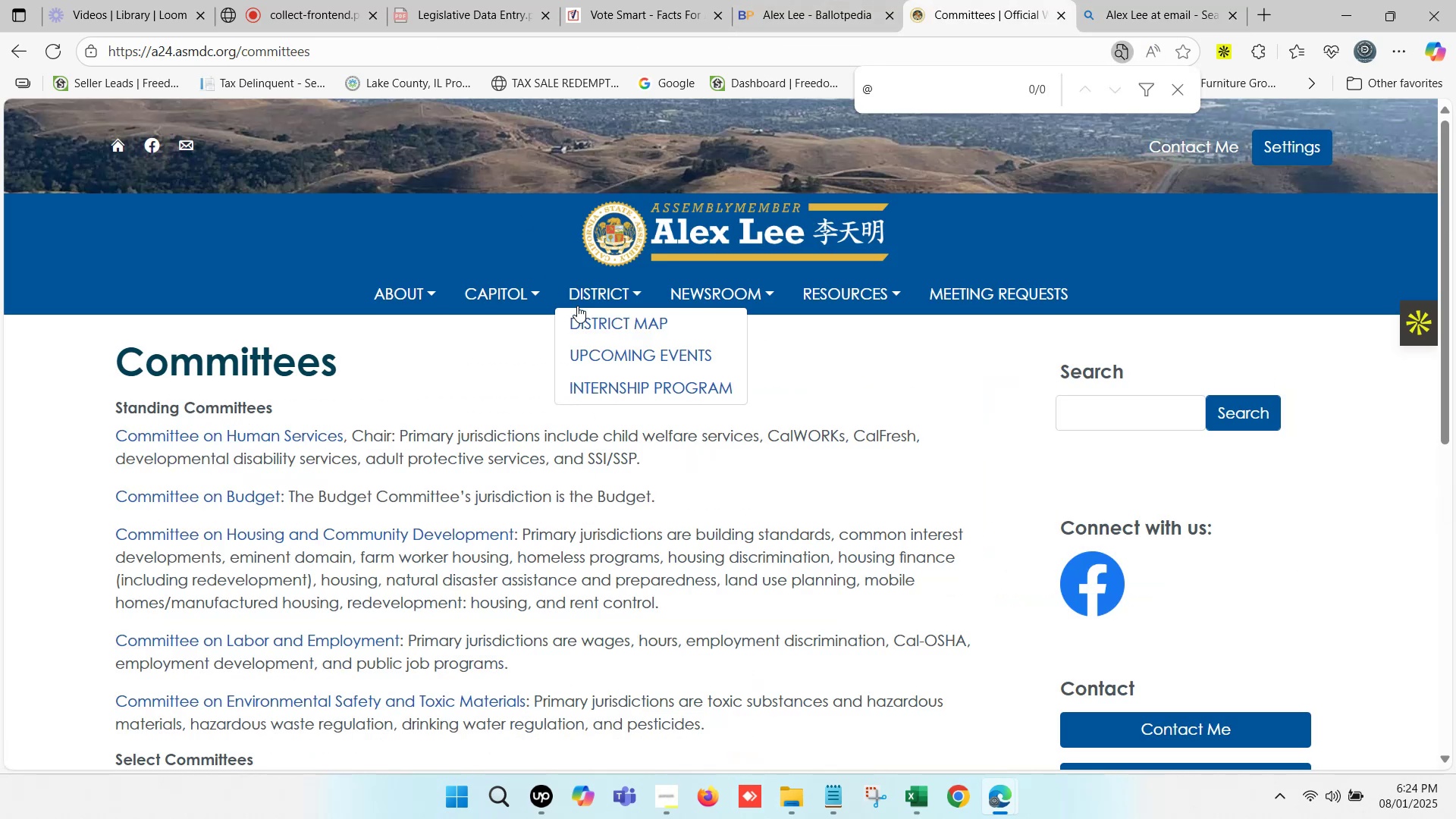 
scroll: coordinate [770, 432], scroll_direction: down, amount: 4.0
 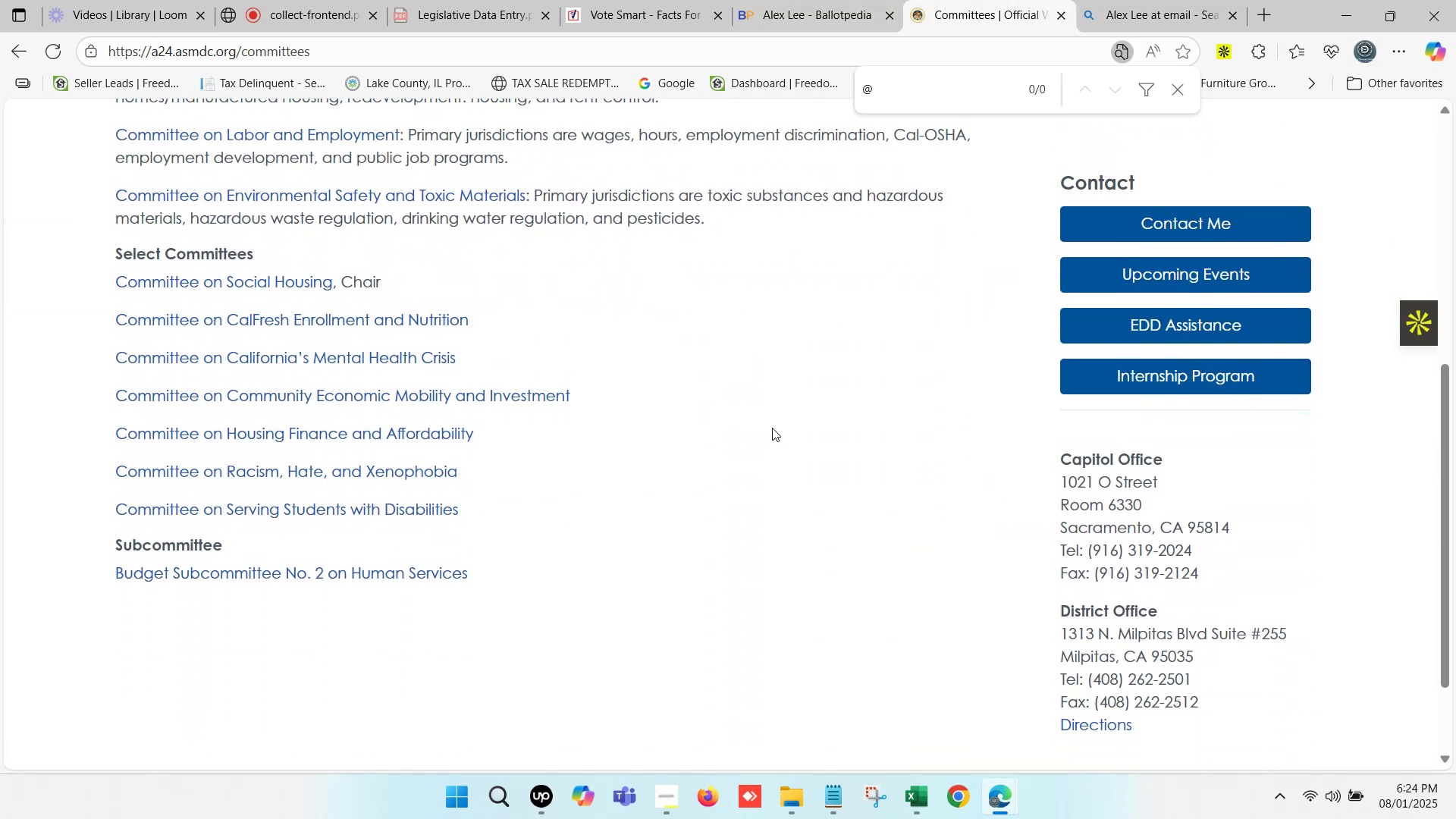 
scroll: coordinate [781, 417], scroll_direction: up, amount: 2.0
 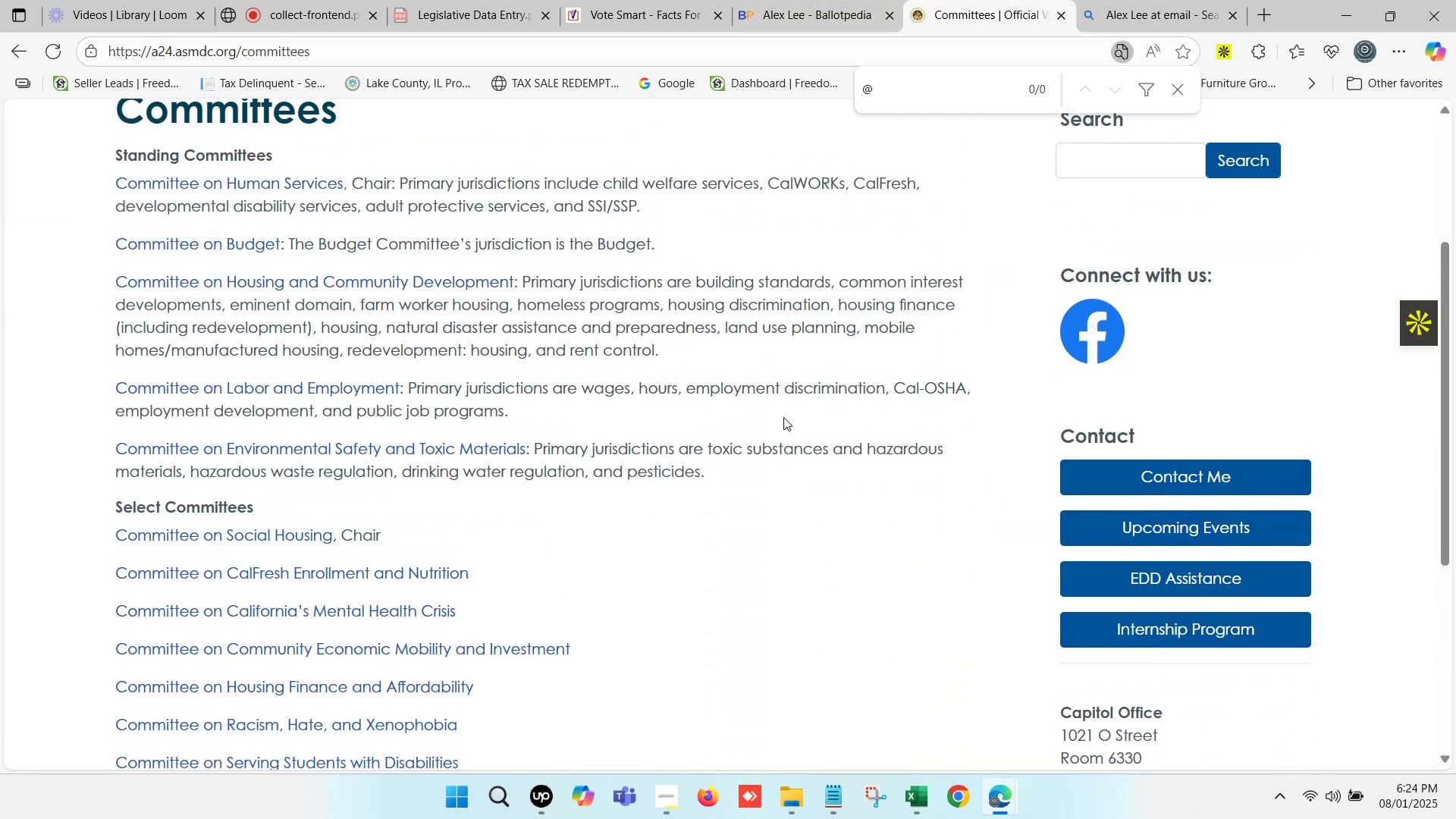 
scroll: coordinate [783, 417], scroll_direction: down, amount: 1.0
 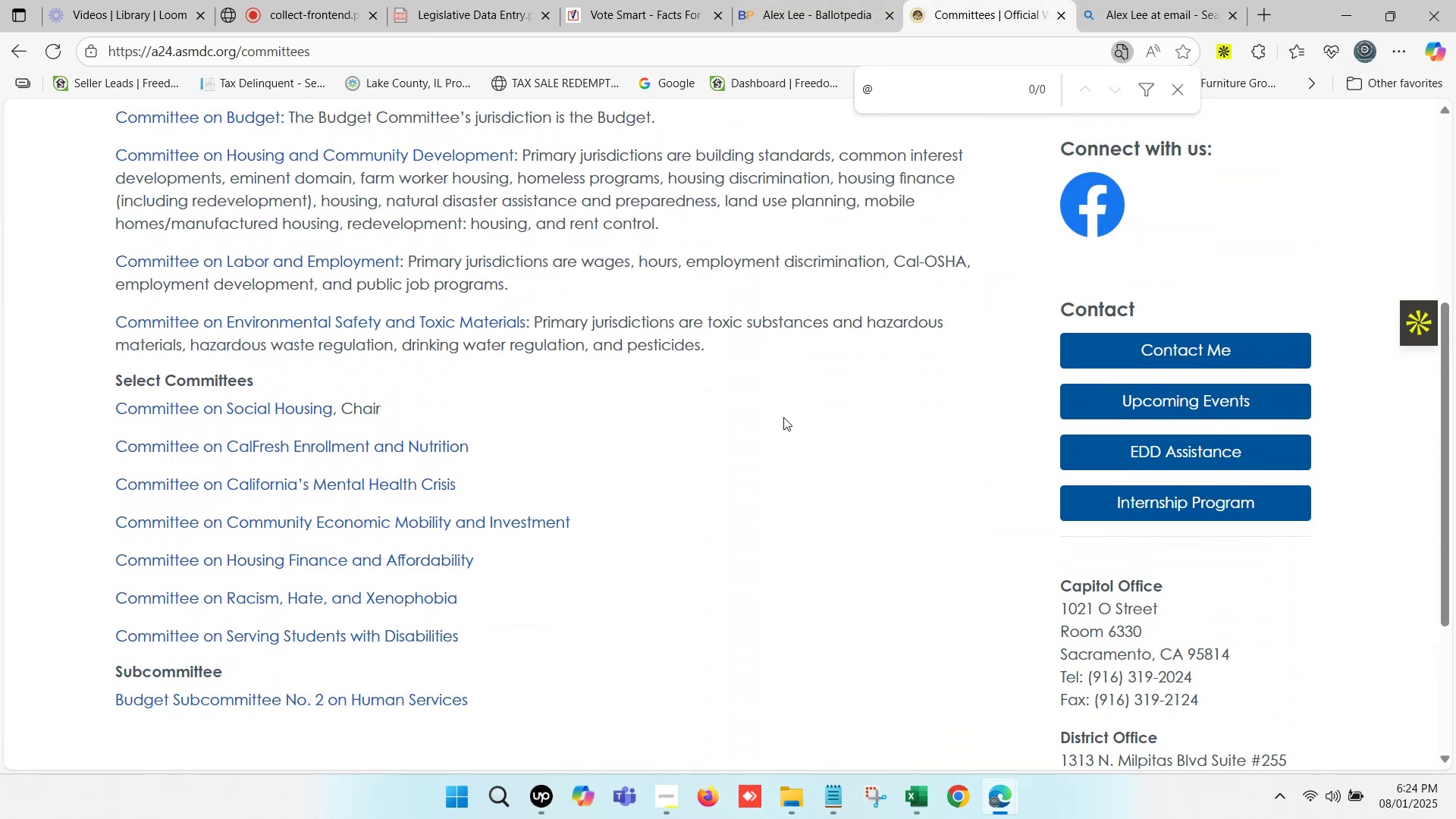 
scroll: coordinate [783, 417], scroll_direction: up, amount: 1.0
 